 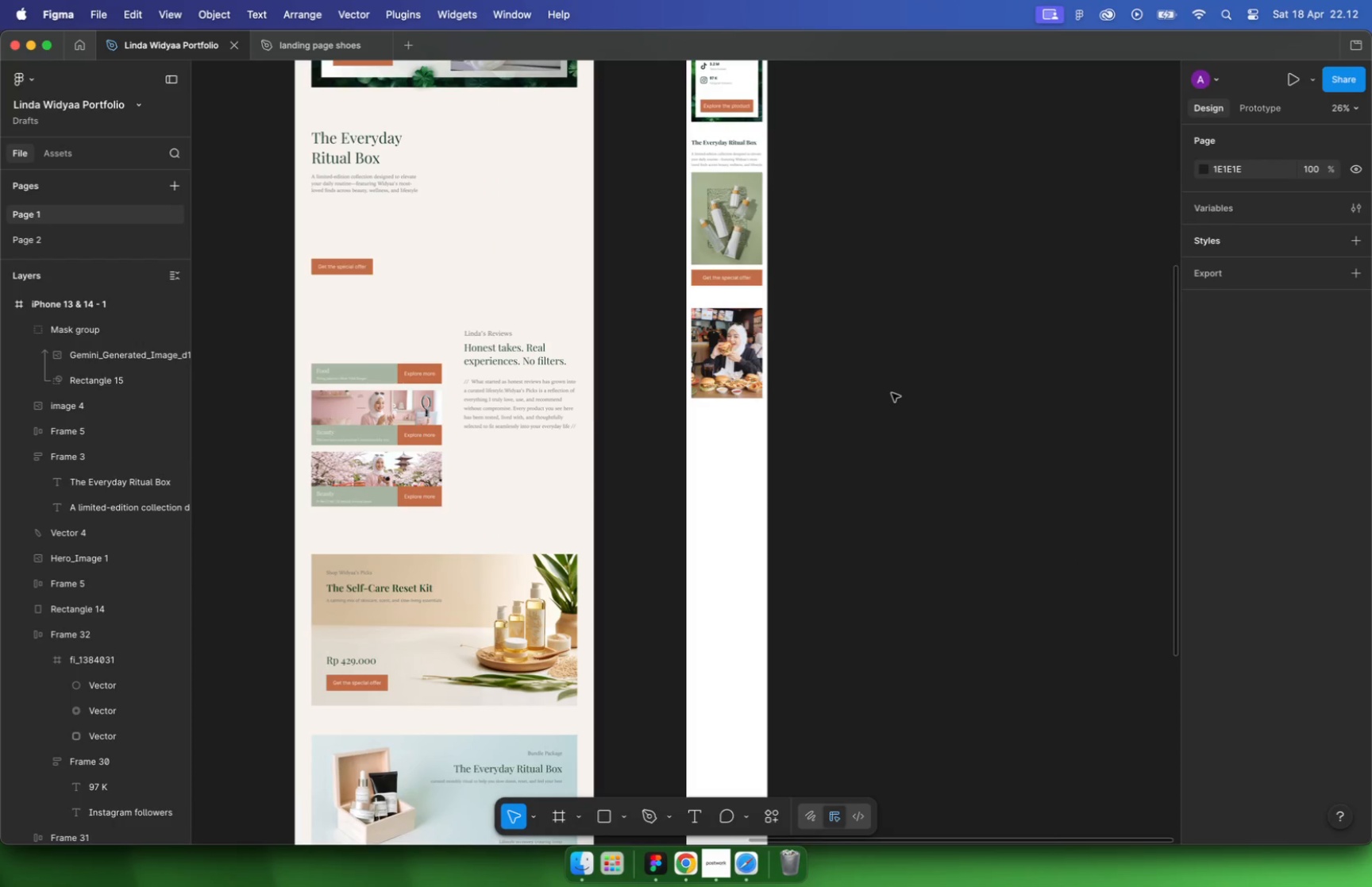 
left_click([892, 393])
 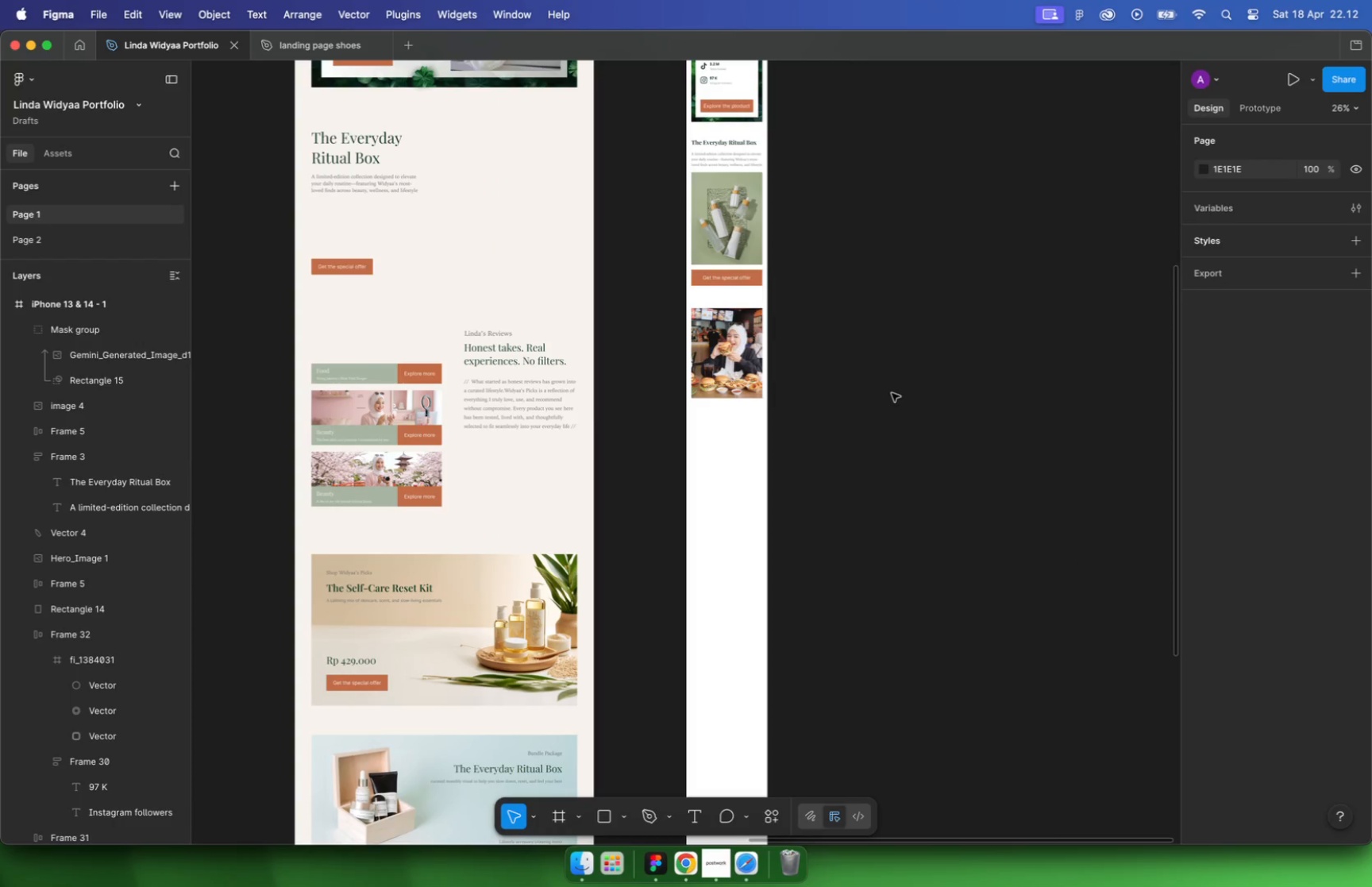 
scroll: coordinate [718, 385], scroll_direction: down, amount: 4.0
 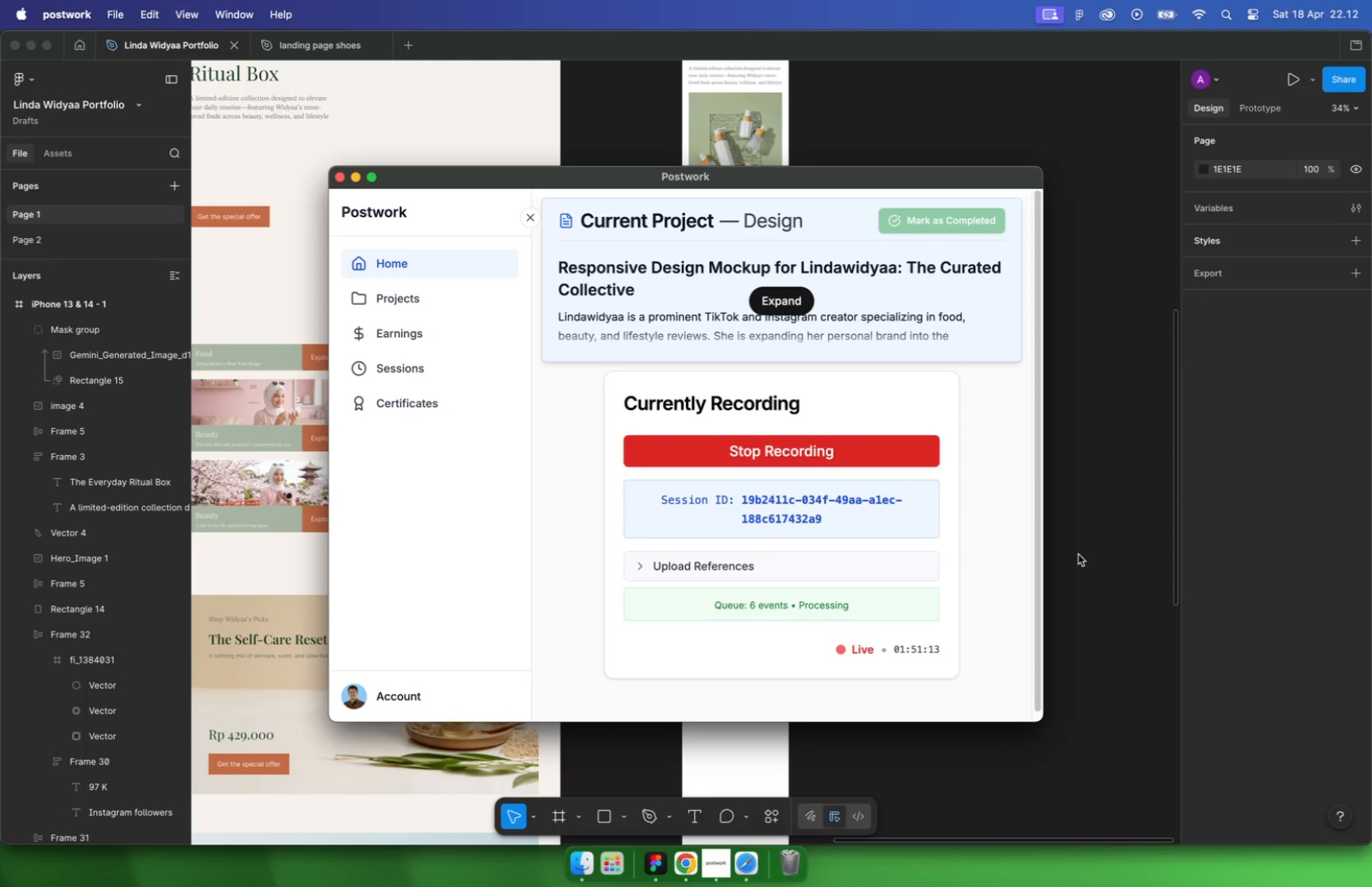 
hold_key(key=CommandLeft, duration=0.48)
scroll: coordinate [752, 345], scroll_direction: up, amount: 9.0
 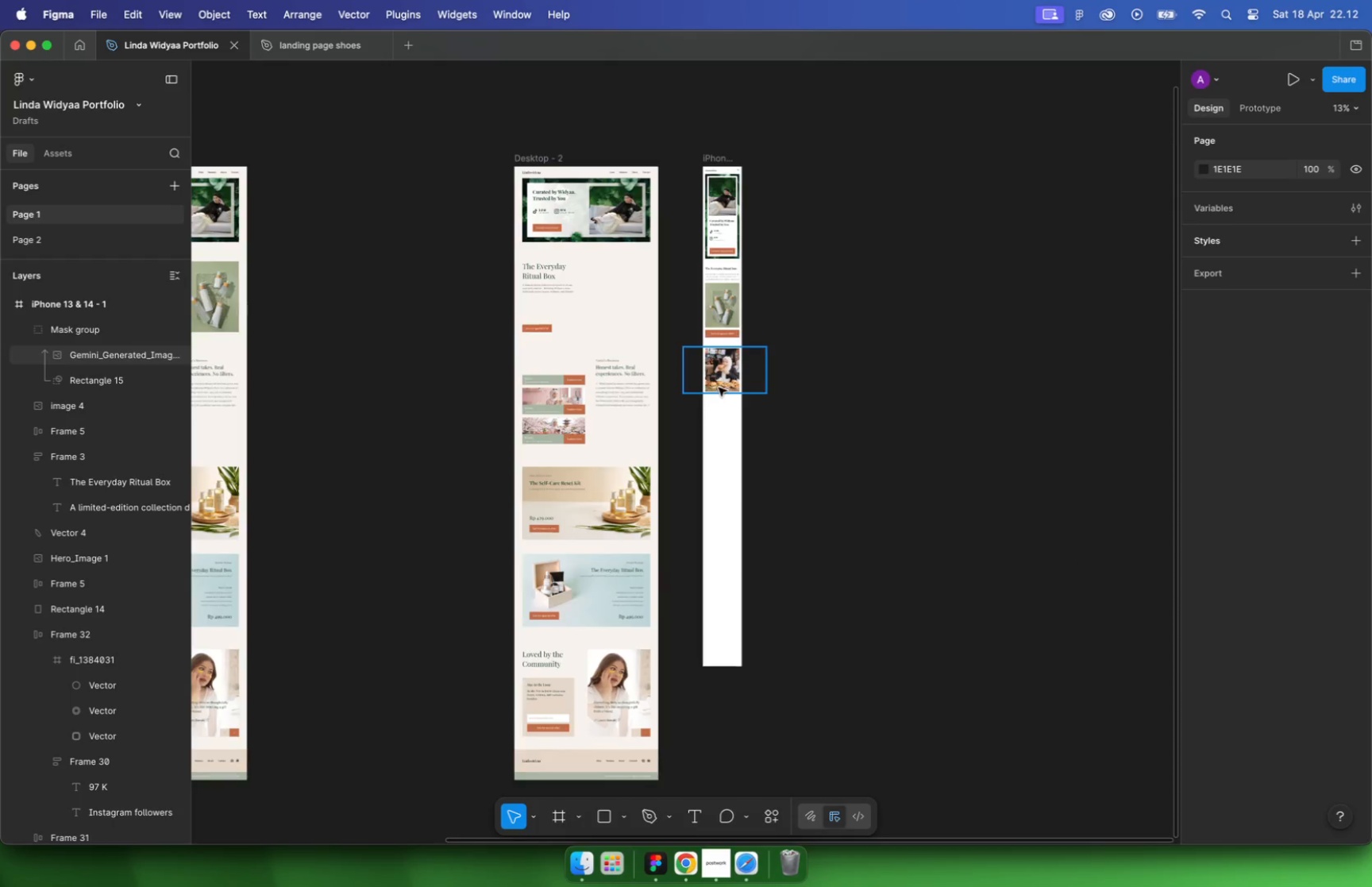 
hold_key(key=CommandLeft, duration=0.33)
 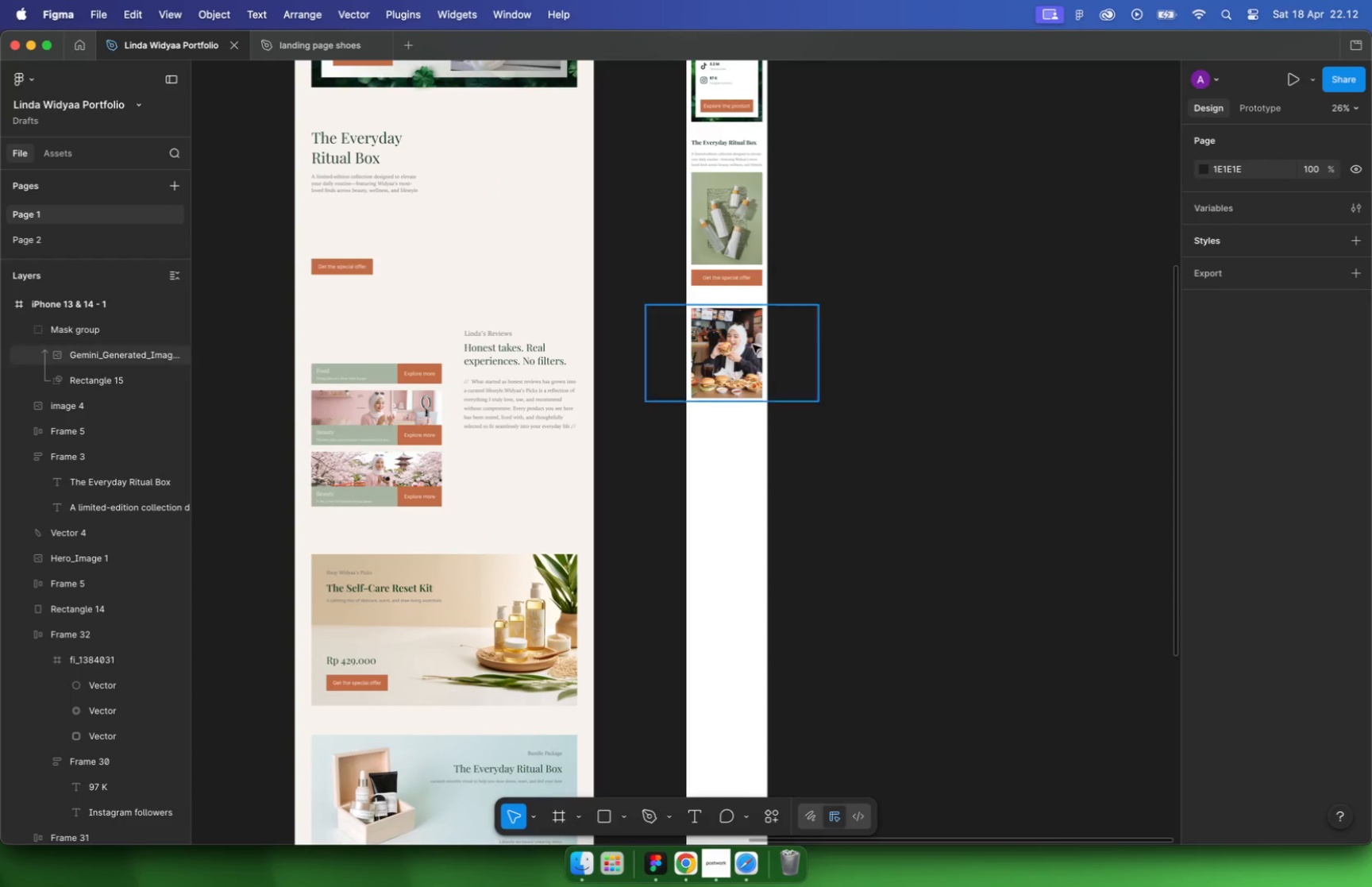 
hold_key(key=CommandLeft, duration=0.34)
 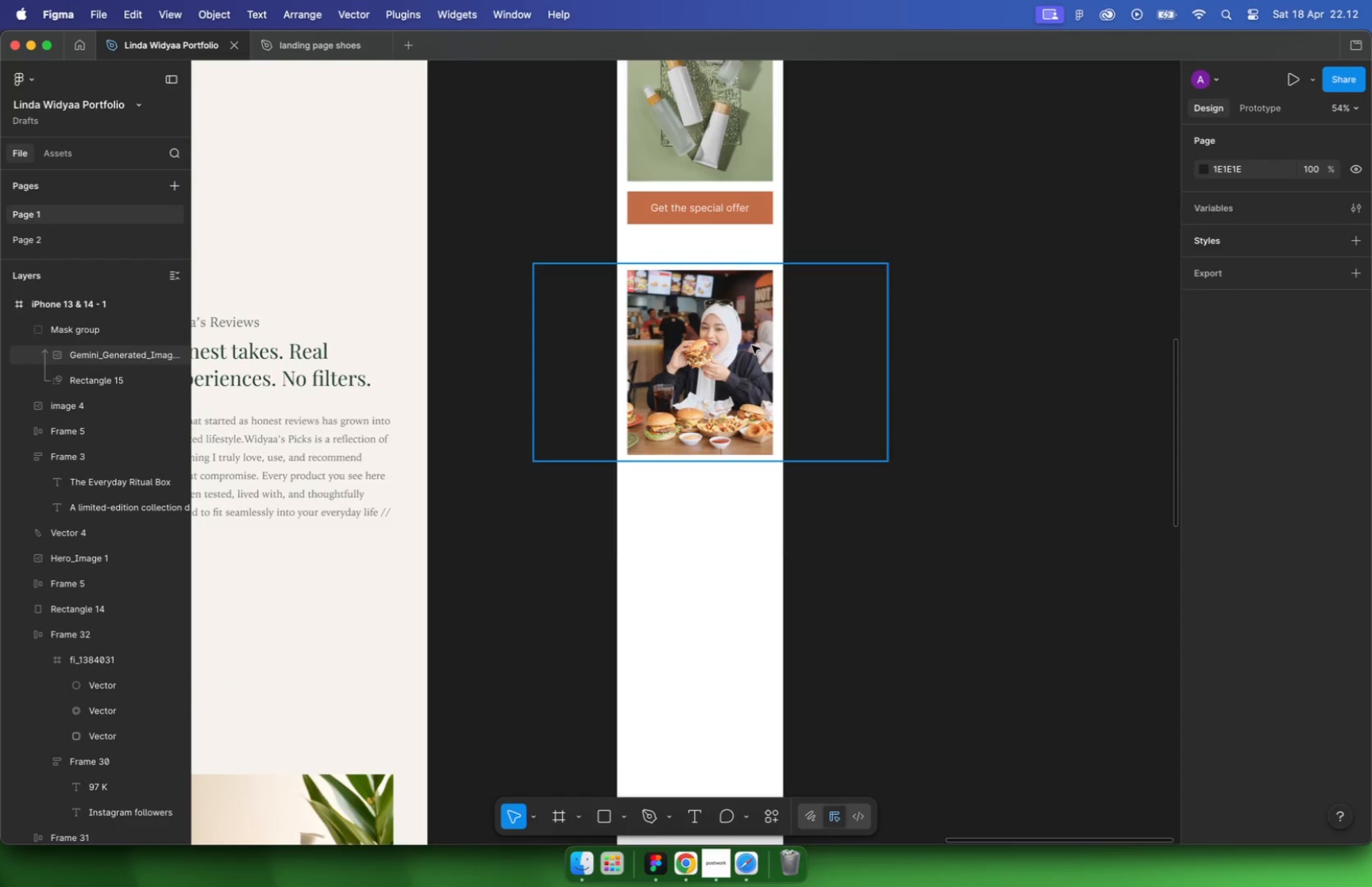 
hold_key(key=CommandLeft, duration=0.31)
 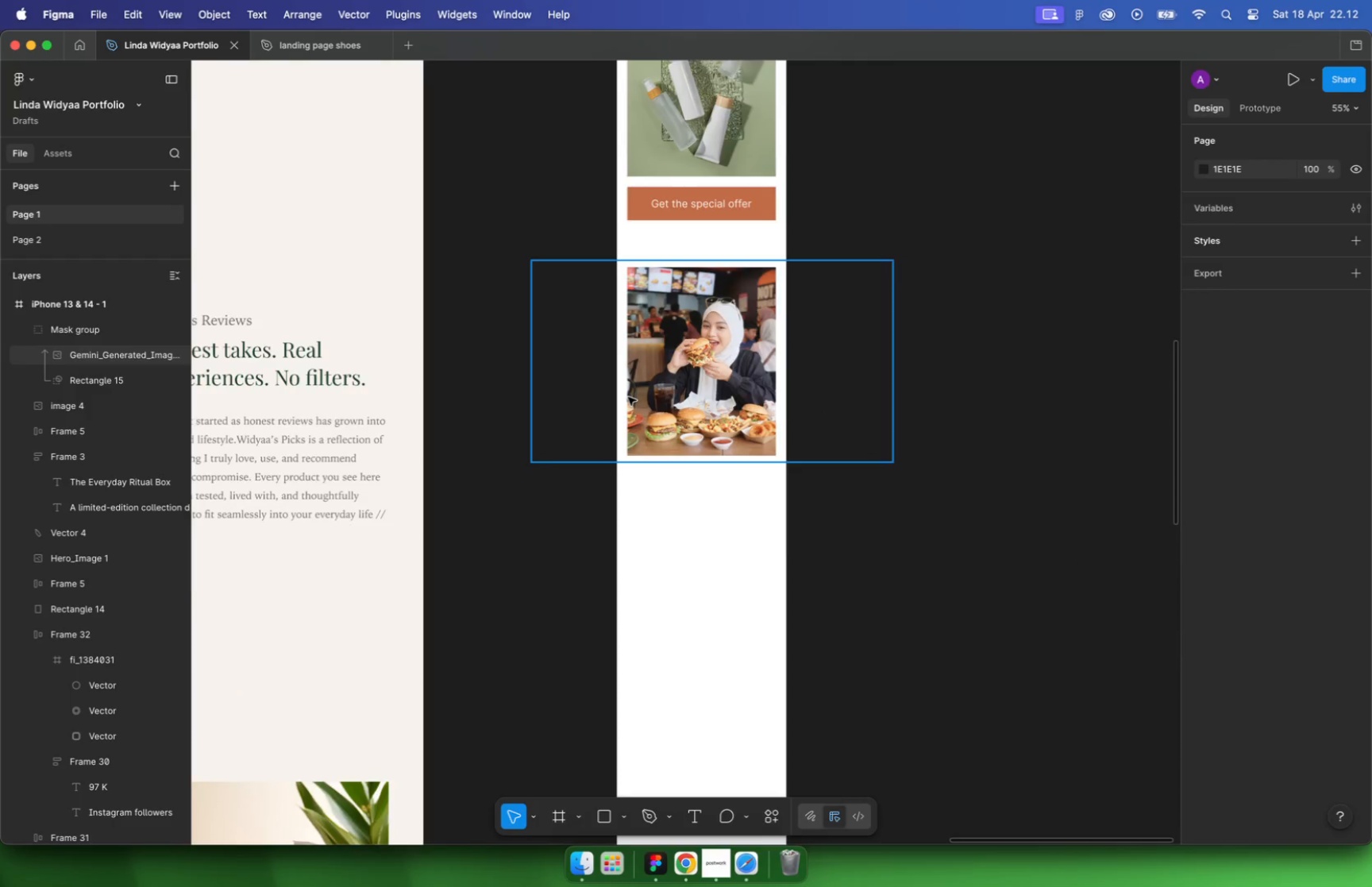 
scroll: coordinate [600, 397], scroll_direction: down, amount: 11.0
 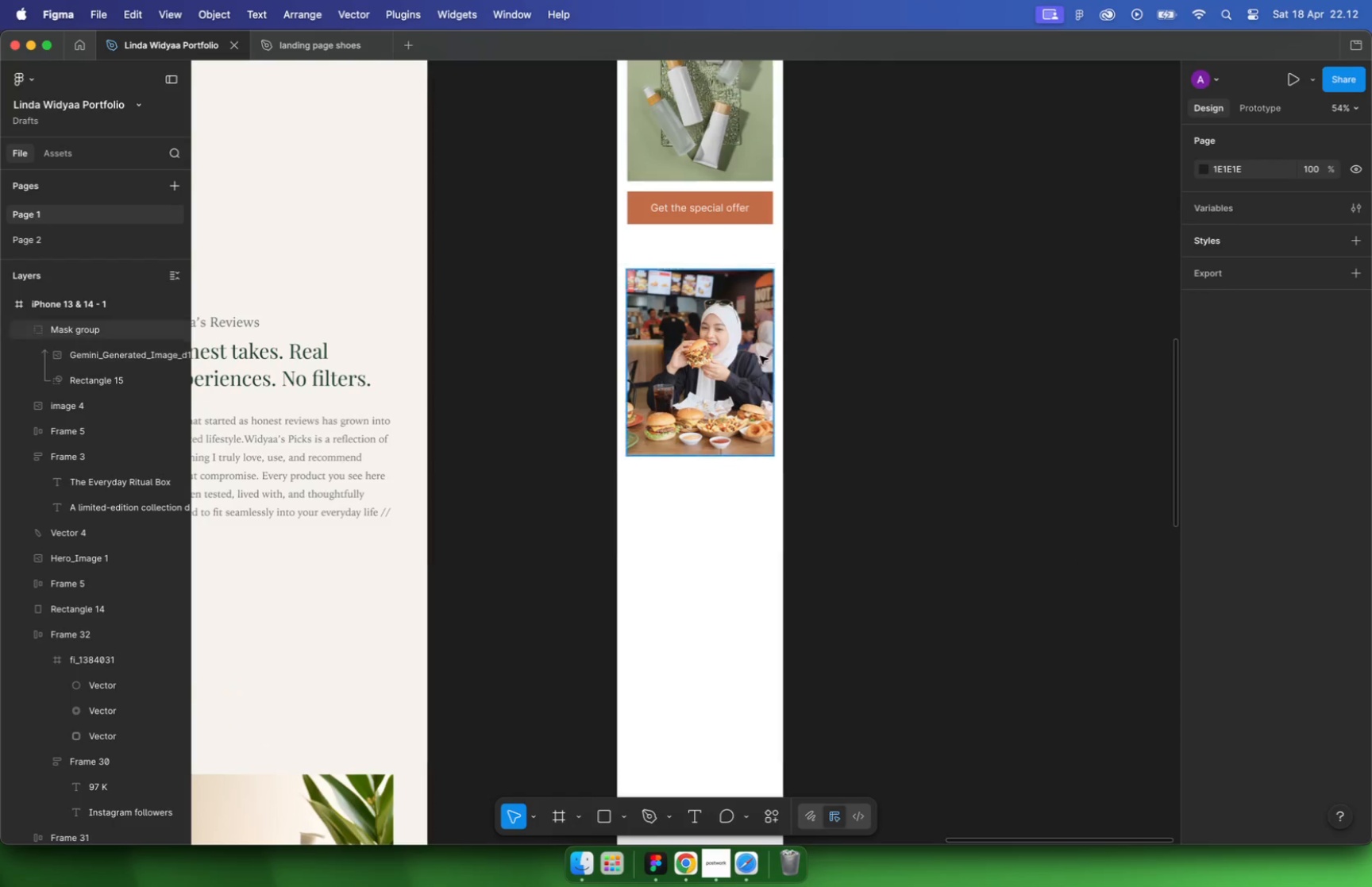 
scroll: coordinate [363, 422], scroll_direction: up, amount: 9.0
 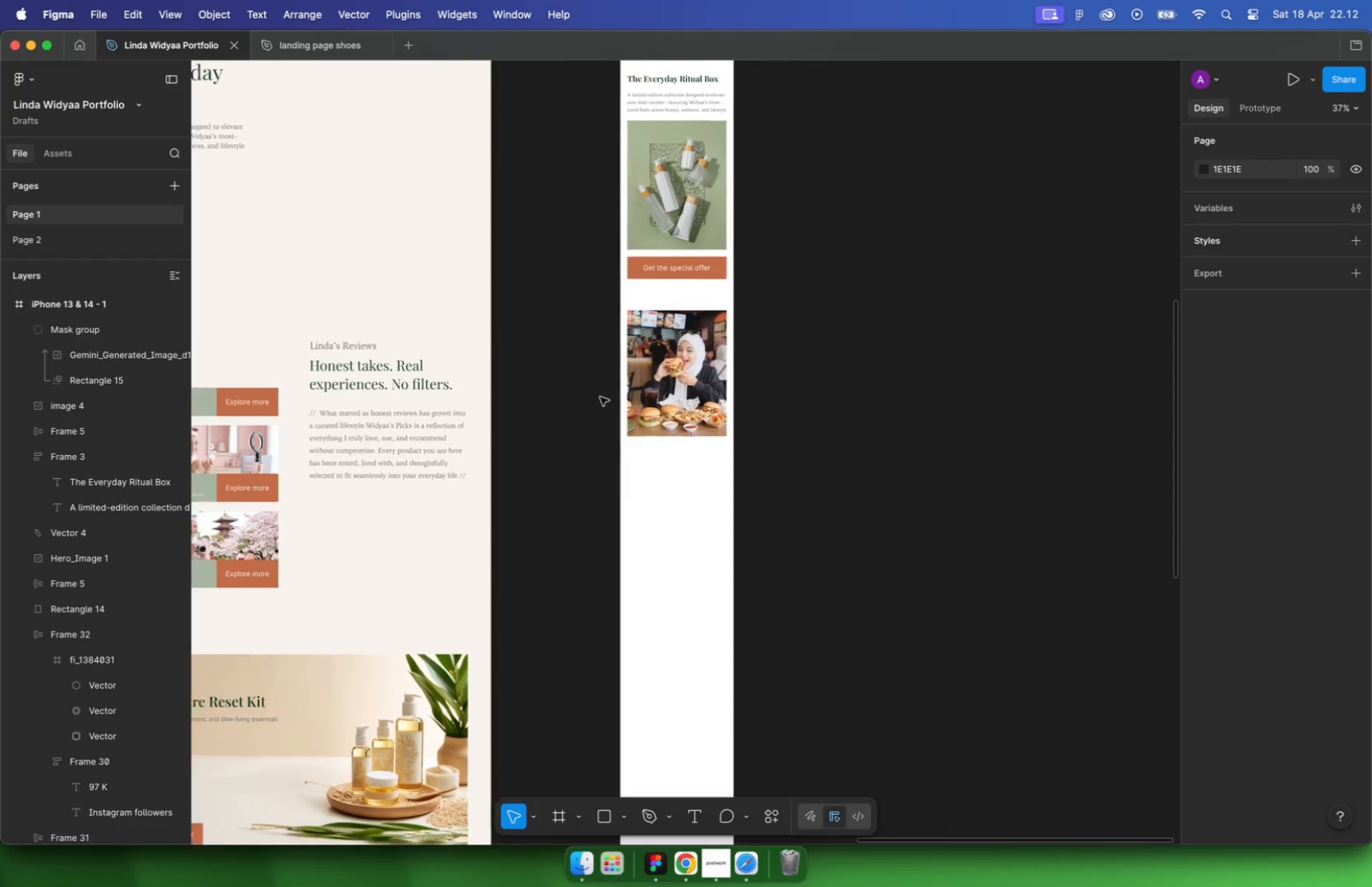 
left_click([529, 332])
 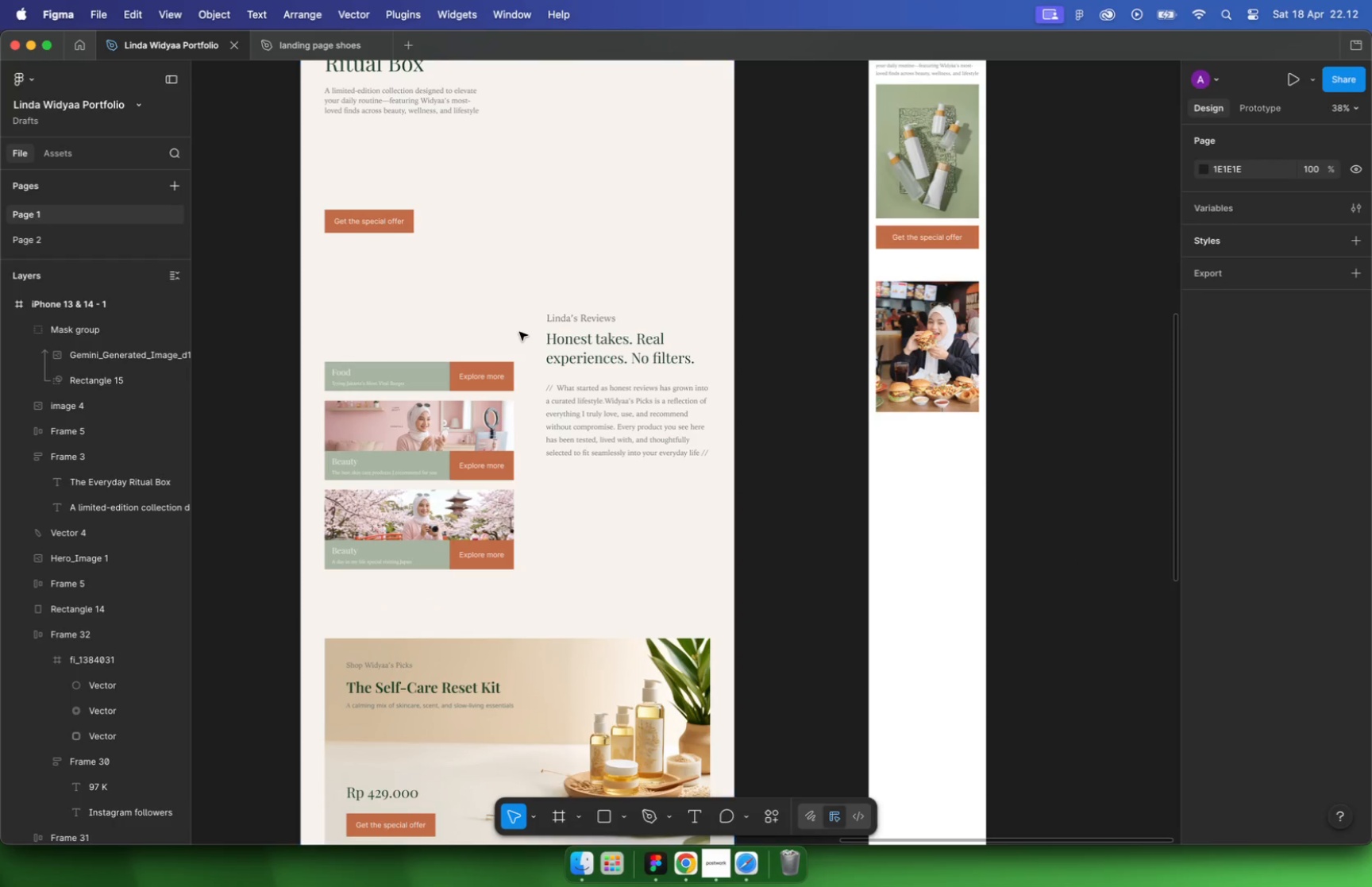 
hold_key(key=CommandLeft, duration=0.34)
 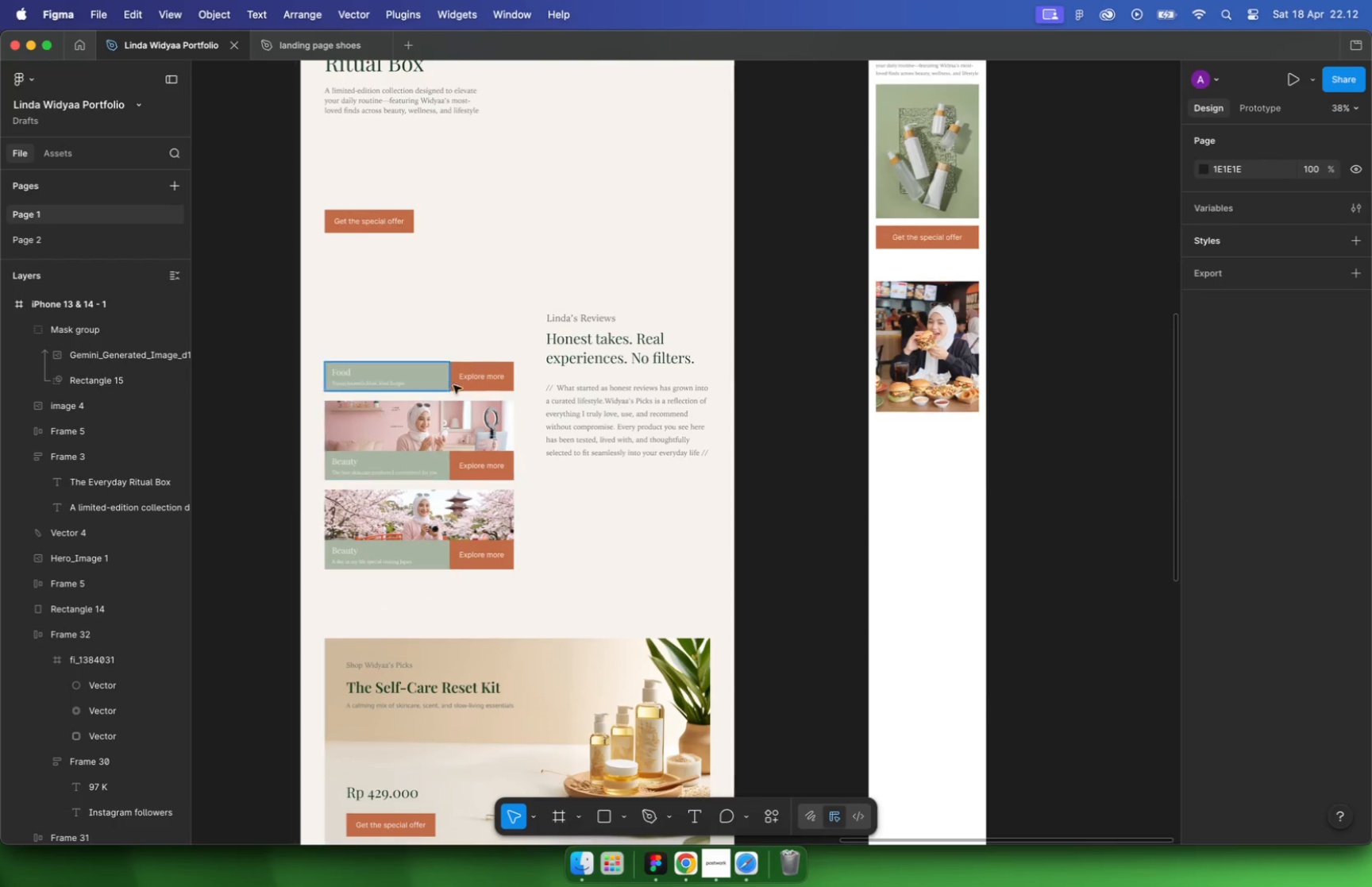 
hold_key(key=CommandLeft, duration=0.36)
 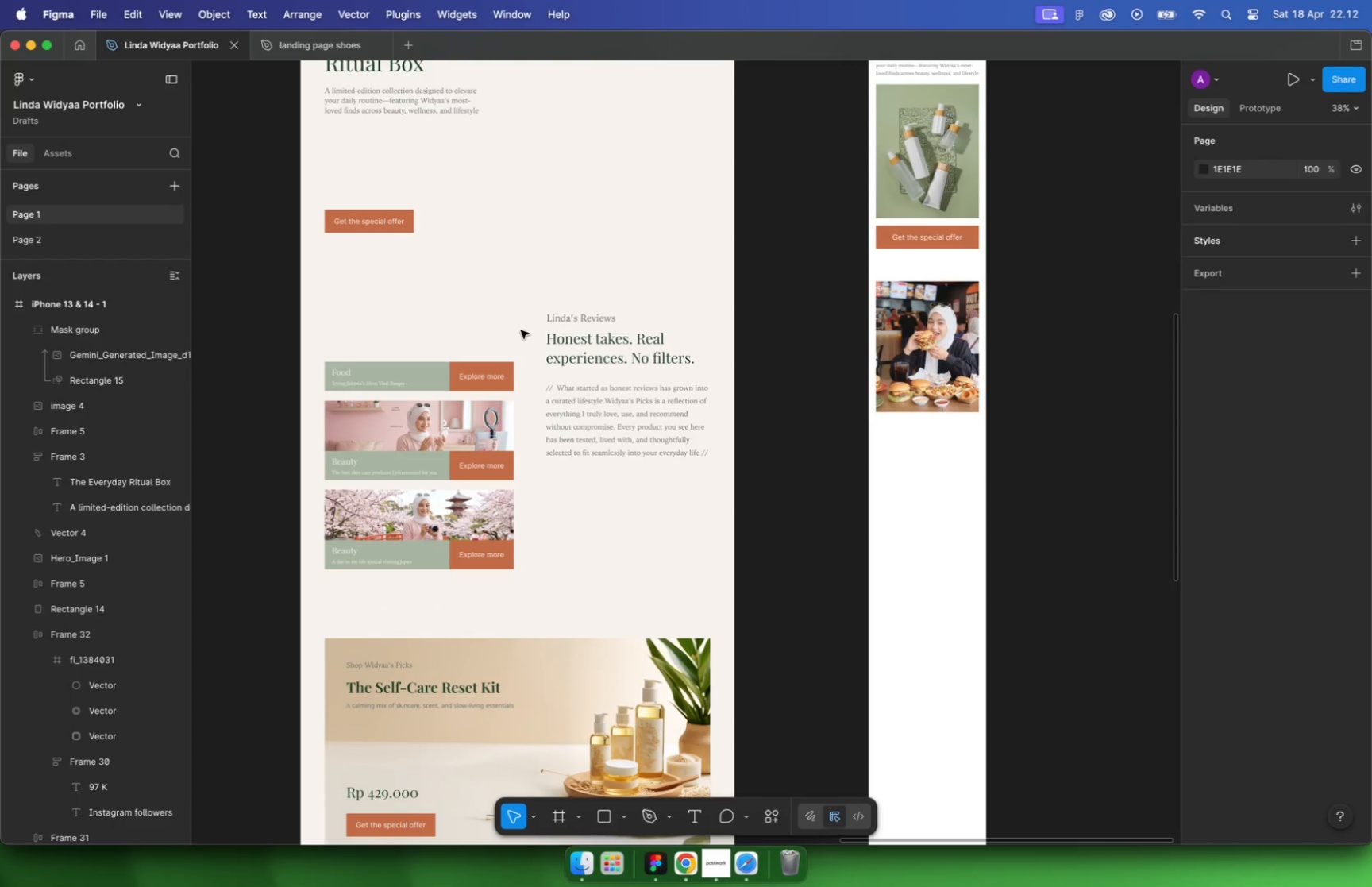 
left_click([495, 332])
 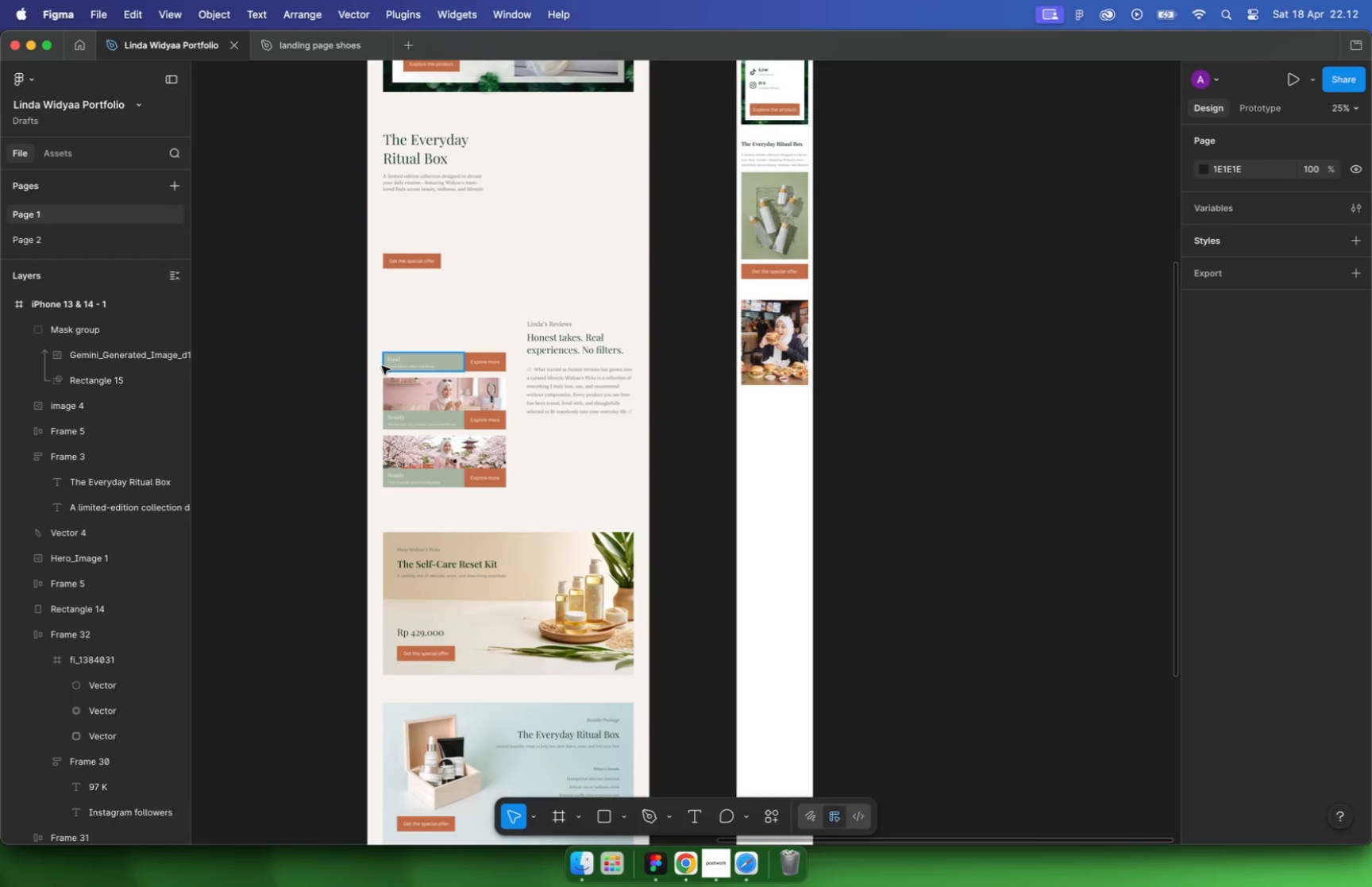 
scroll: coordinate [491, 336], scroll_direction: down, amount: 5.0
 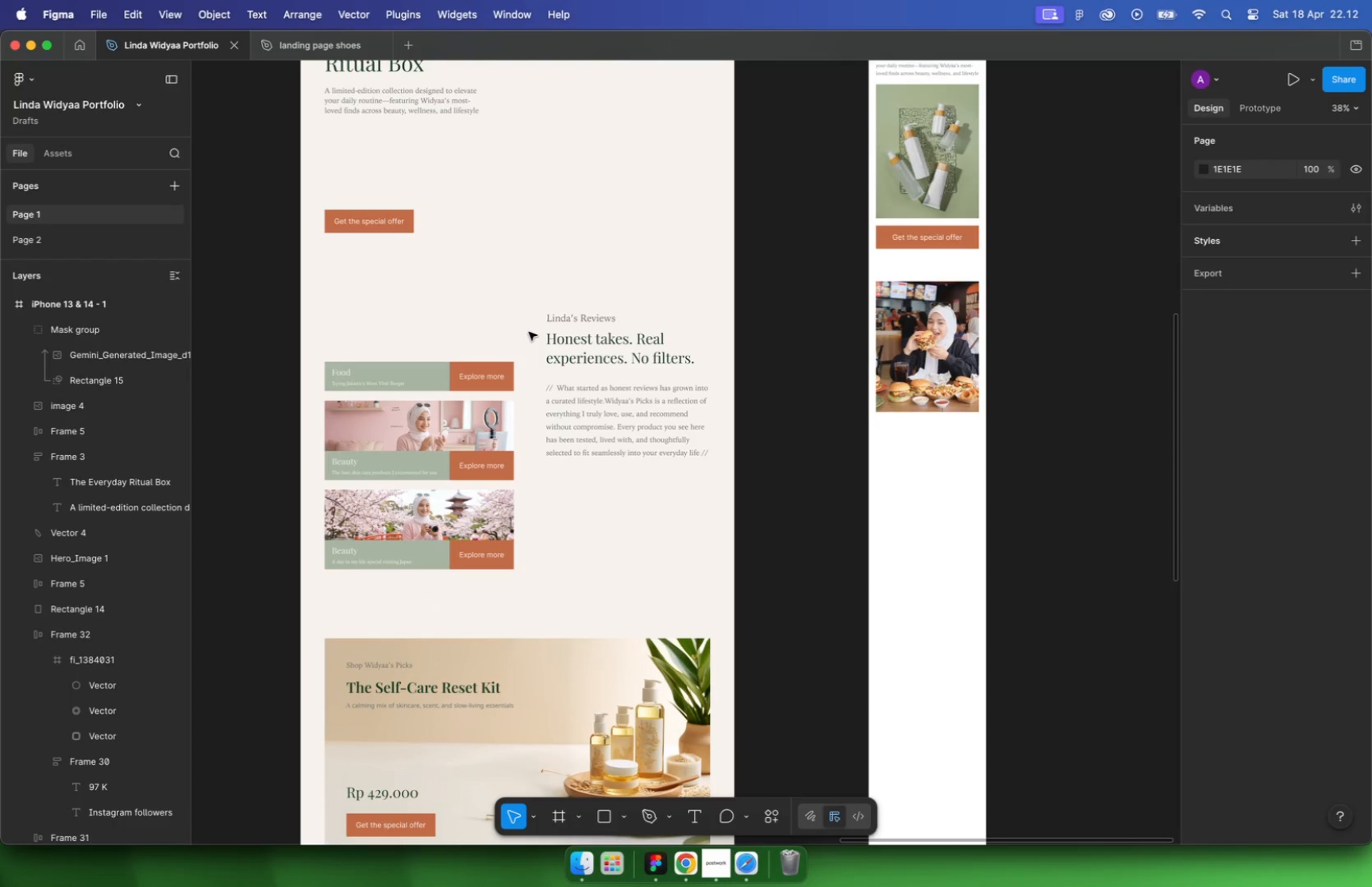 
left_click_drag(start_coordinate=[387, 339], to_coordinate=[409, 374])
 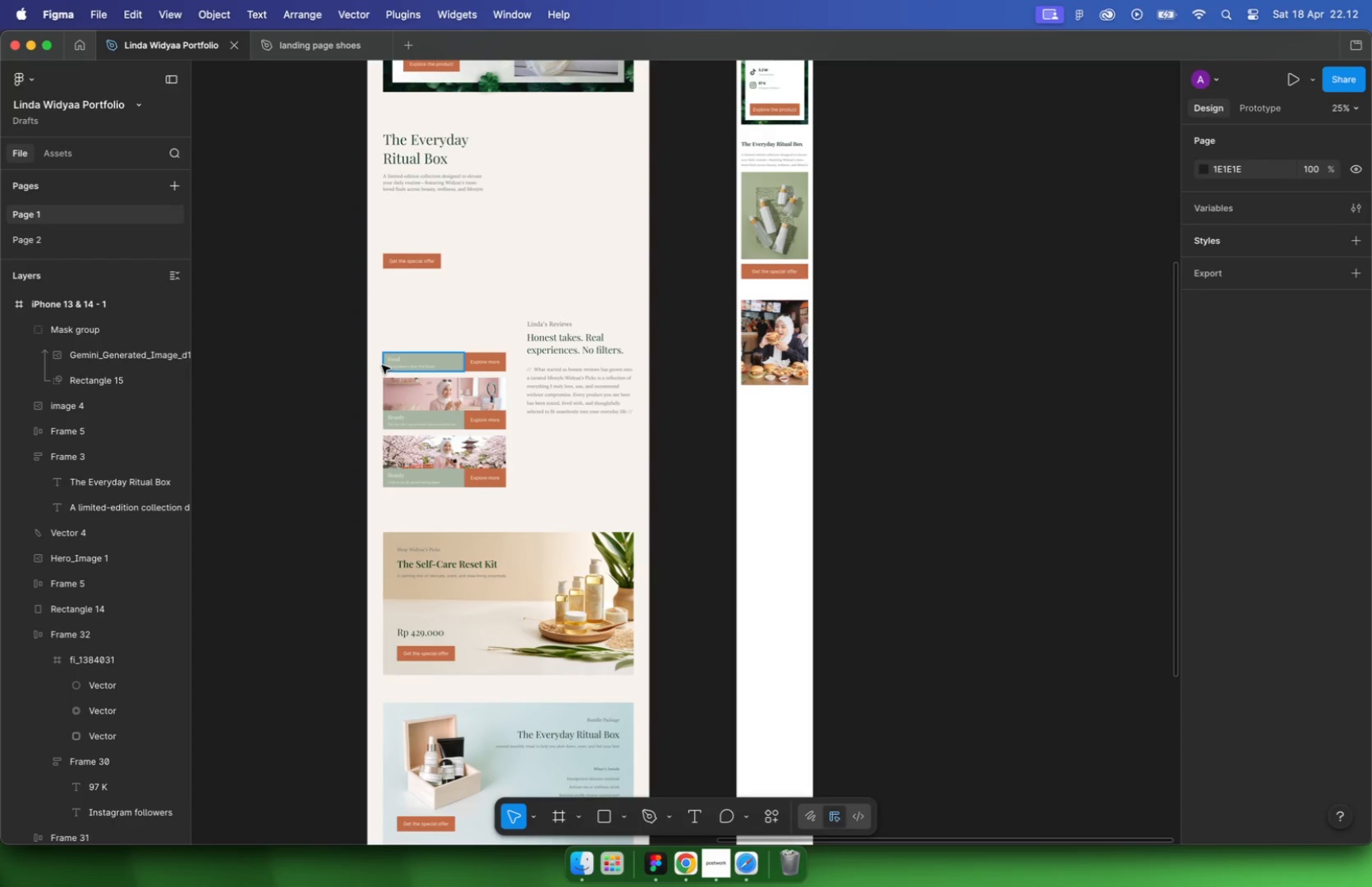 
left_click_drag(start_coordinate=[418, 362], to_coordinate=[784, 406])
 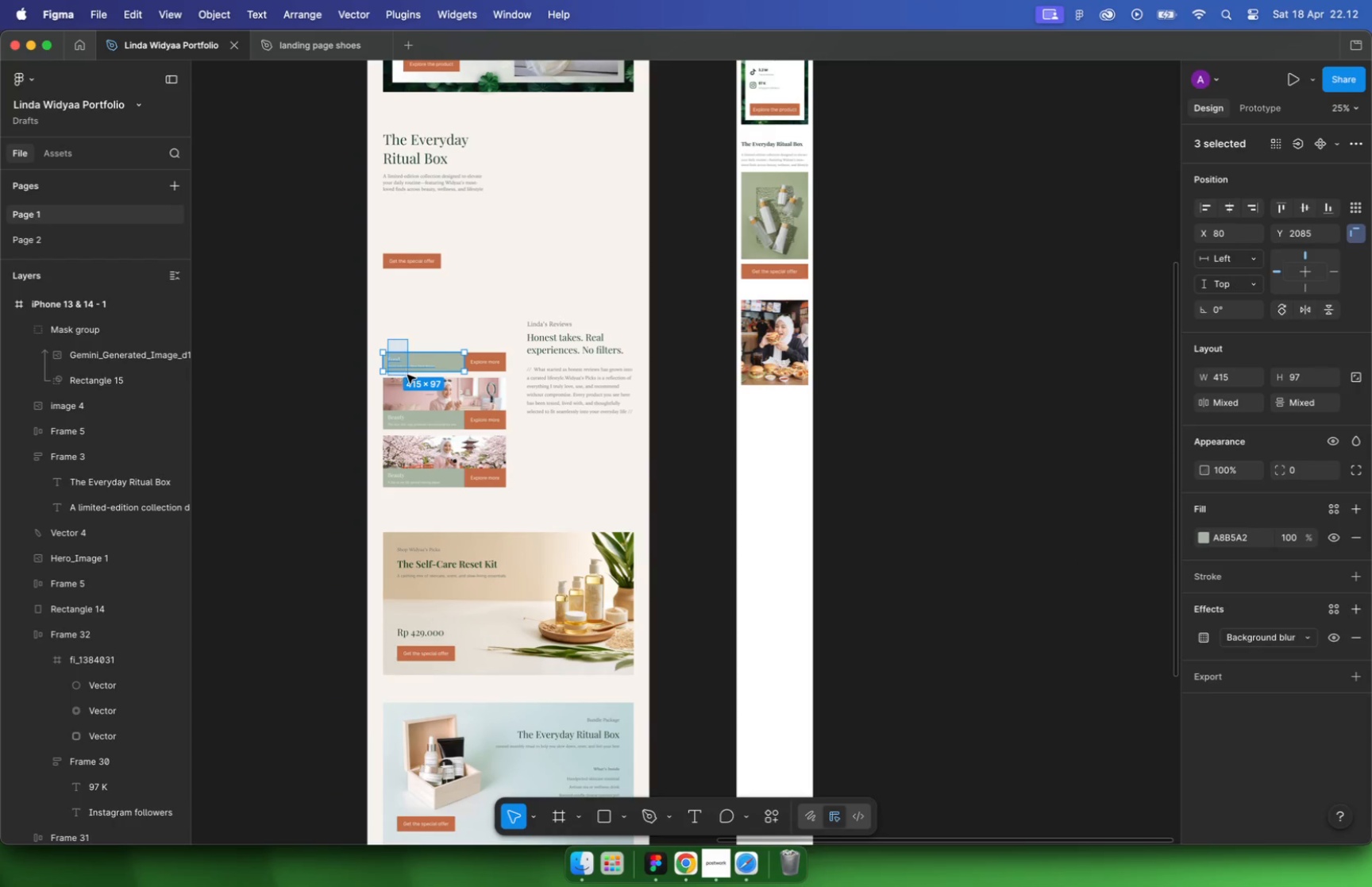 
hold_key(key=CommandLeft, duration=0.6)
 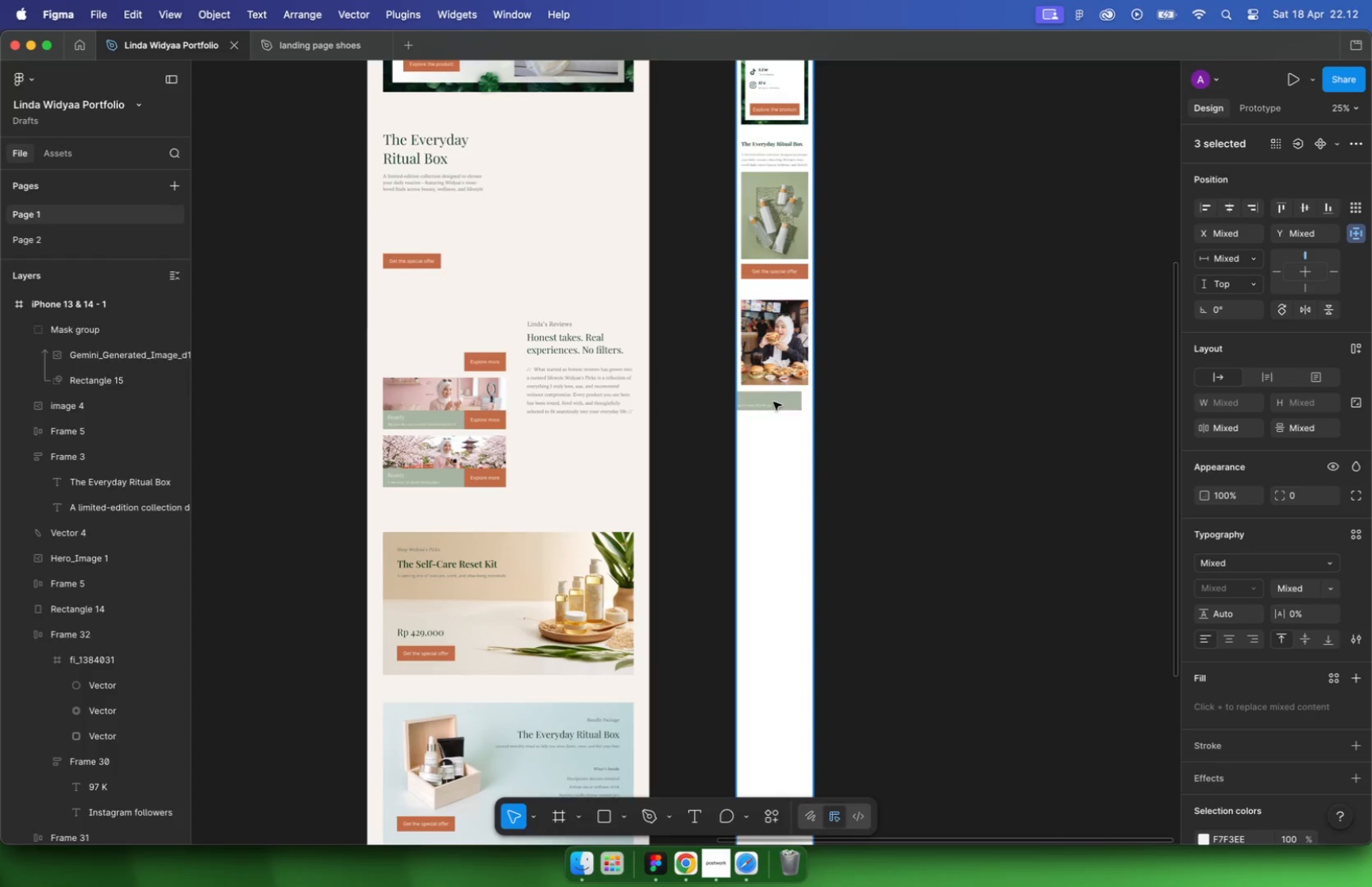 
left_click_drag(start_coordinate=[786, 392], to_coordinate=[738, 354])
 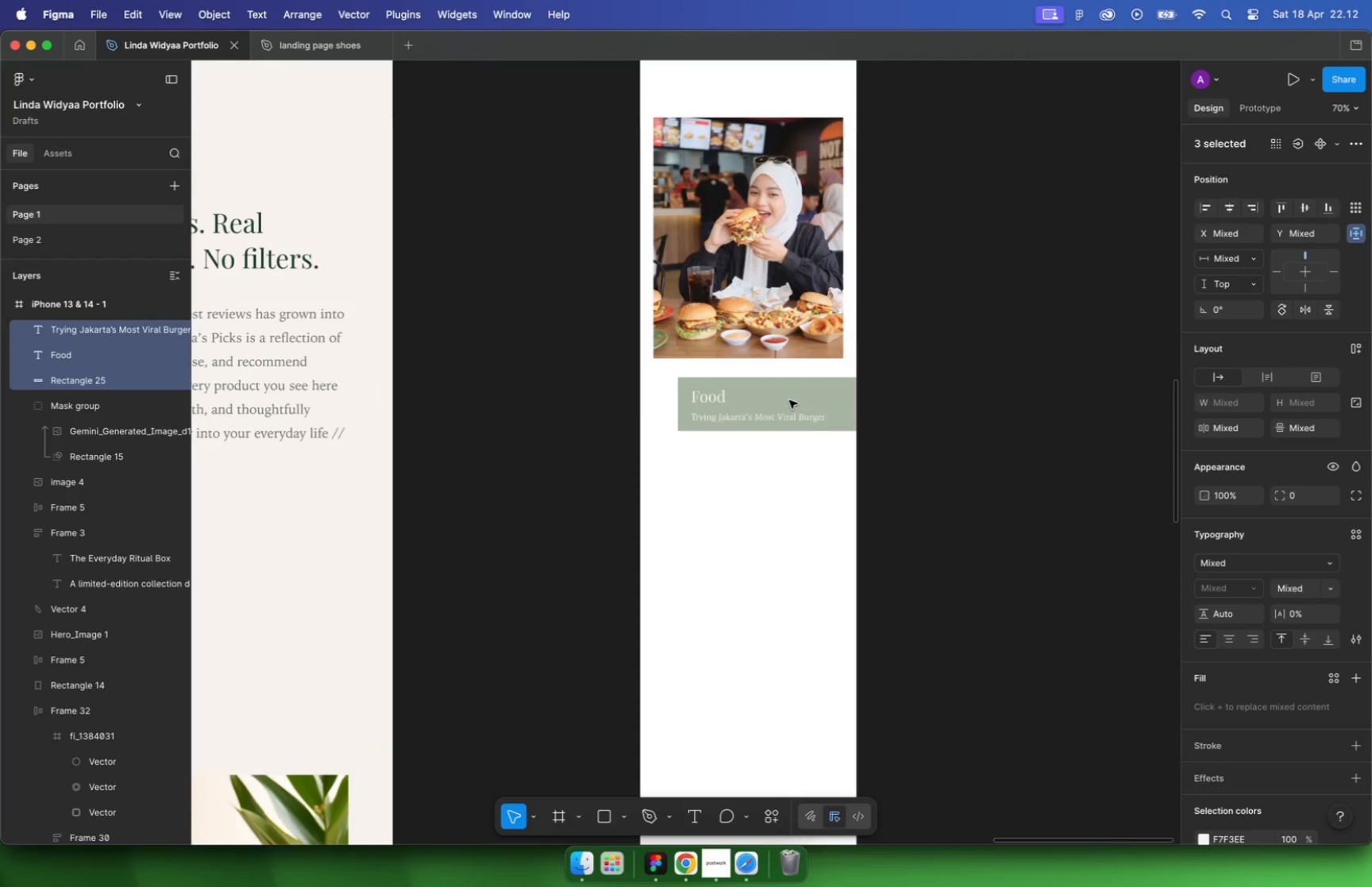 
scroll: coordinate [788, 400], scroll_direction: up, amount: 26.0
 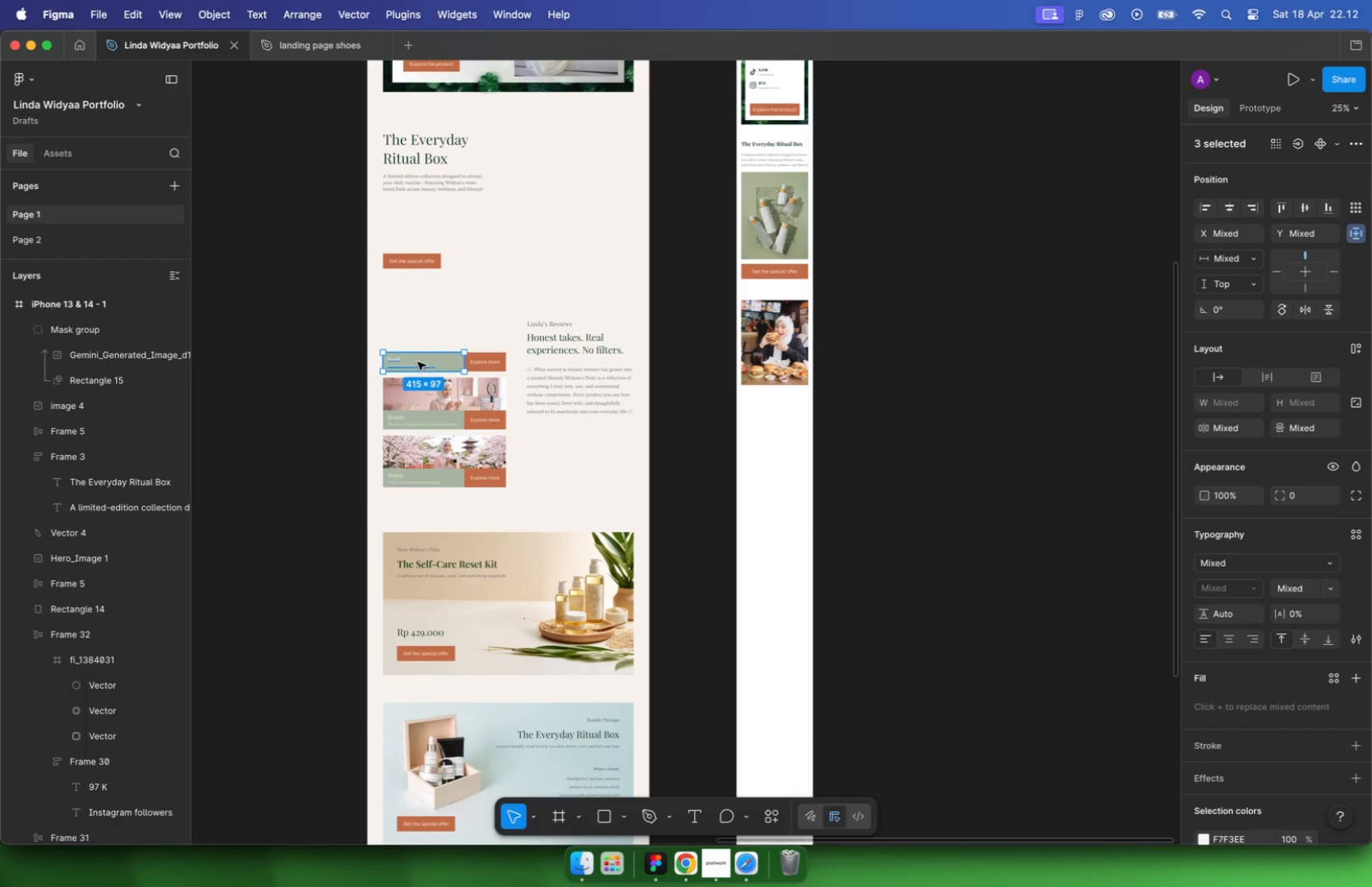 
hold_key(key=CommandLeft, duration=0.33)
 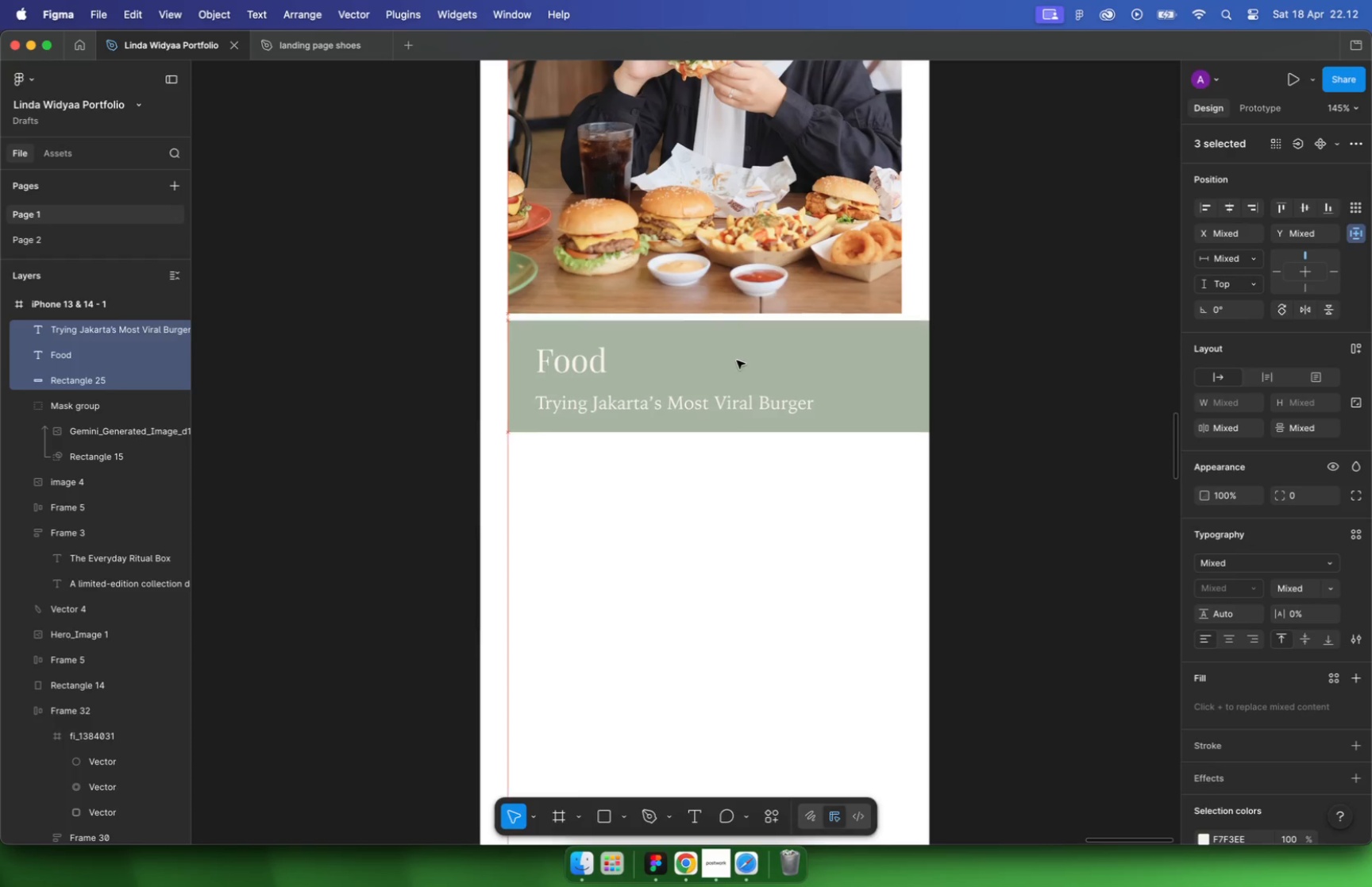 
left_click([826, 407])
 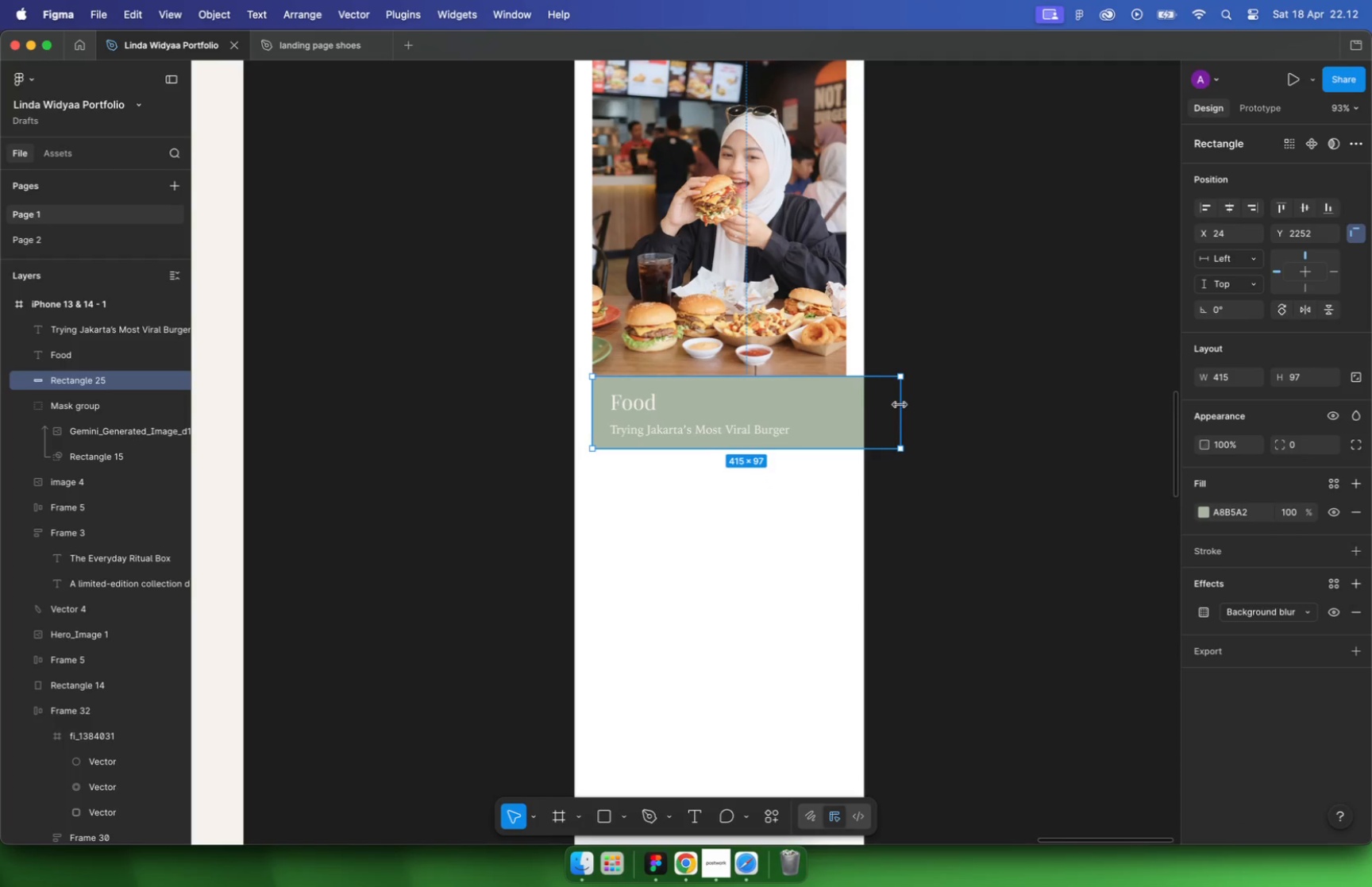 
scroll: coordinate [746, 491], scroll_direction: down, amount: 5.0
 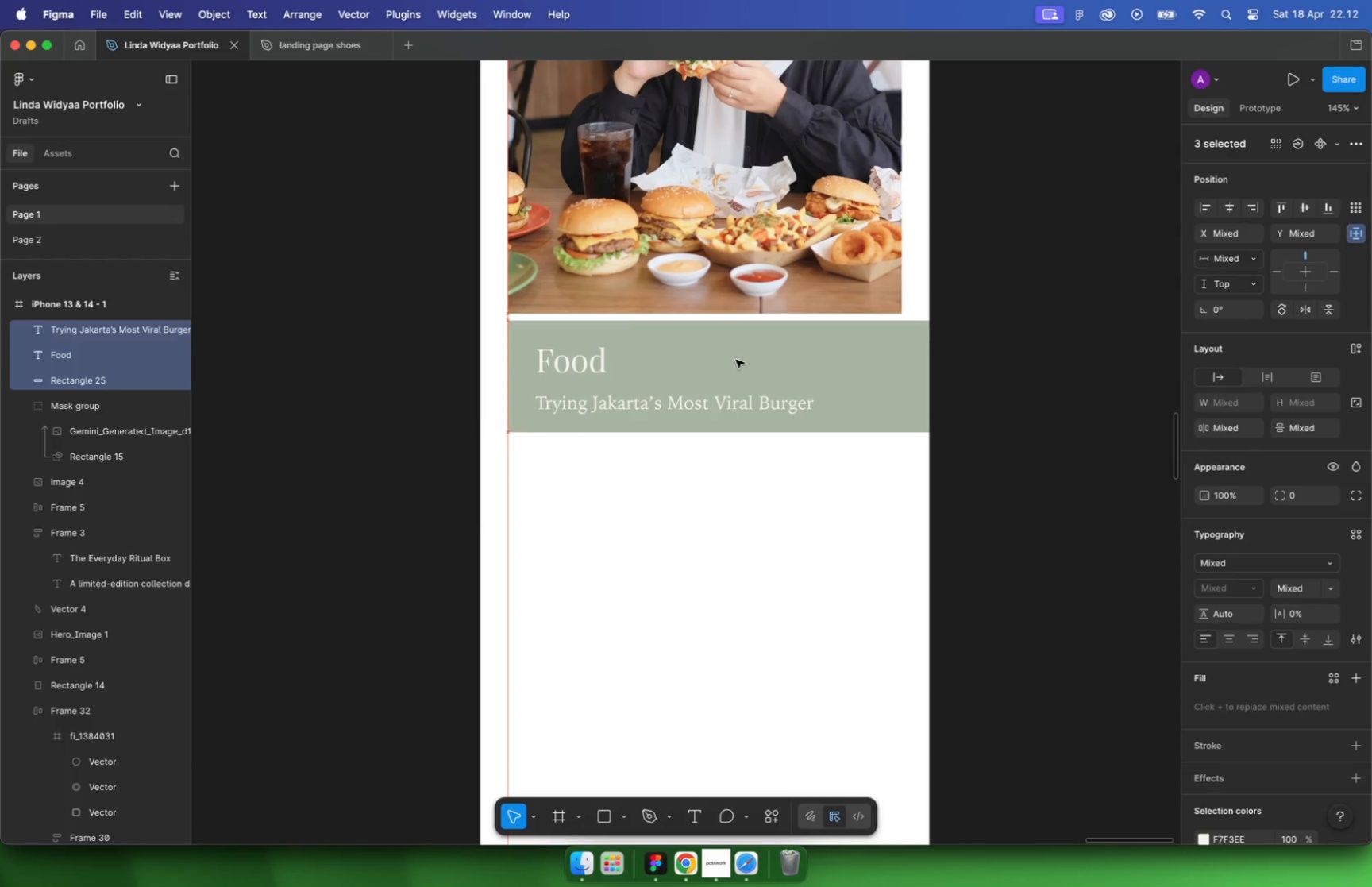 
left_click_drag(start_coordinate=[900, 405], to_coordinate=[846, 408])
 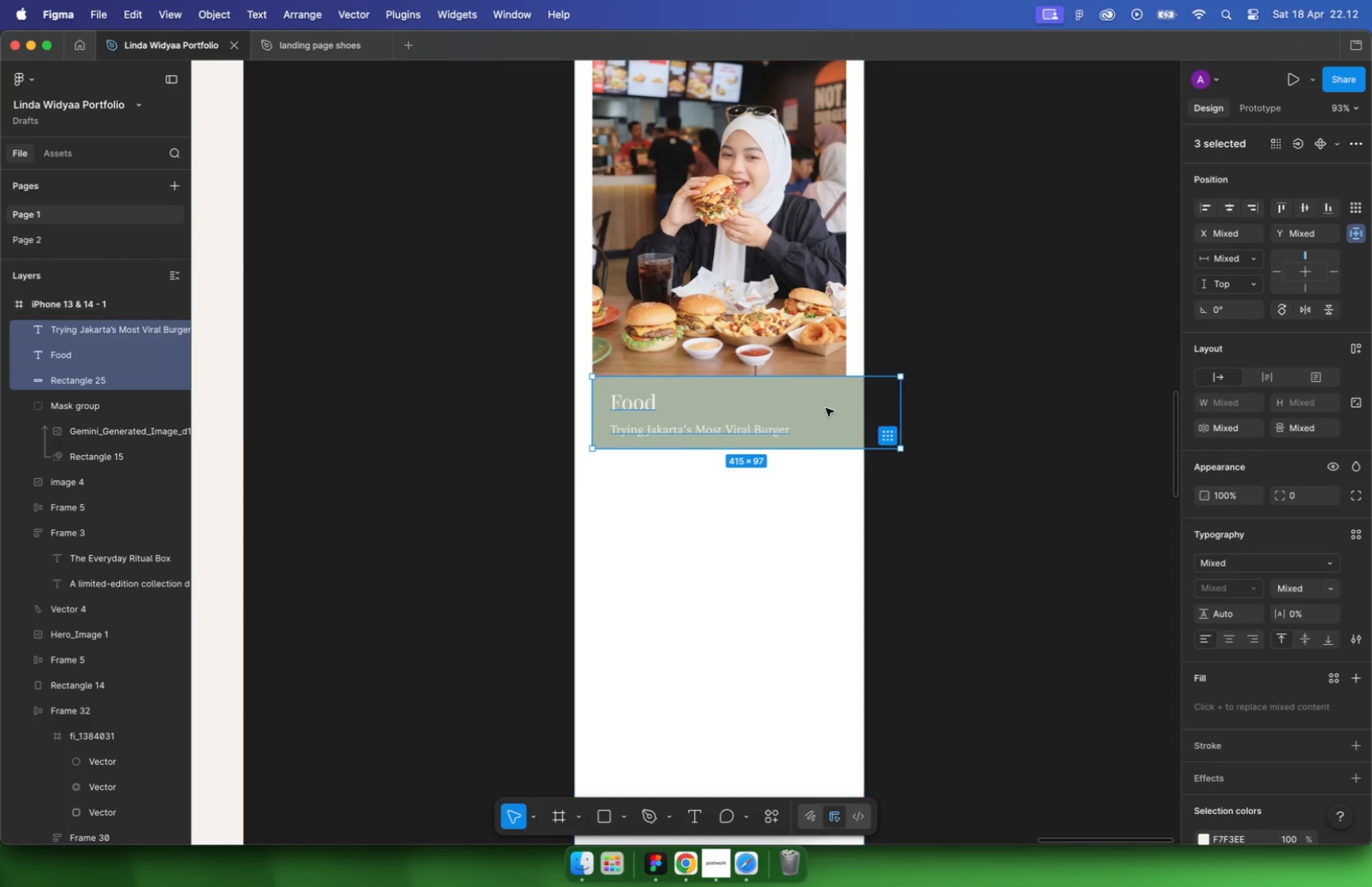 
hold_key(key=CommandLeft, duration=2.17)
 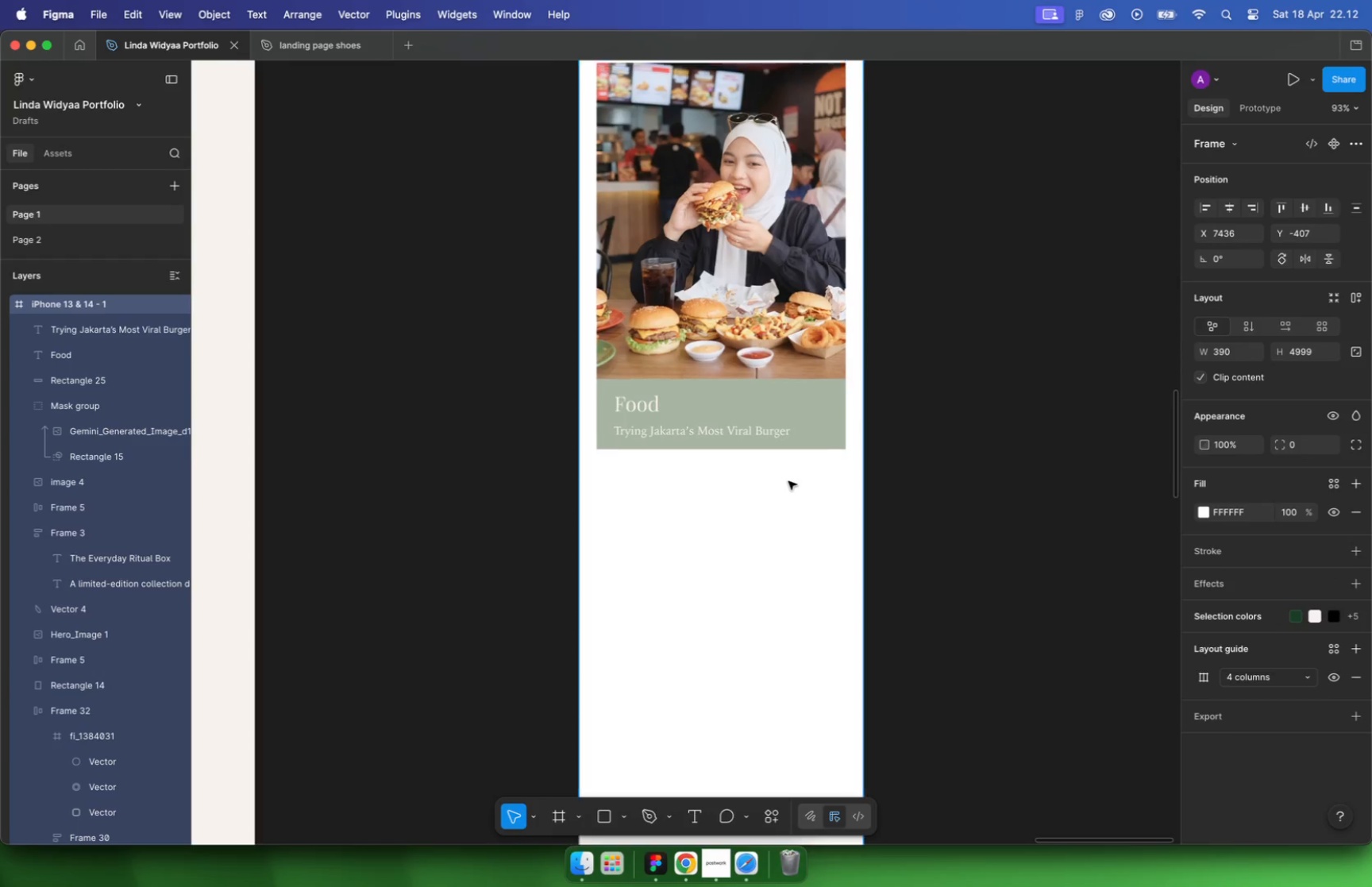 
hold_key(key=CommandLeft, duration=0.66)
 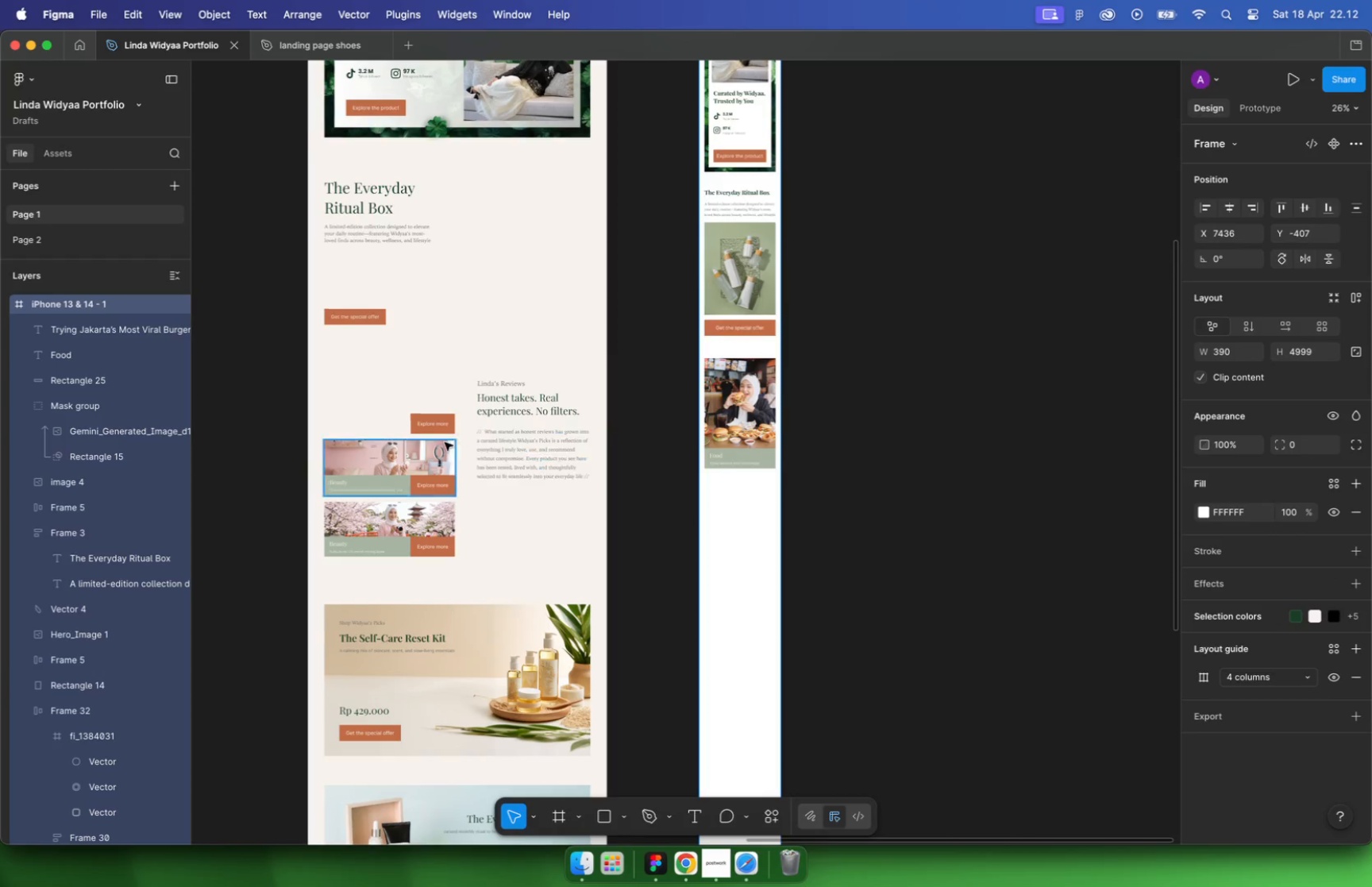 
scroll: coordinate [443, 441], scroll_direction: down, amount: 10.0
 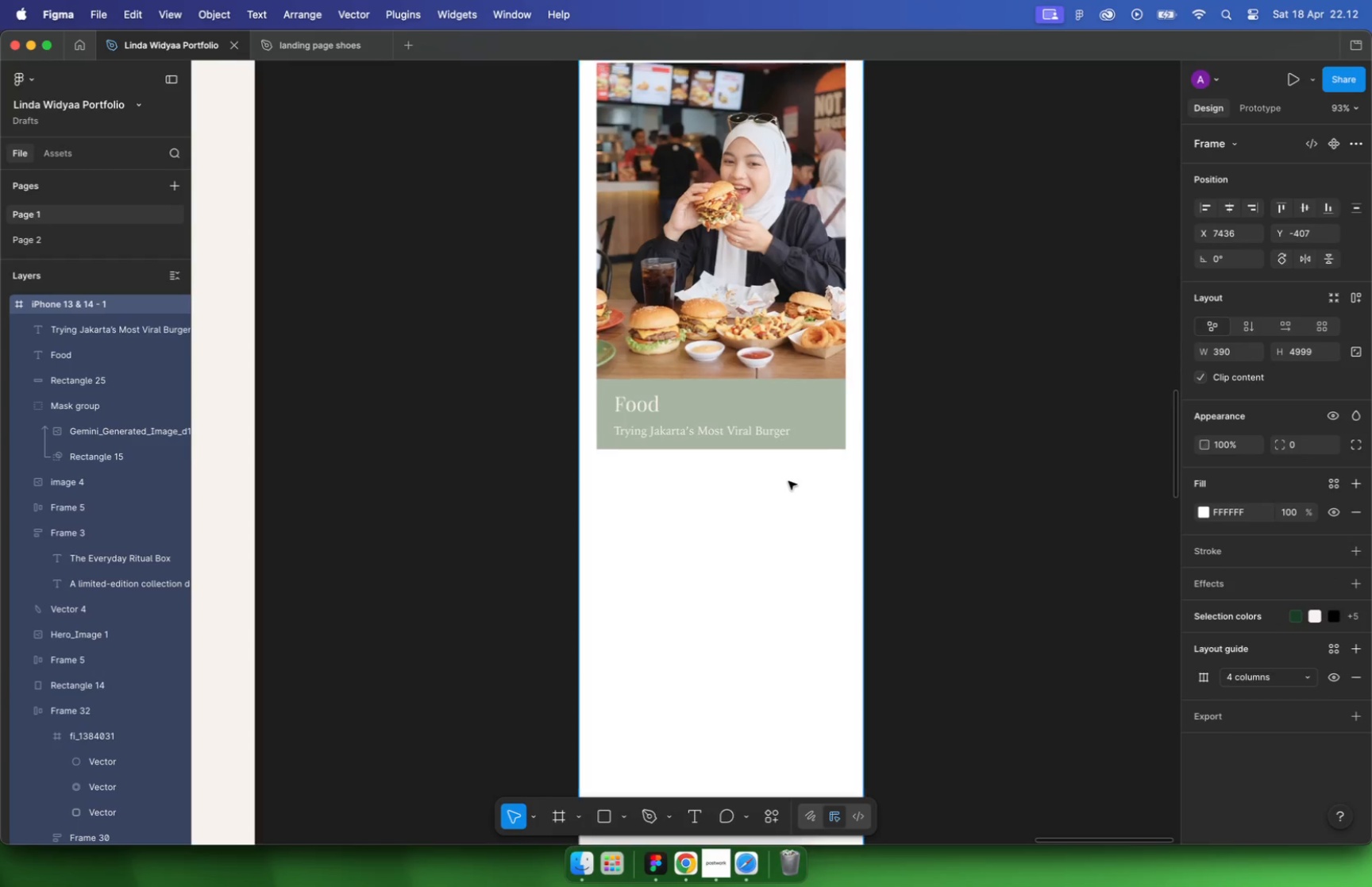 
scroll: coordinate [439, 534], scroll_direction: up, amount: 9.0
 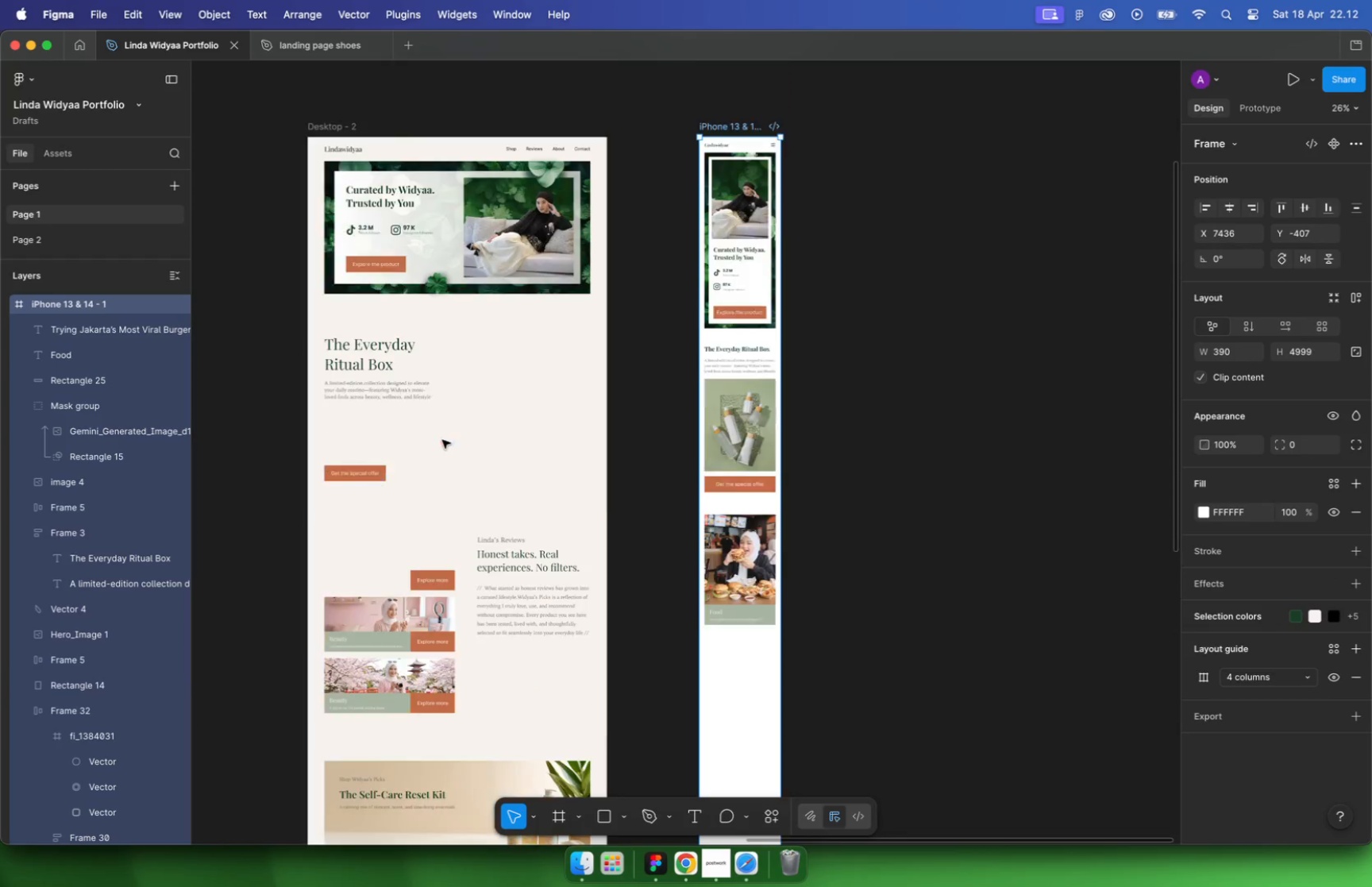 
left_click_drag(start_coordinate=[434, 546], to_coordinate=[928, 673])
 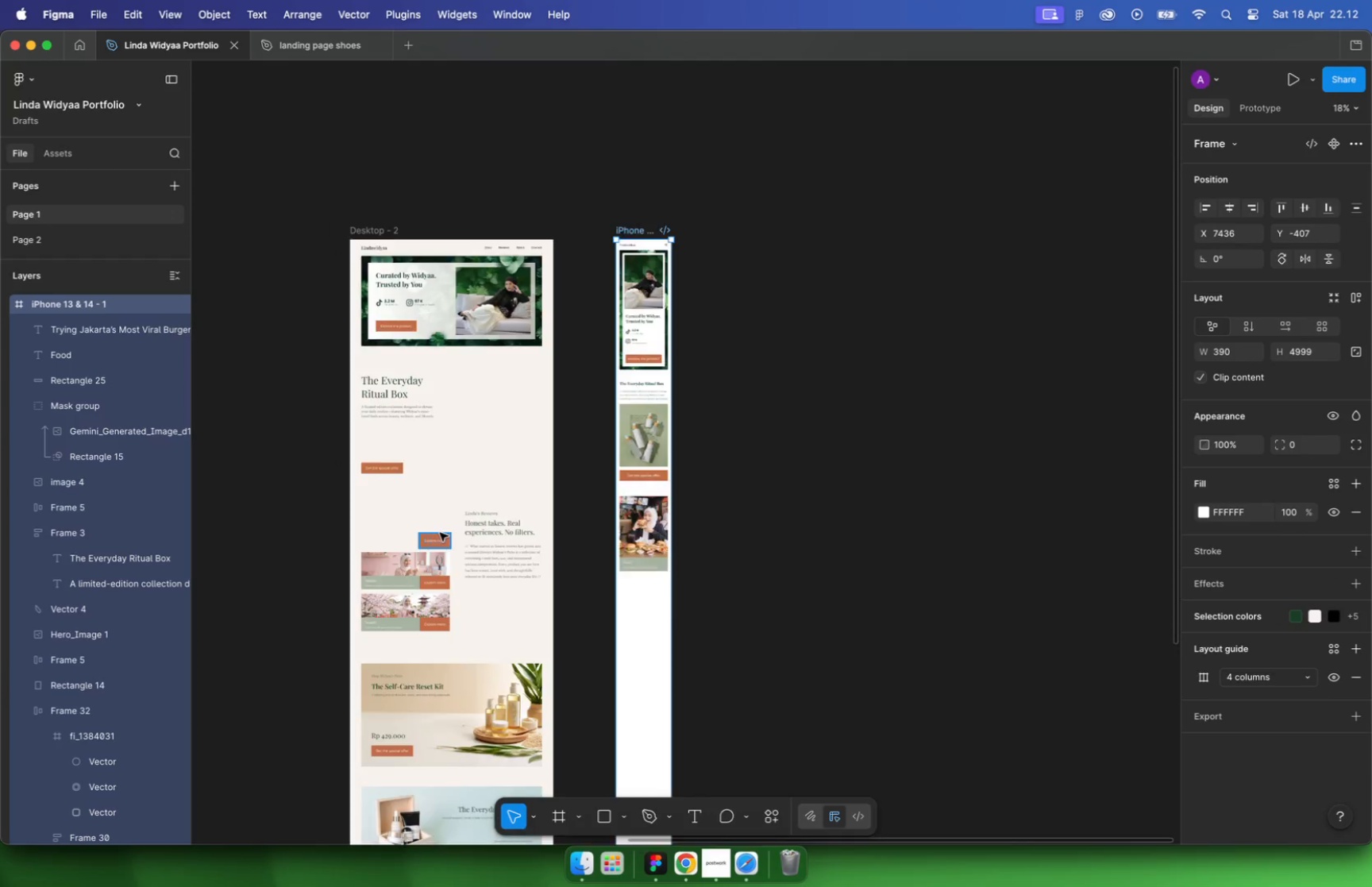 
hold_key(key=CommandLeft, duration=1.26)
scroll: coordinate [880, 630], scroll_direction: up, amount: 23.0
 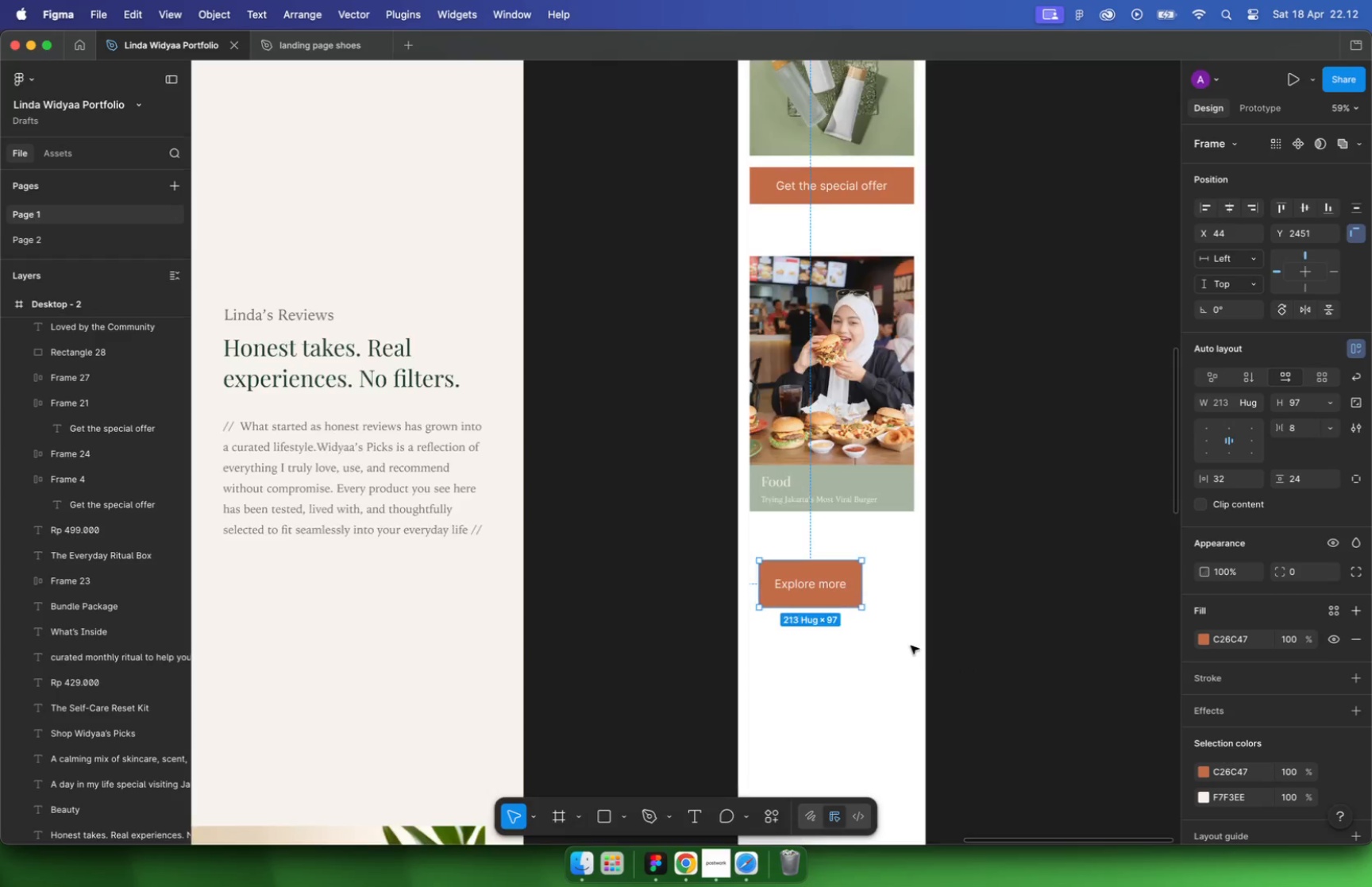 
left_click([1301, 480])
 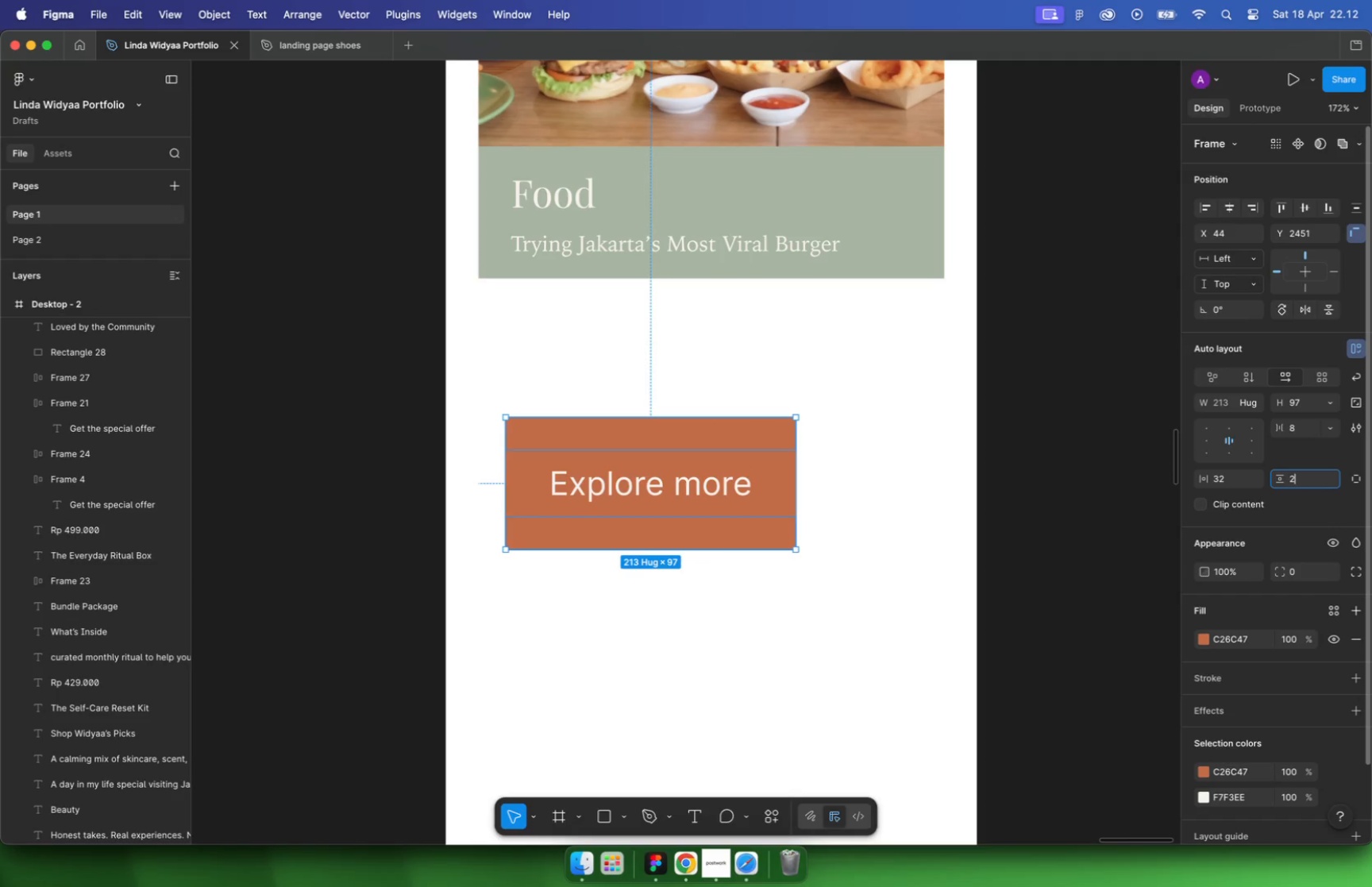 
type(24)
 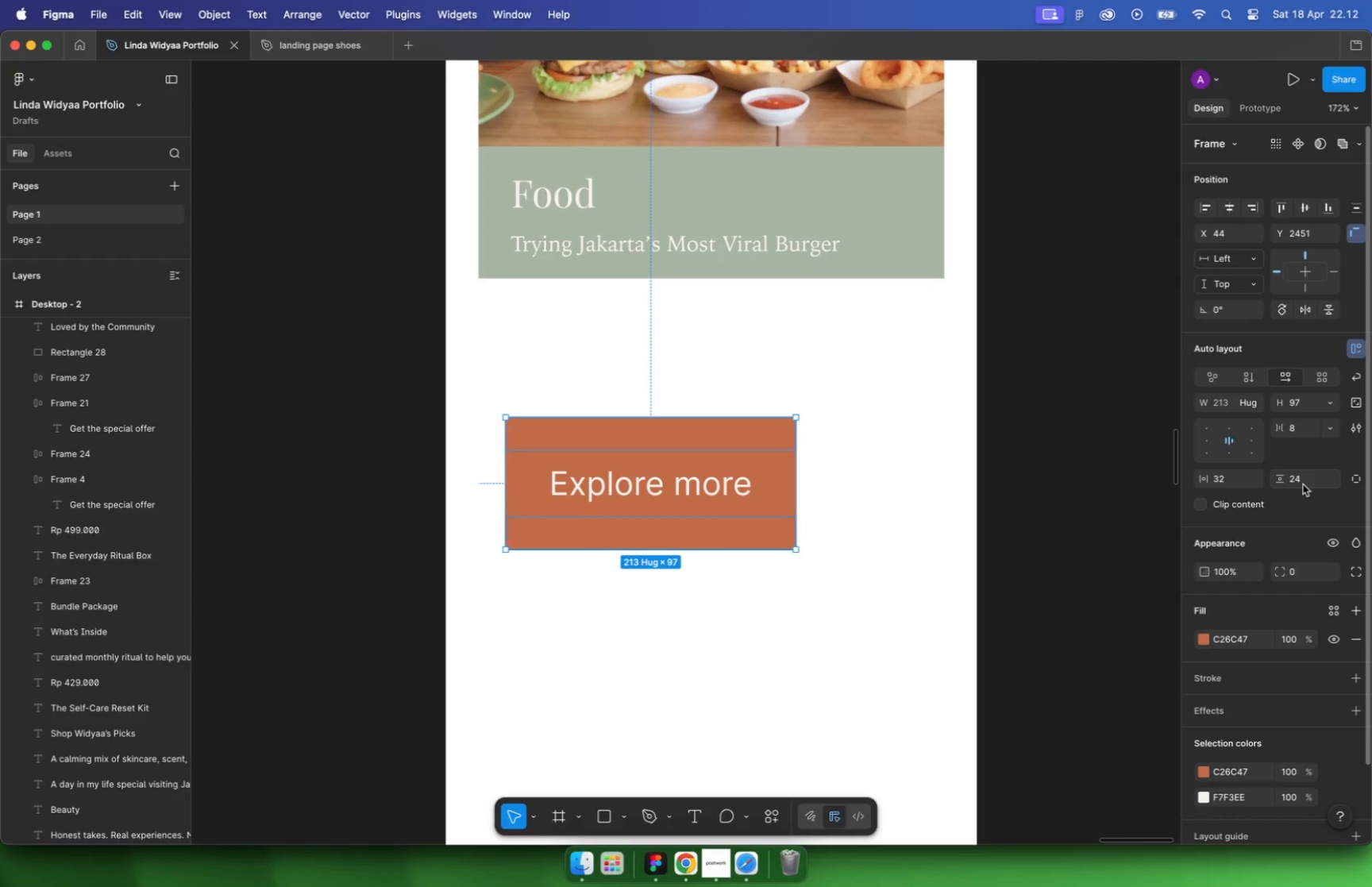 
key(Enter)
 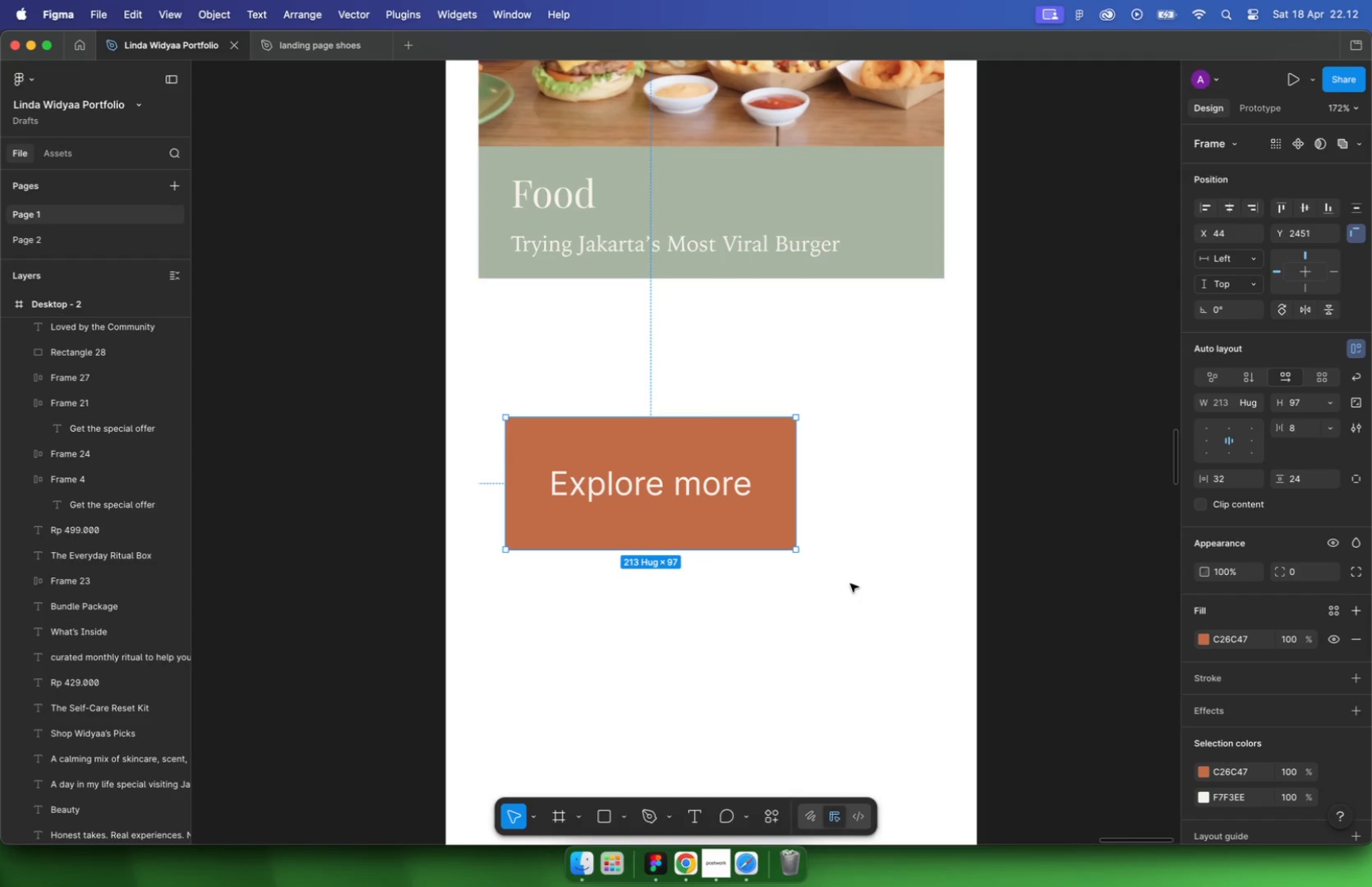 
left_click([782, 501])
 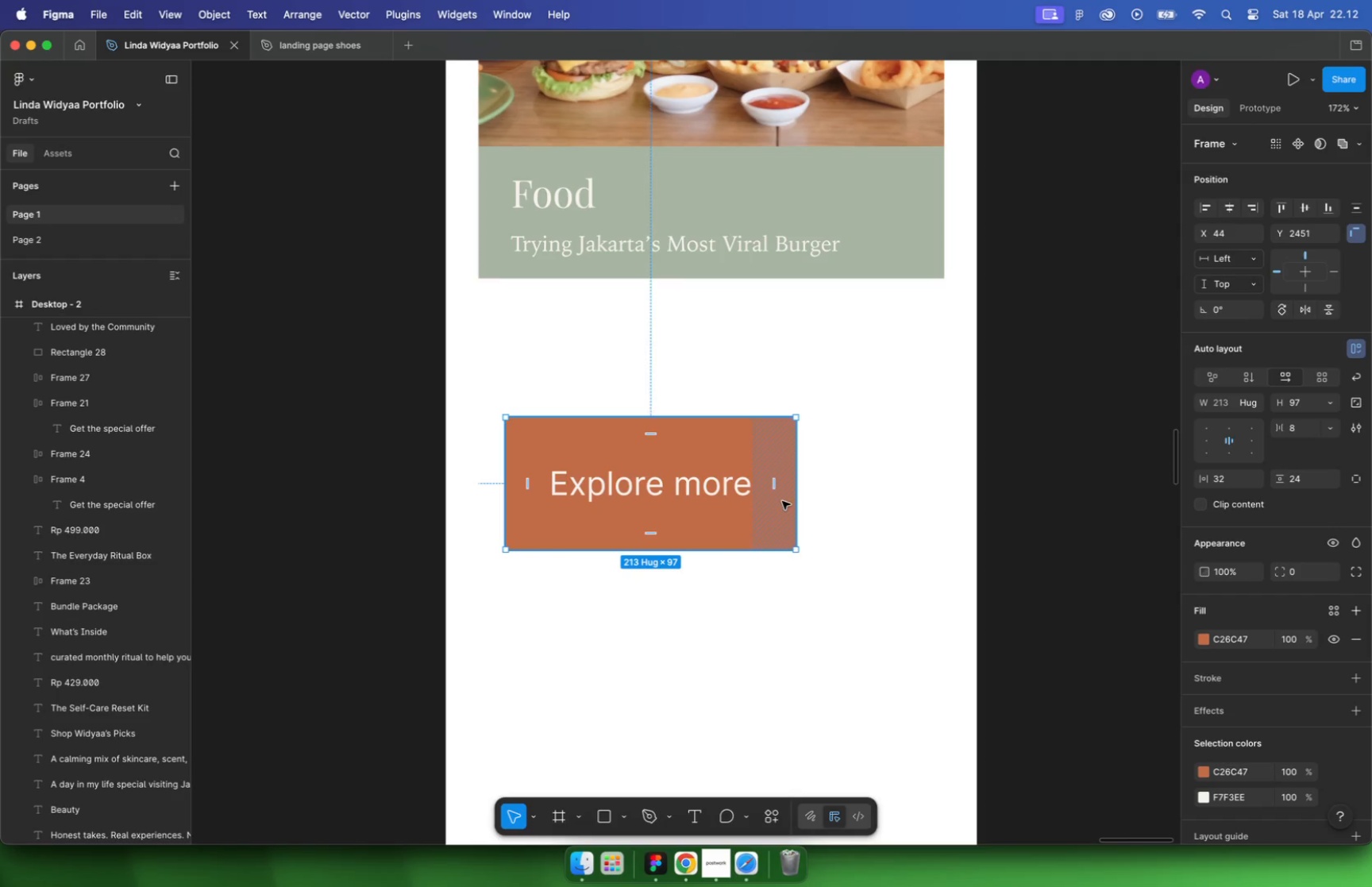 
left_click([1299, 483])
 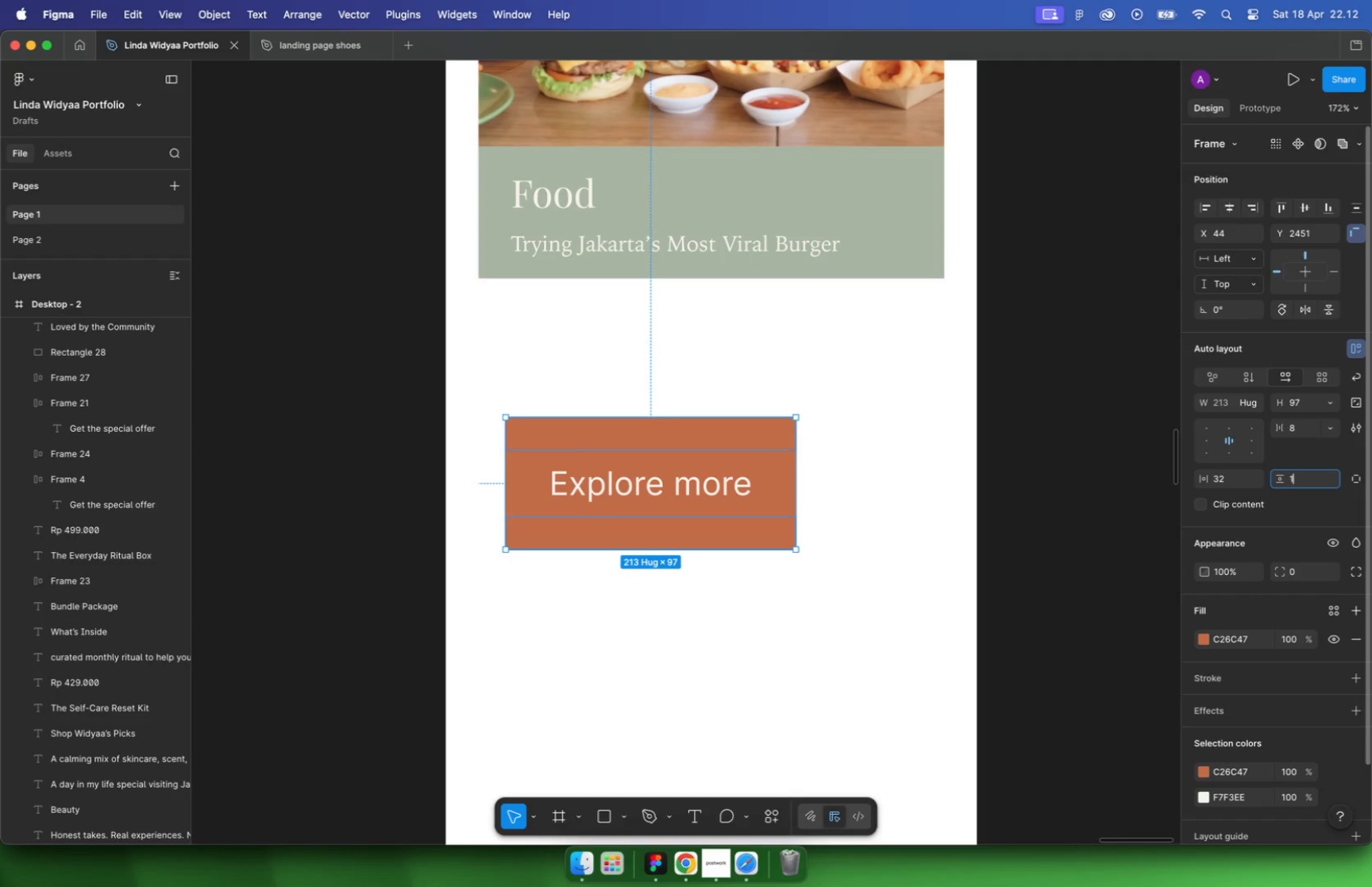 
type(12)
 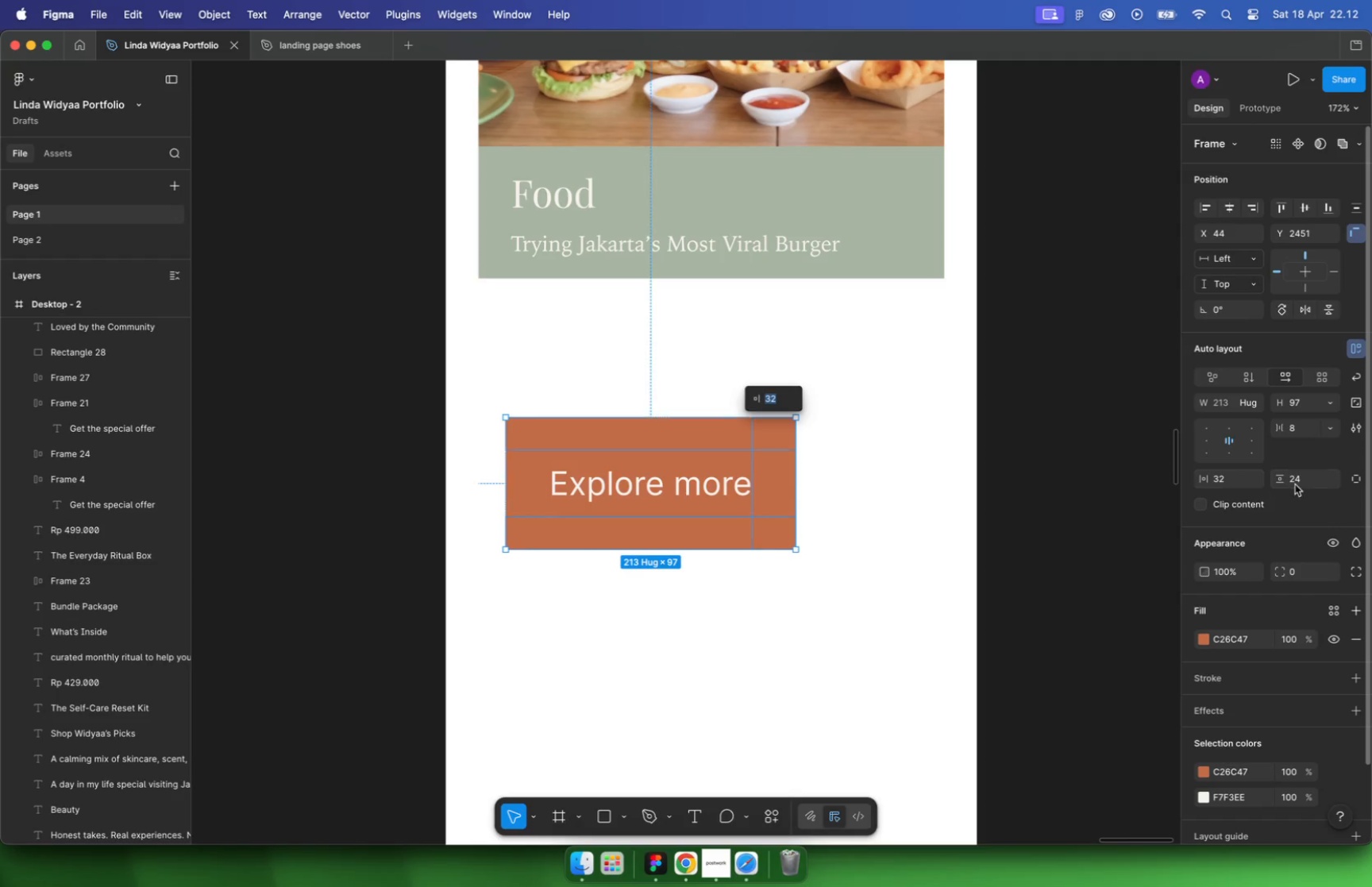 
key(Enter)
 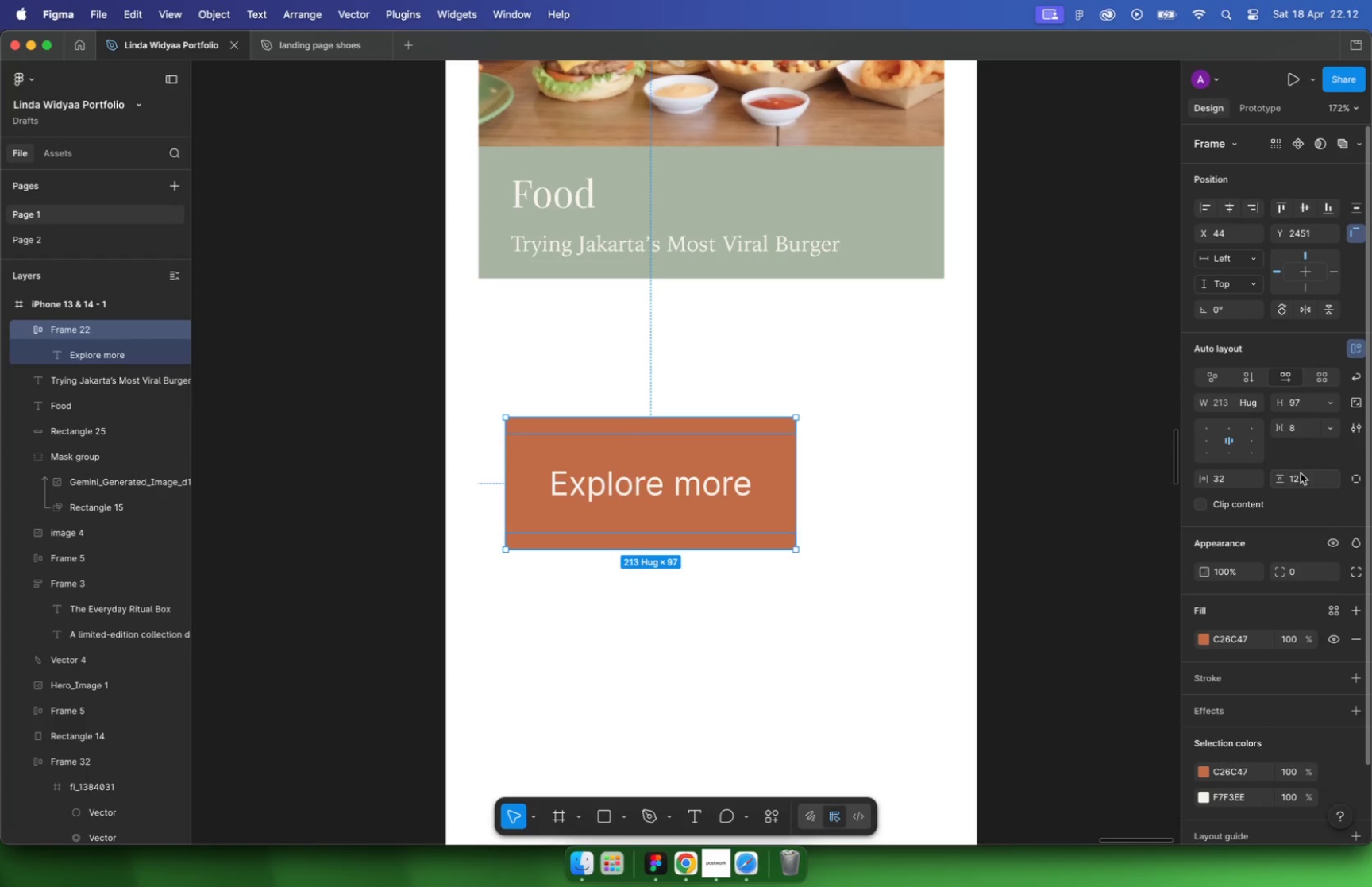 
left_click([654, 446])
 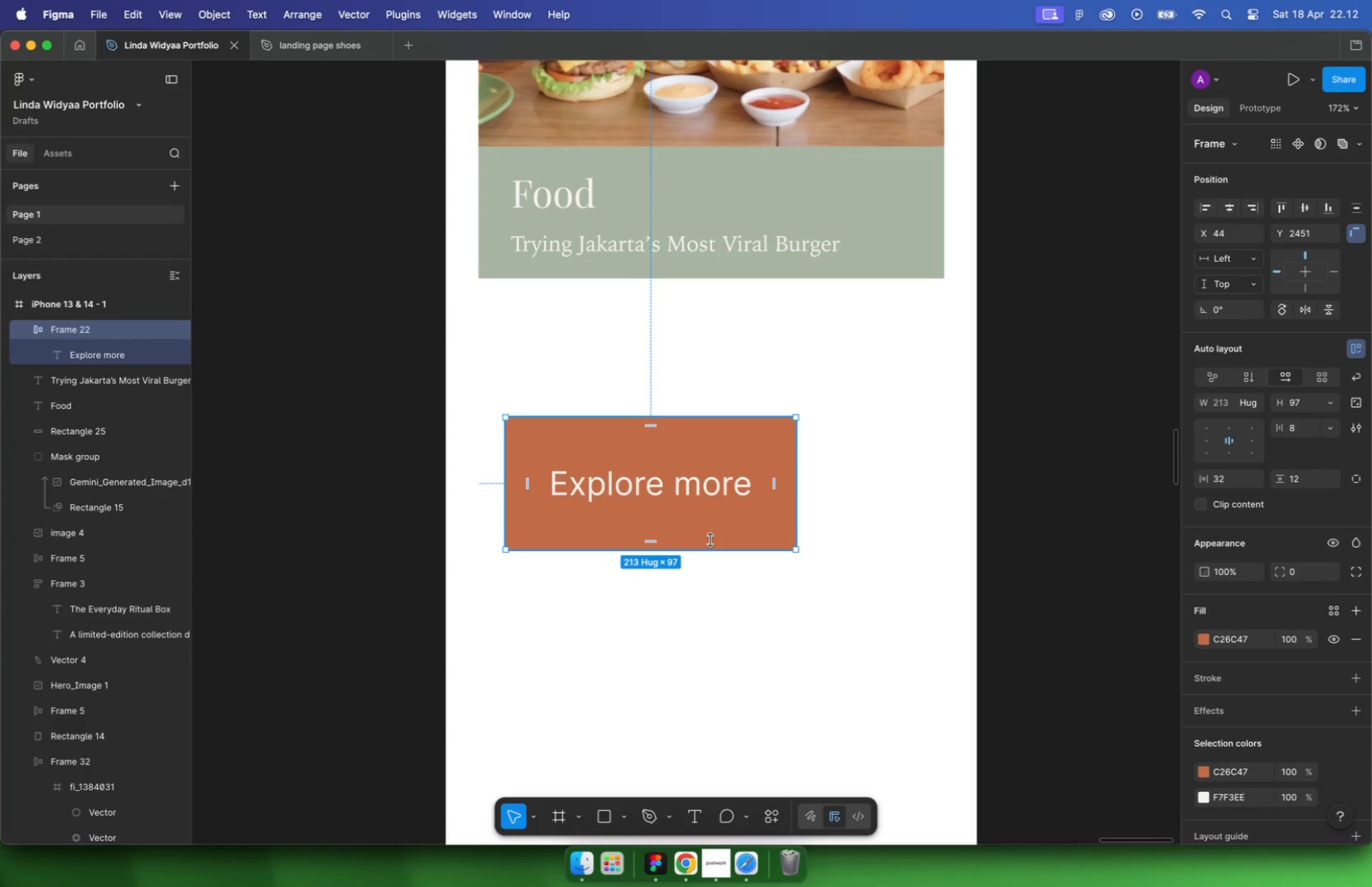 
left_click([1330, 401])
 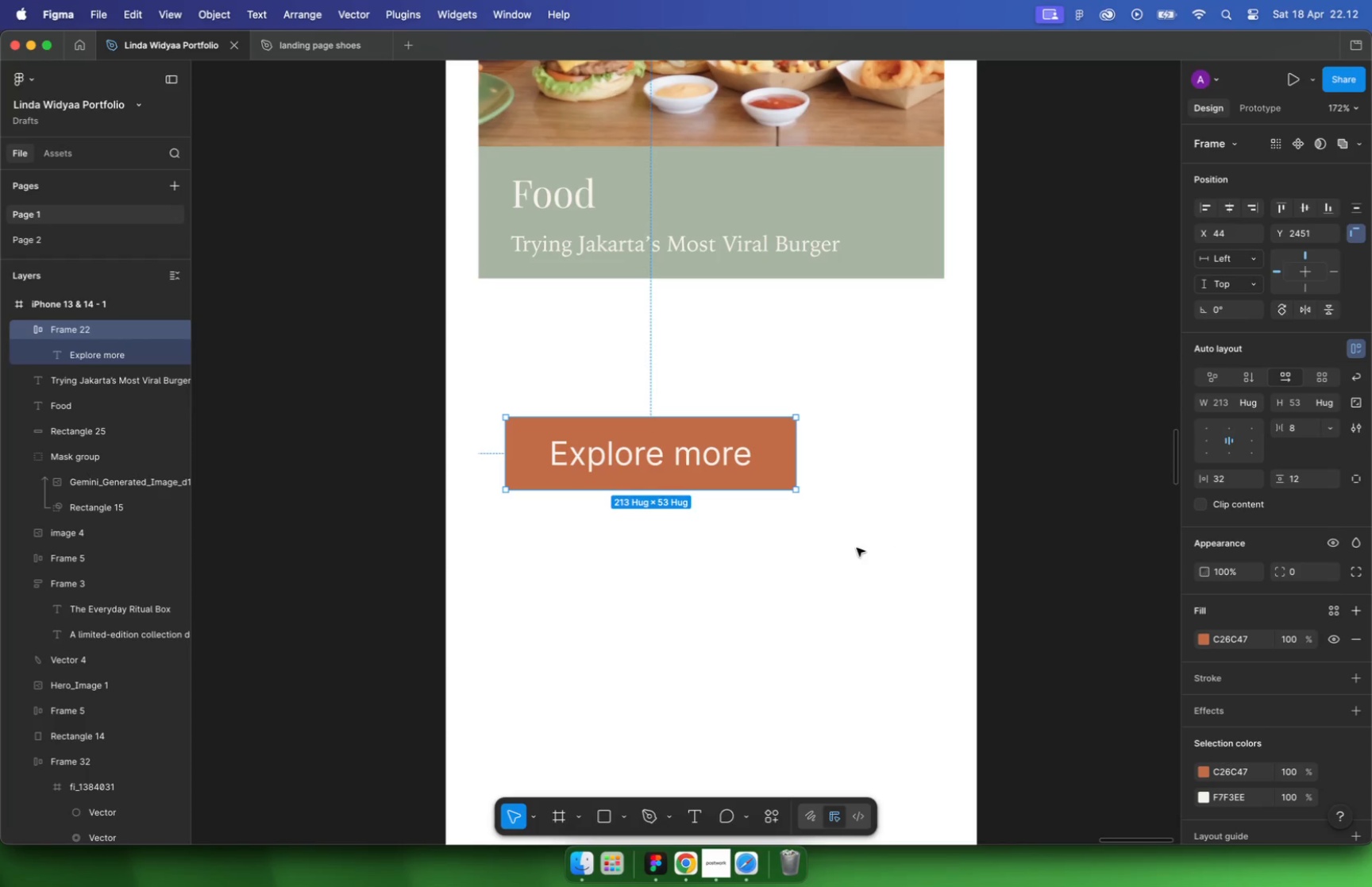 
type(16)
 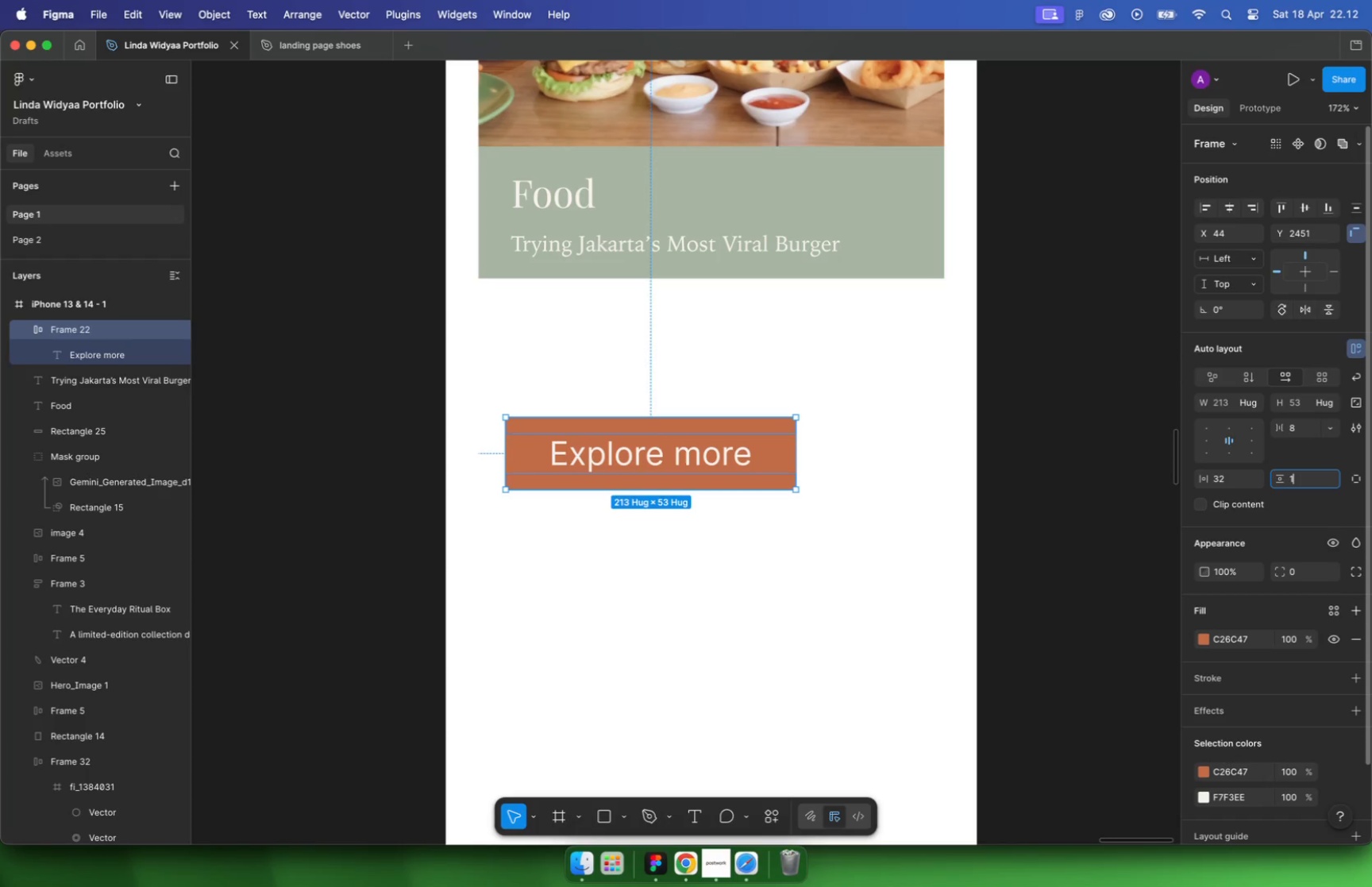 
key(Enter)
 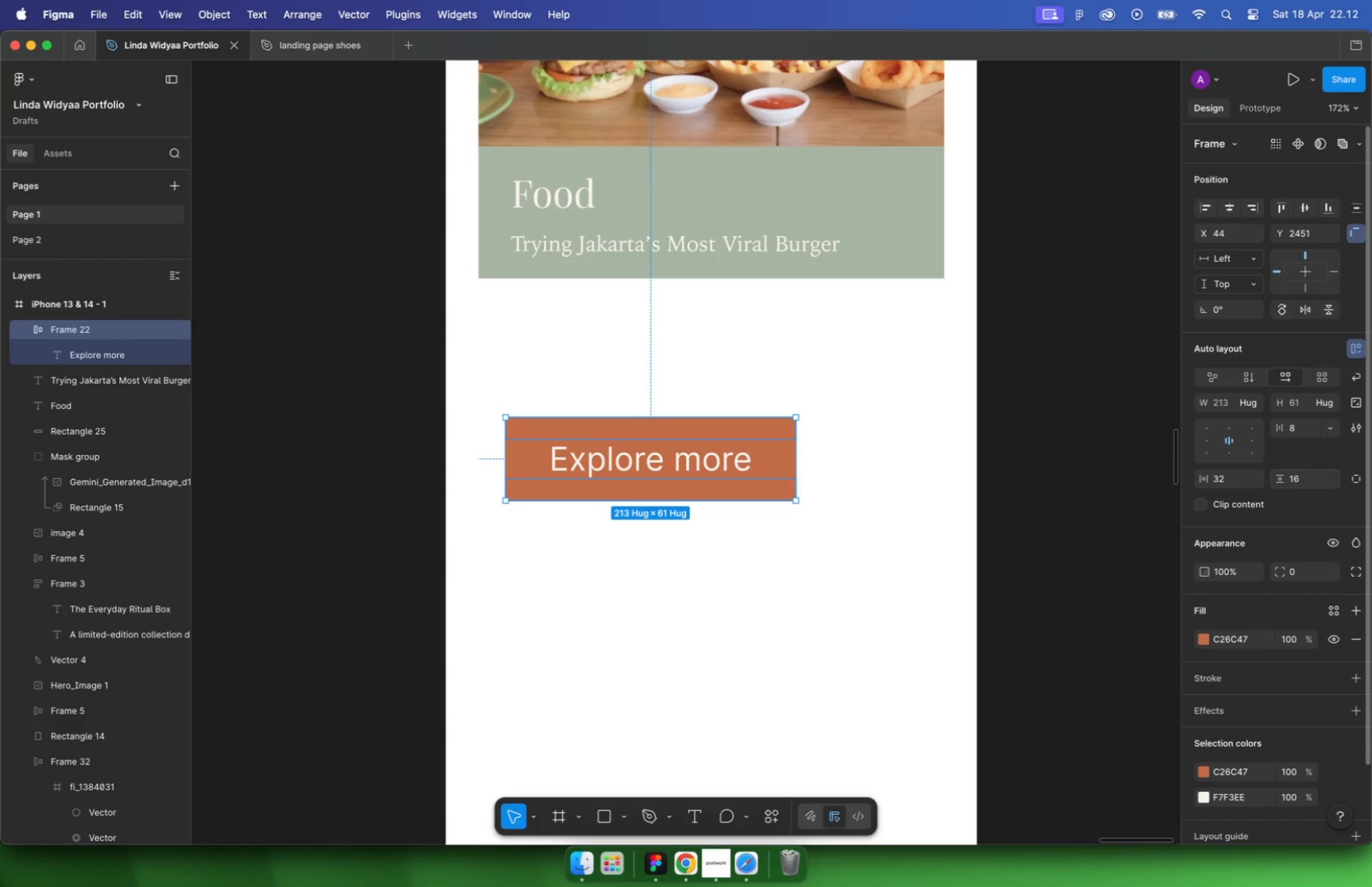 
left_click_drag(start_coordinate=[742, 481], to_coordinate=[714, 345])
 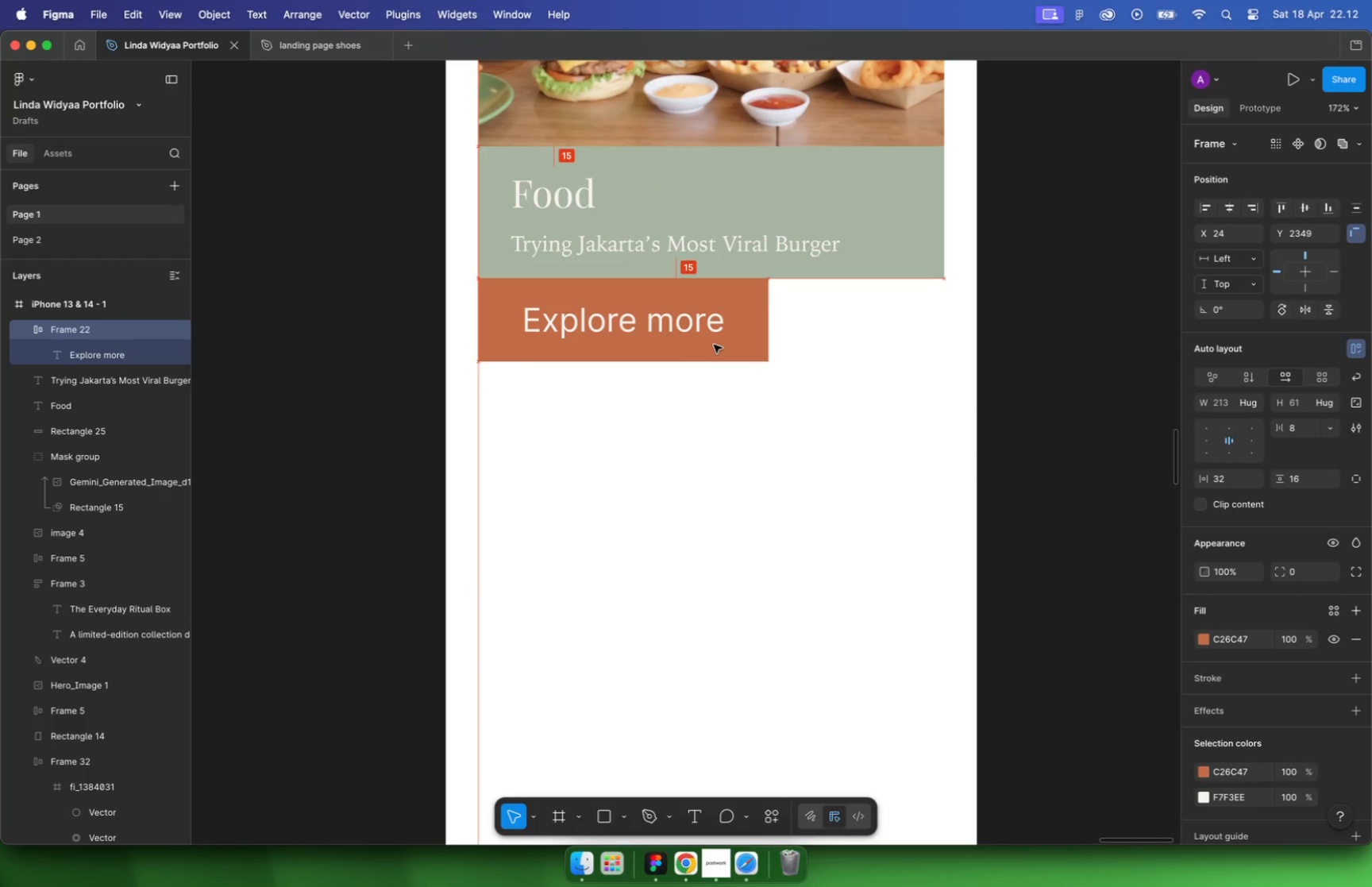 
left_click([1303, 483])
 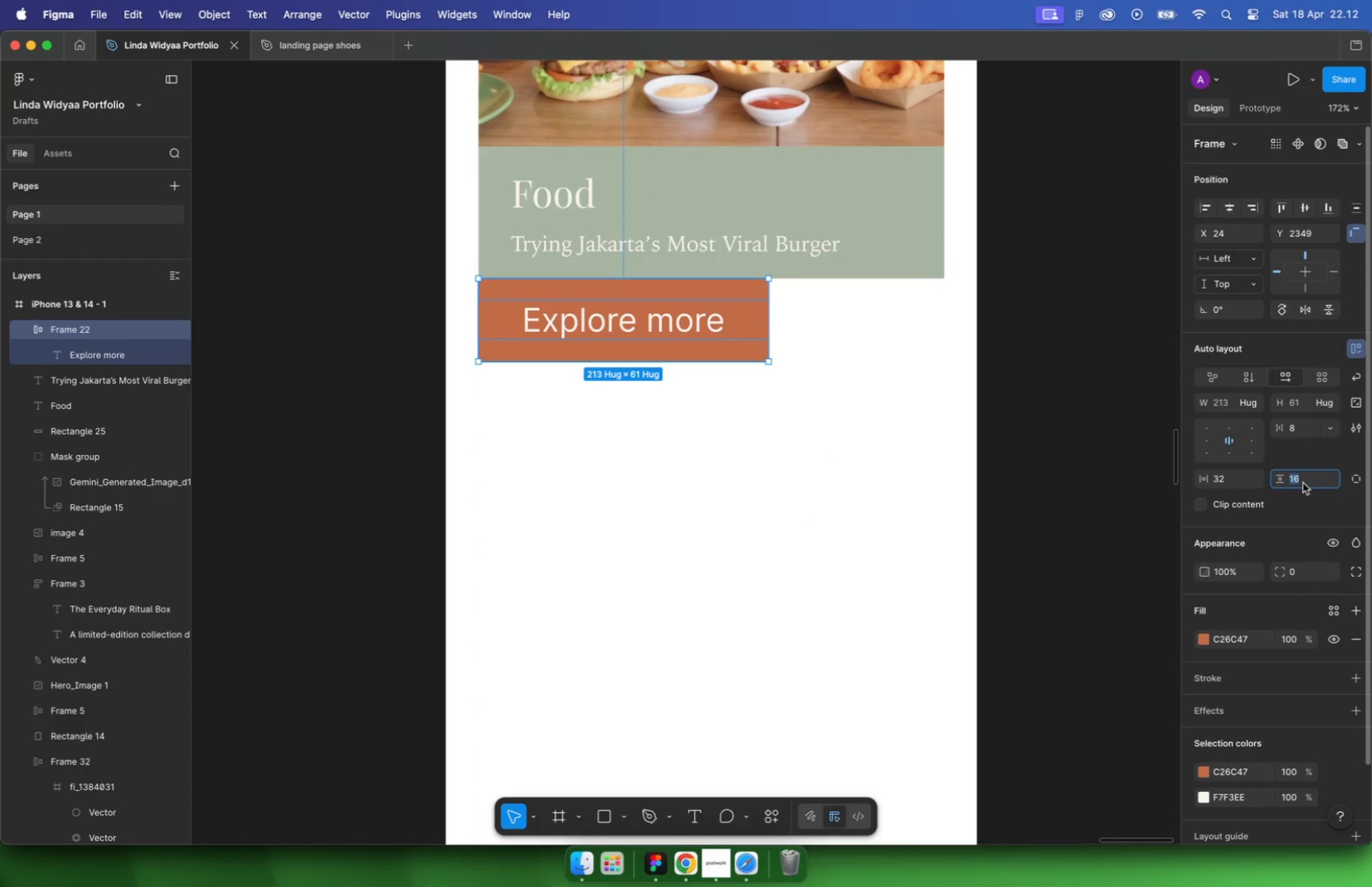 
type(20)
 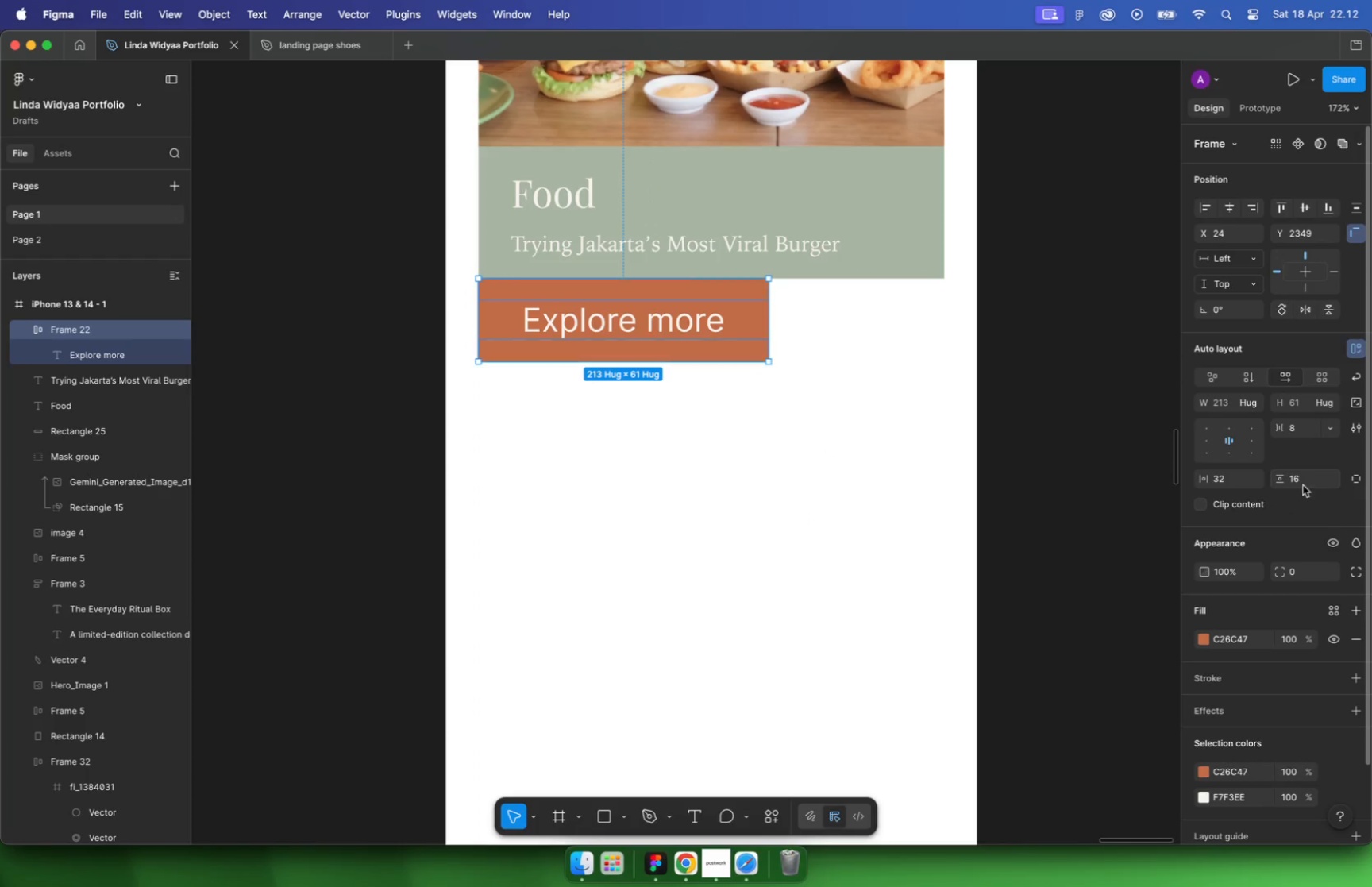 
key(Enter)
 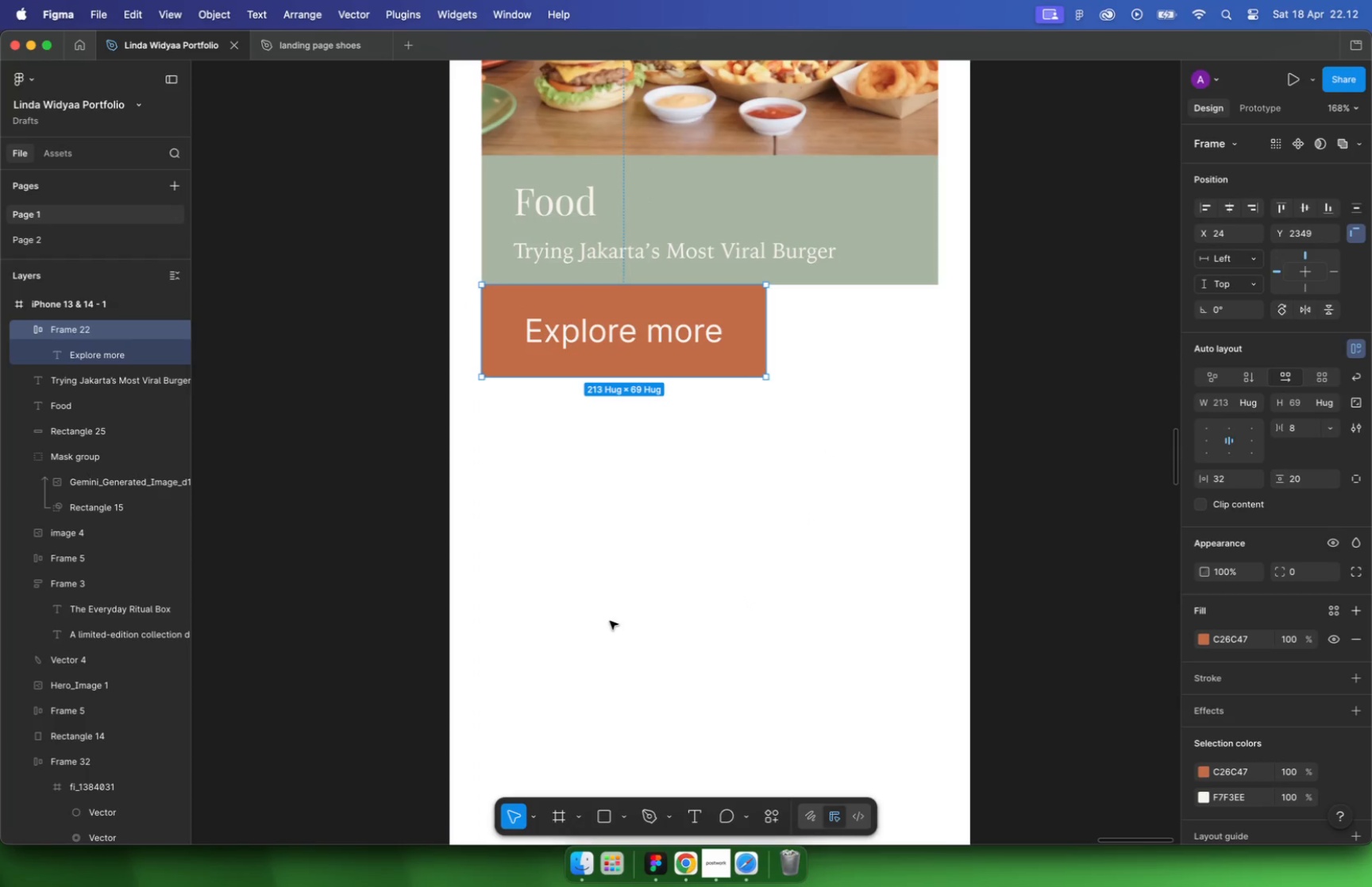 
hold_key(key=CommandLeft, duration=1.06)
 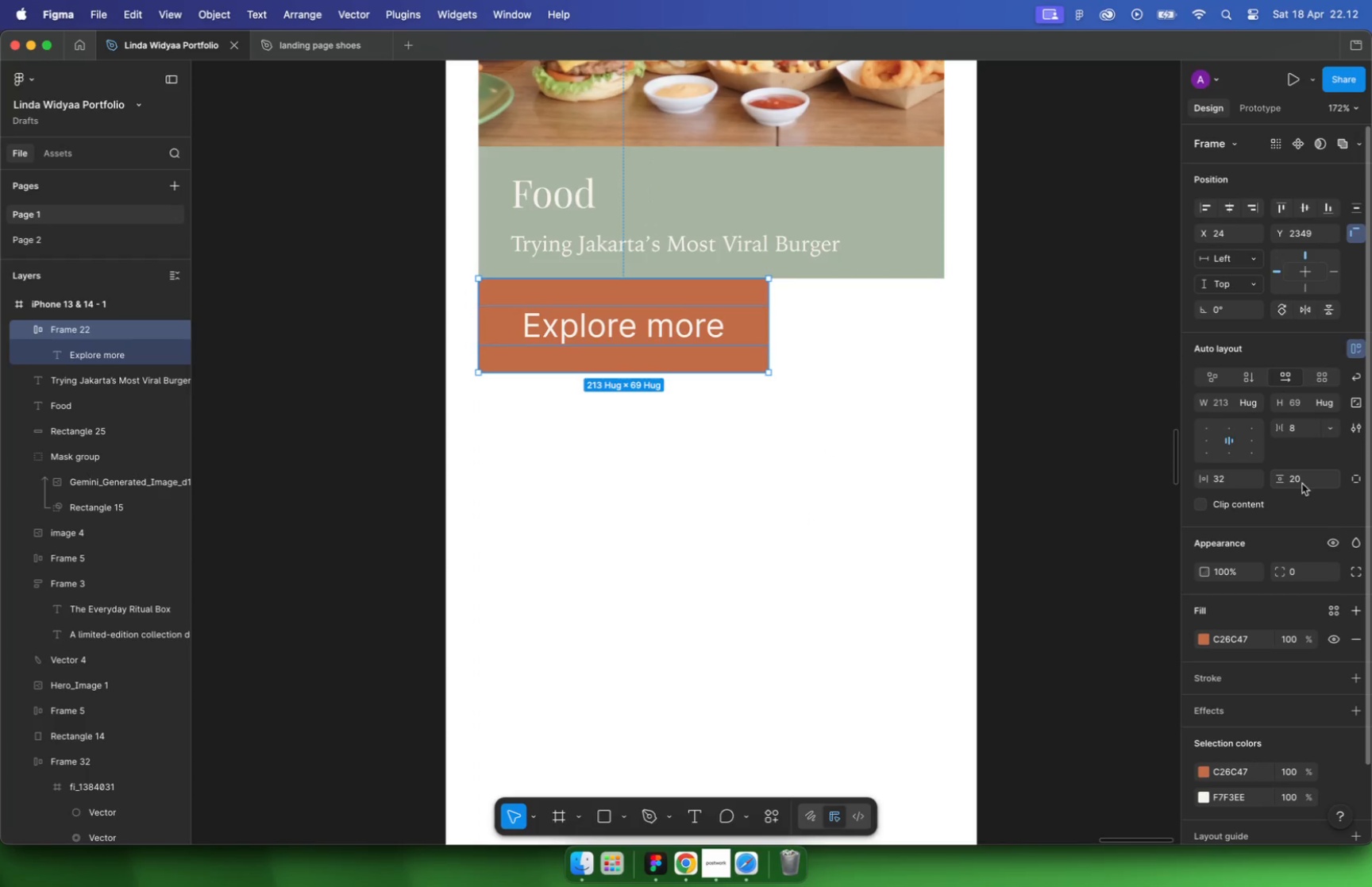 
left_click([670, 562])
 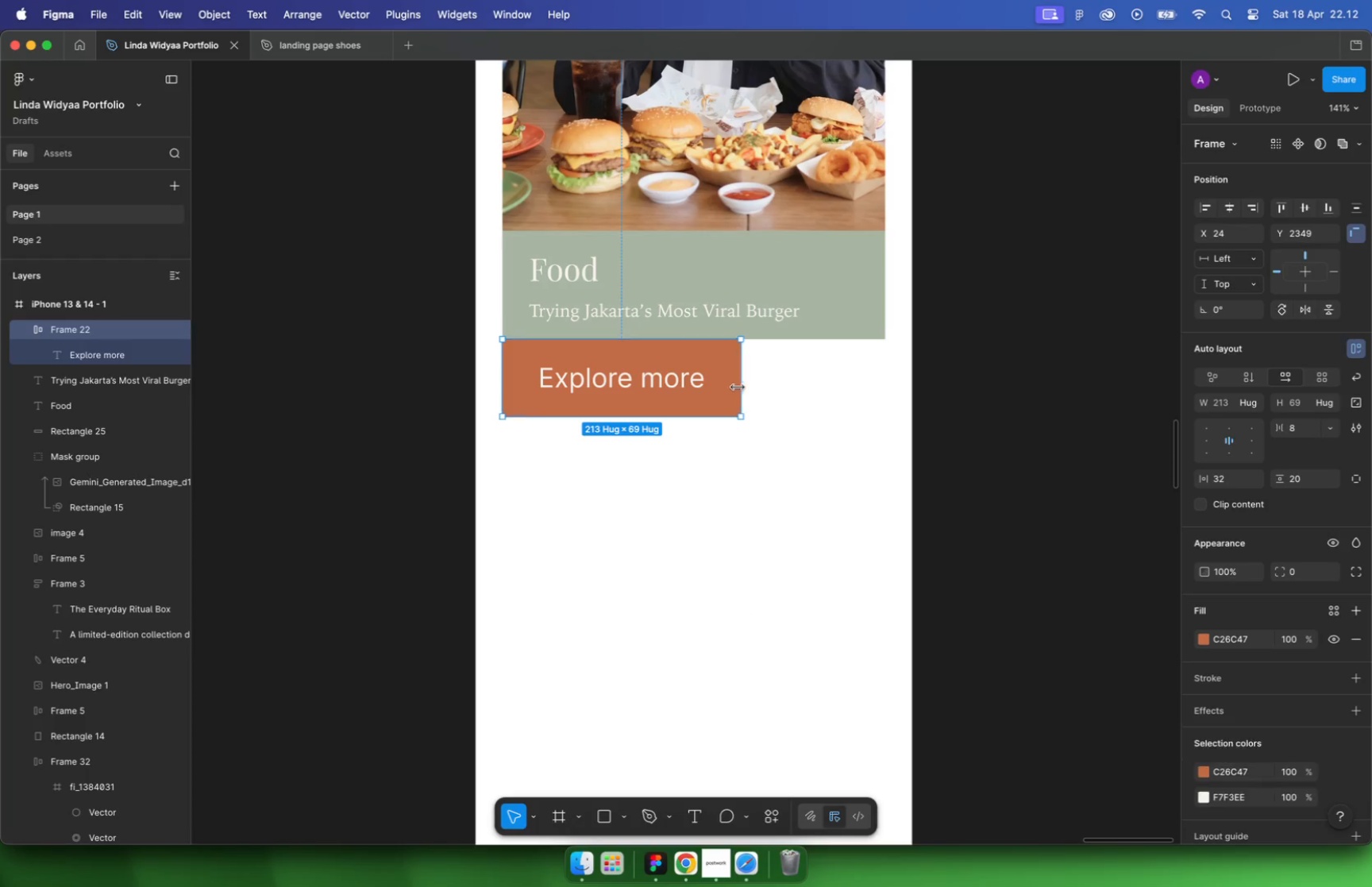 
scroll: coordinate [610, 621], scroll_direction: down, amount: 3.0
 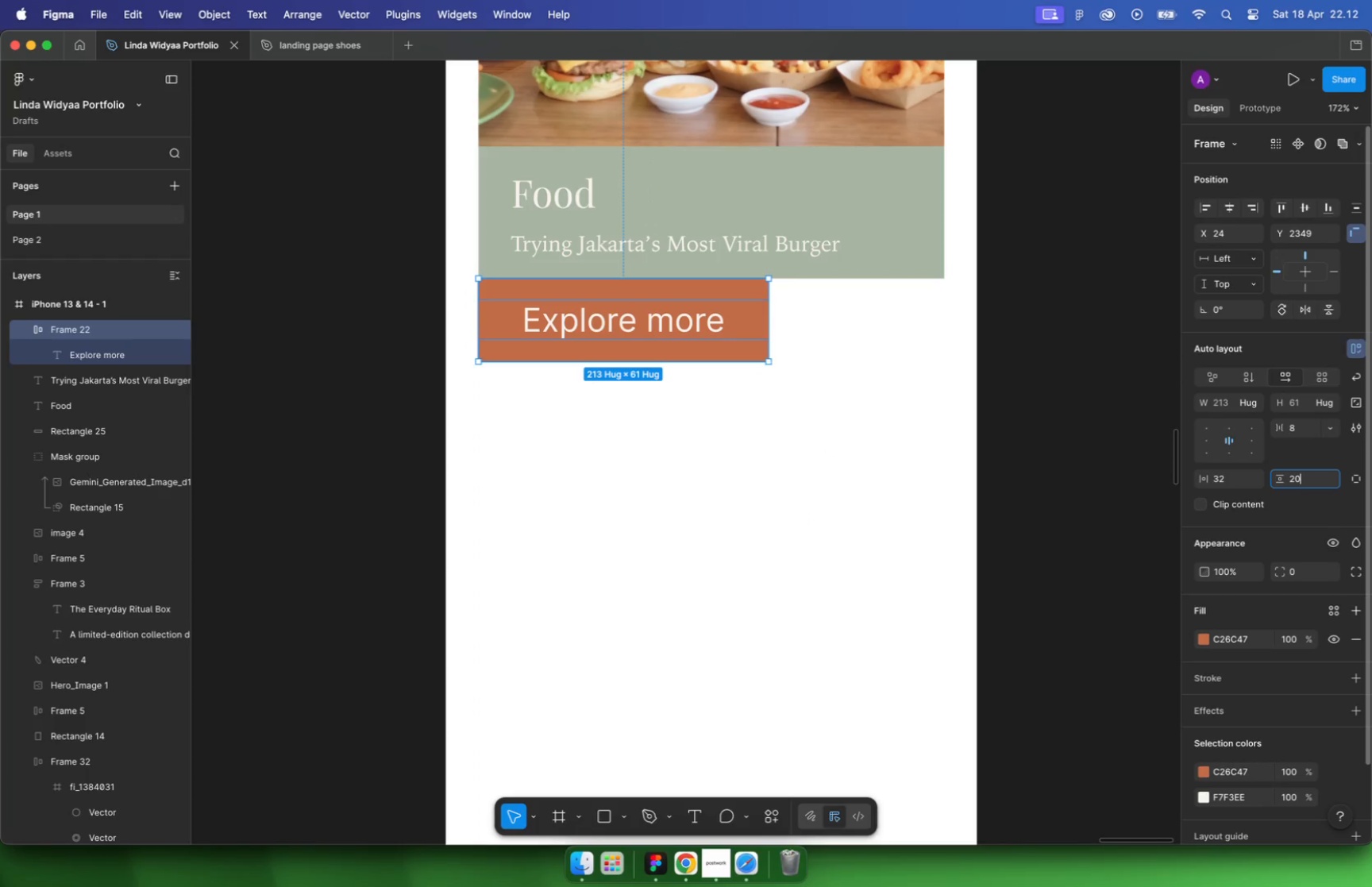 
left_click_drag(start_coordinate=[743, 382], to_coordinate=[884, 374])
 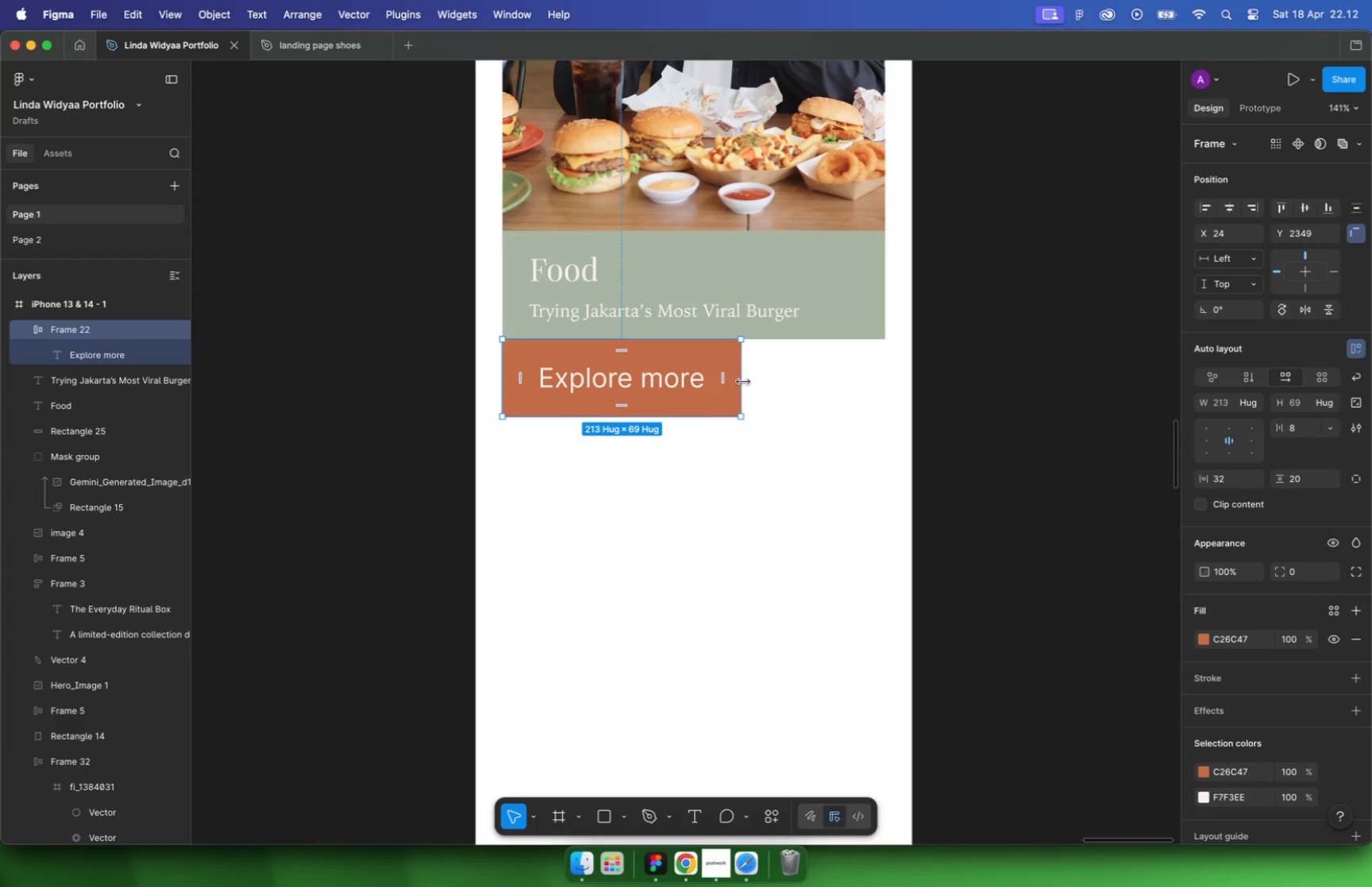 
hold_key(key=CommandLeft, duration=0.73)
scroll: coordinate [653, 538], scroll_direction: down, amount: 12.0
 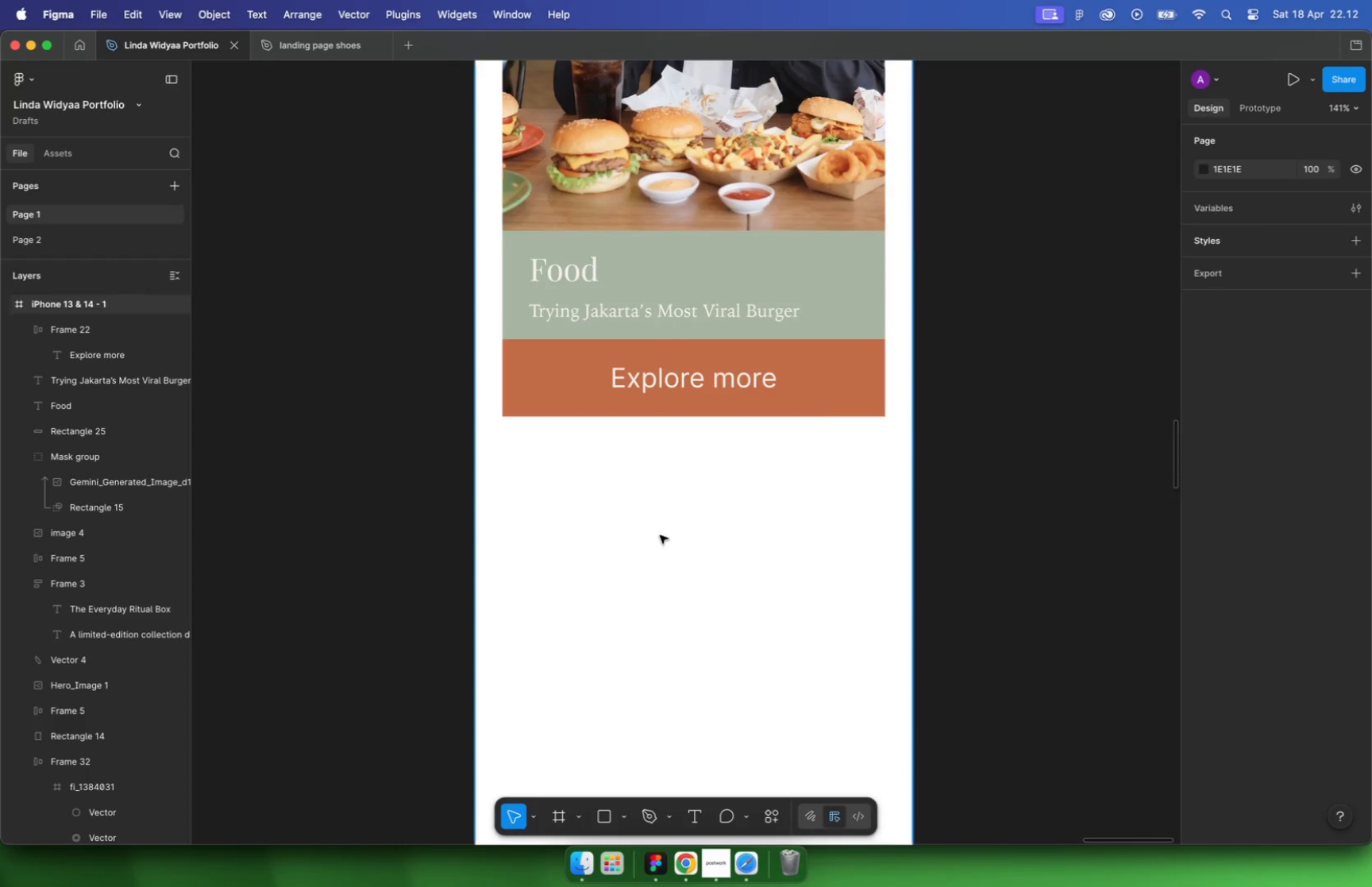 
hold_key(key=CommandLeft, duration=0.38)
 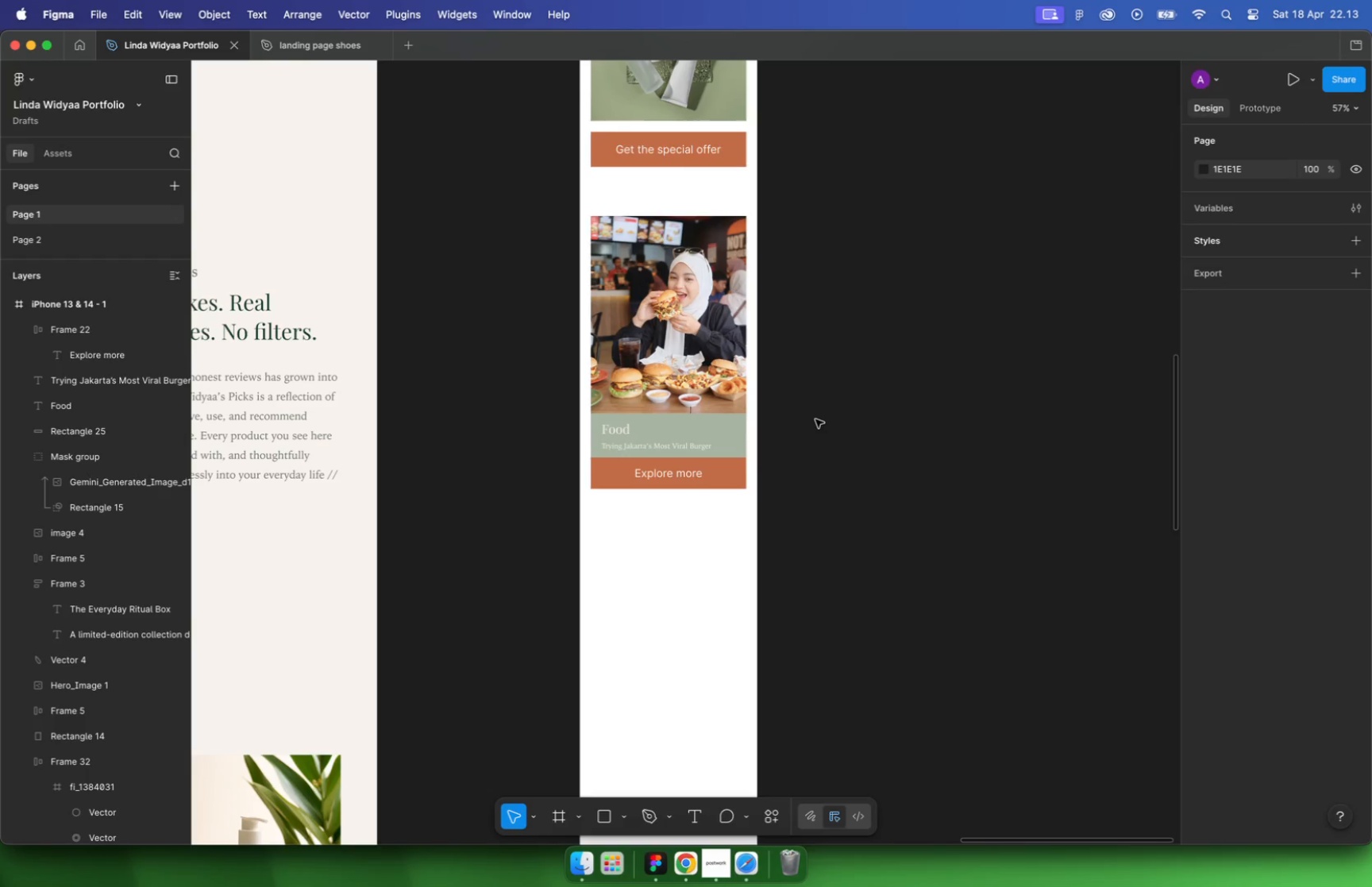 
left_click([841, 489])
 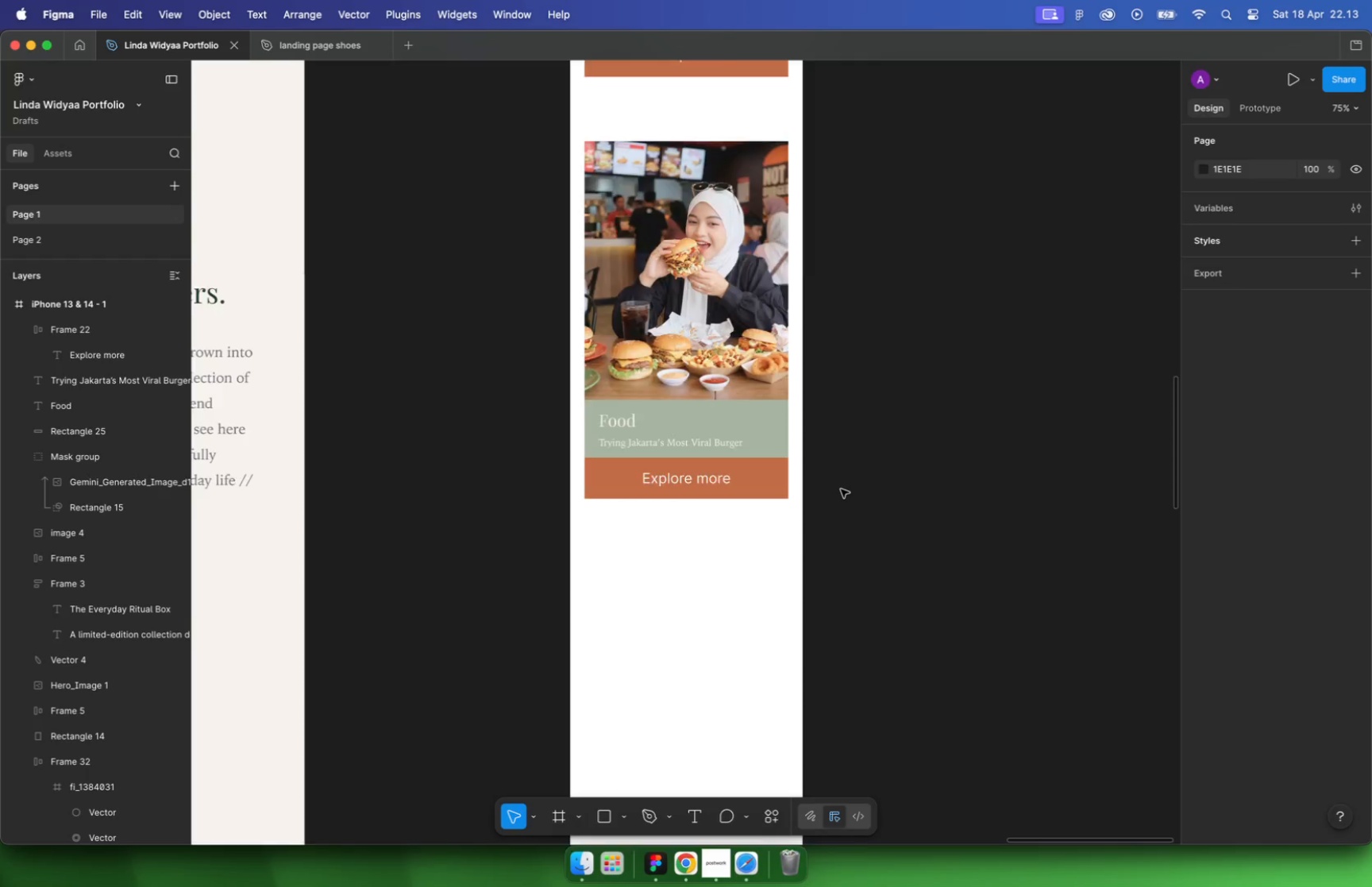 
scroll: coordinate [734, 474], scroll_direction: up, amount: 9.0
 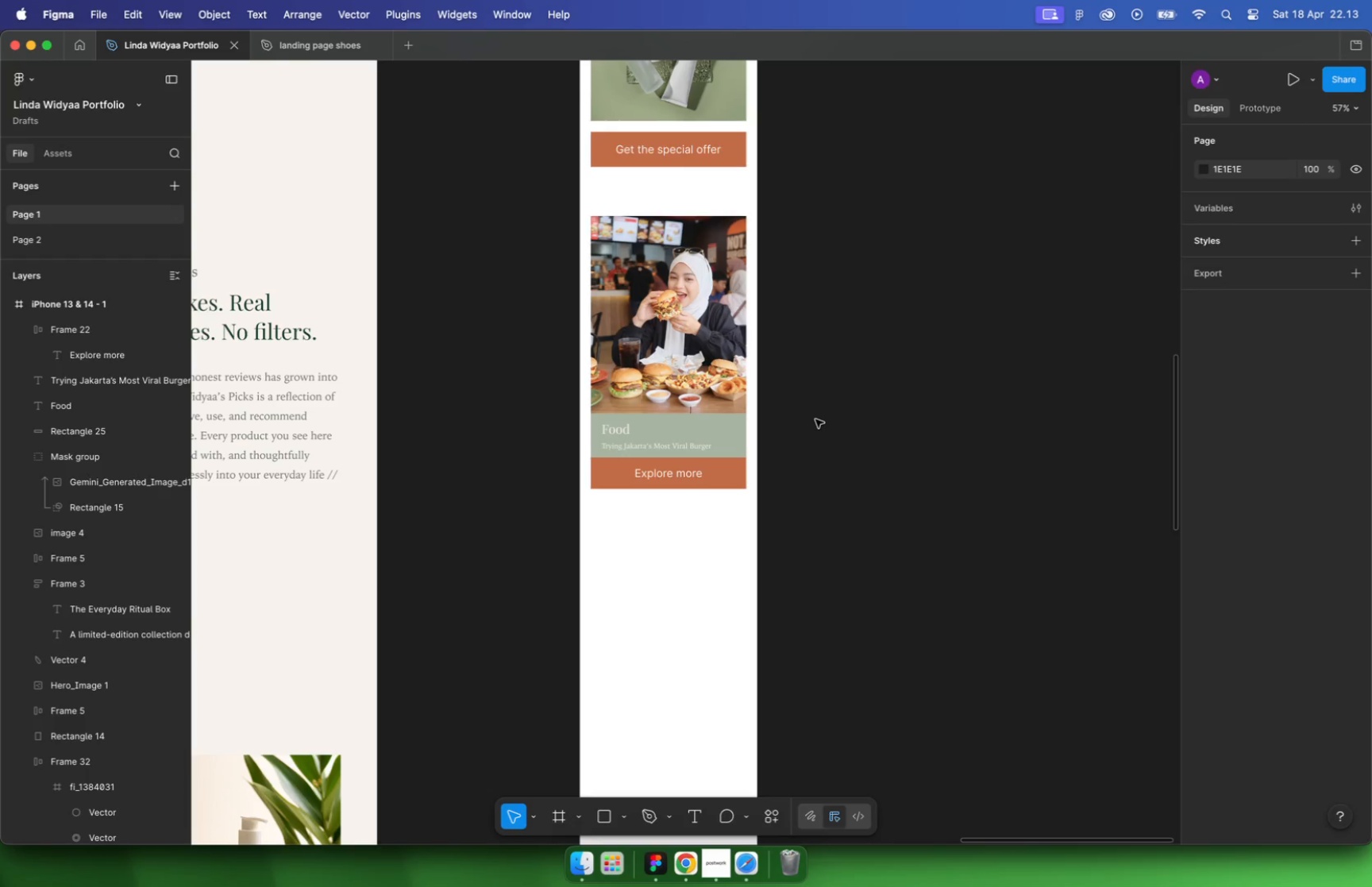 
hold_key(key=CommandLeft, duration=3.13)
scroll: coordinate [842, 490], scroll_direction: down, amount: 28.0
 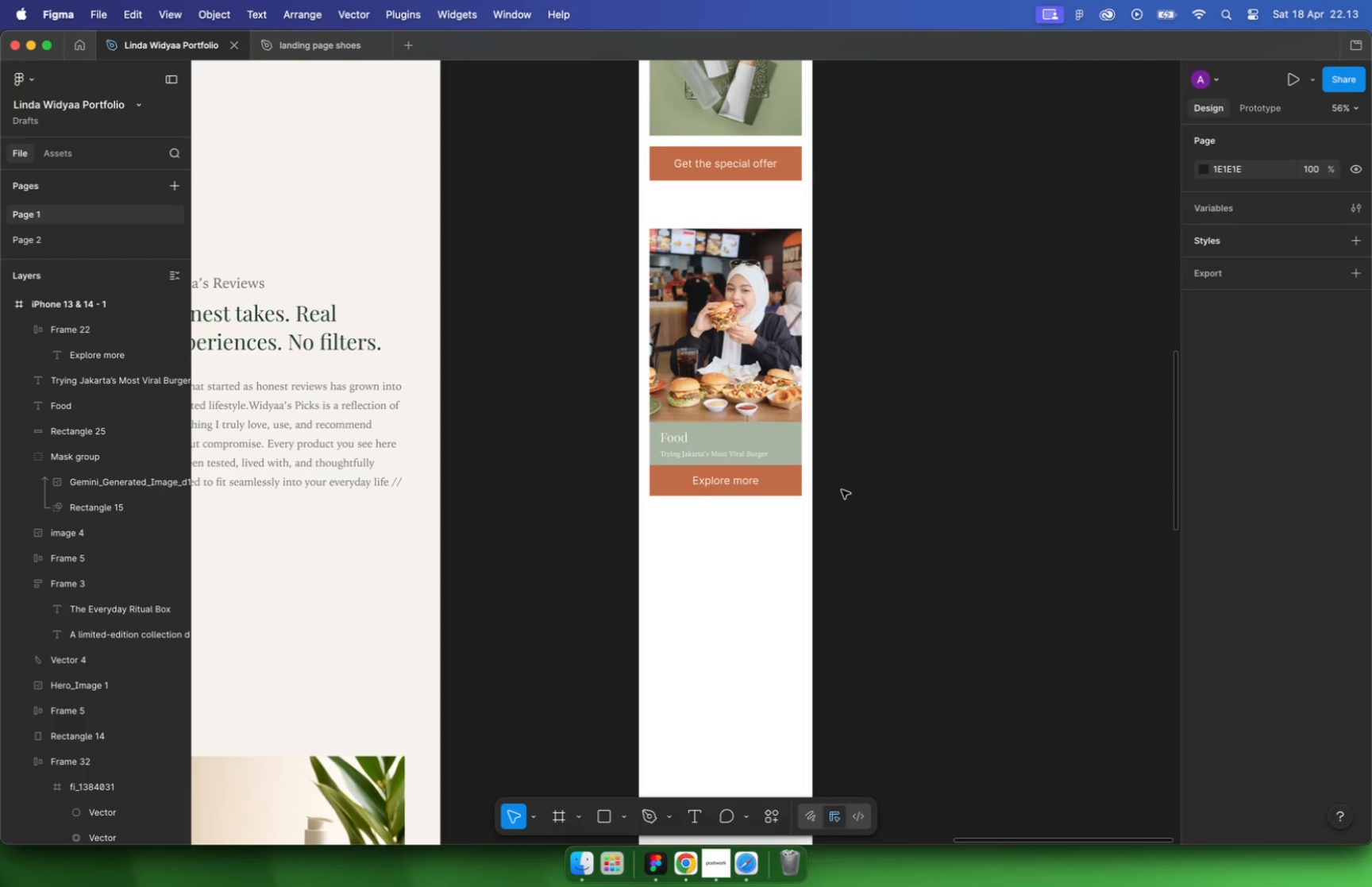 
hold_key(key=CommandLeft, duration=10.73)
scroll: coordinate [530, 505], scroll_direction: up, amount: 2.0
 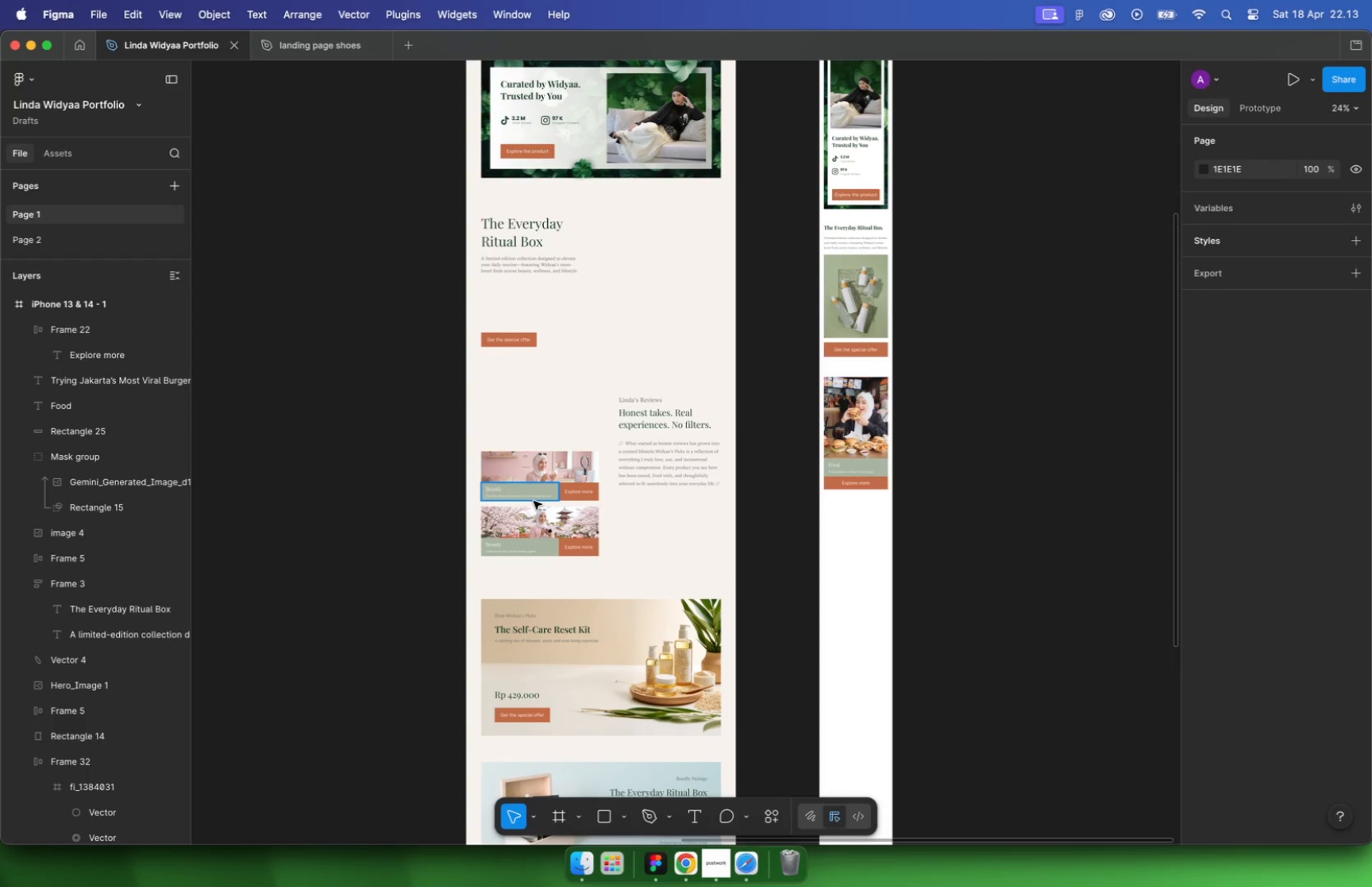 
left_click([870, 322])
 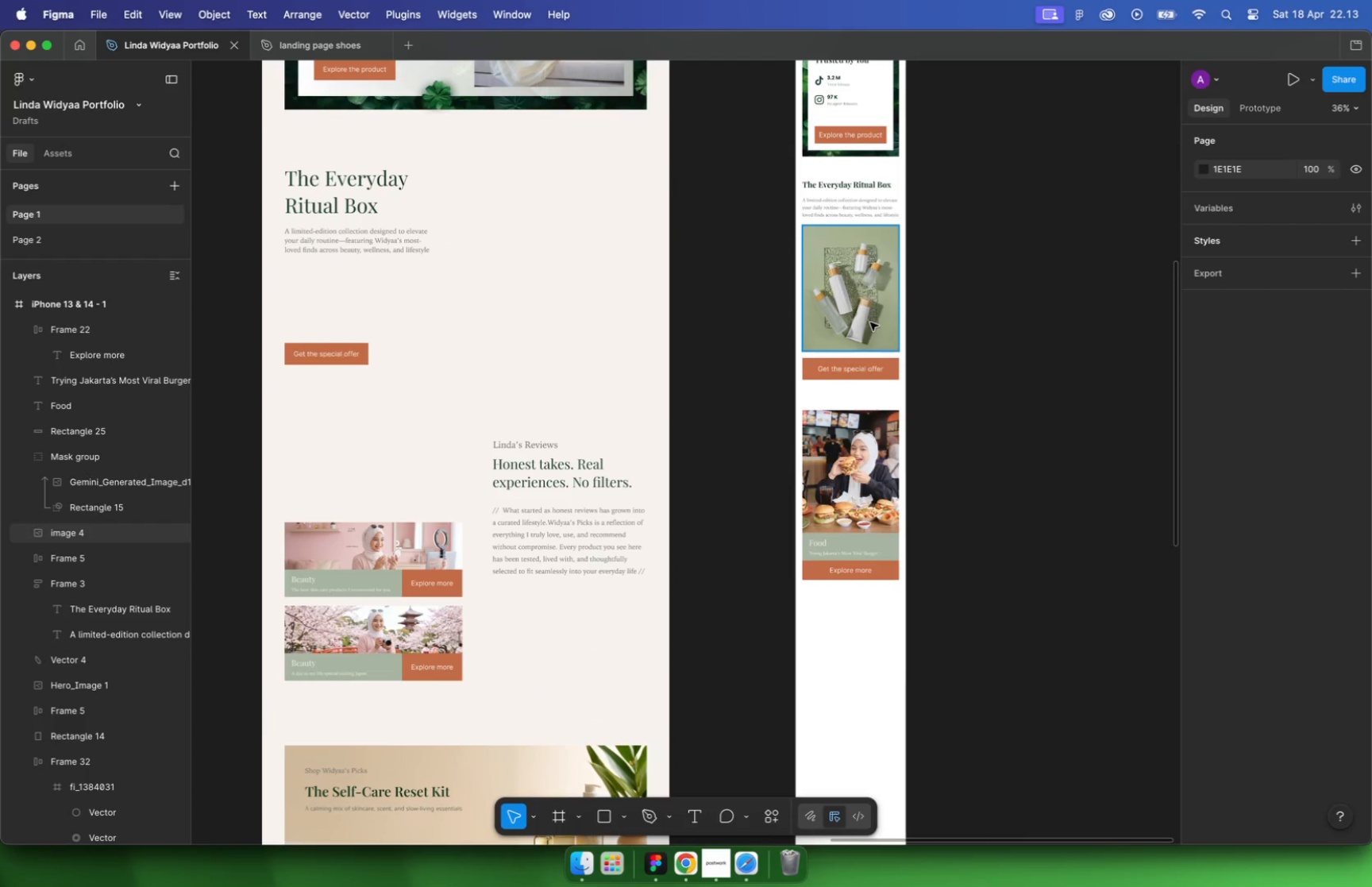 
hold_key(key=ShiftLeft, duration=0.5)
 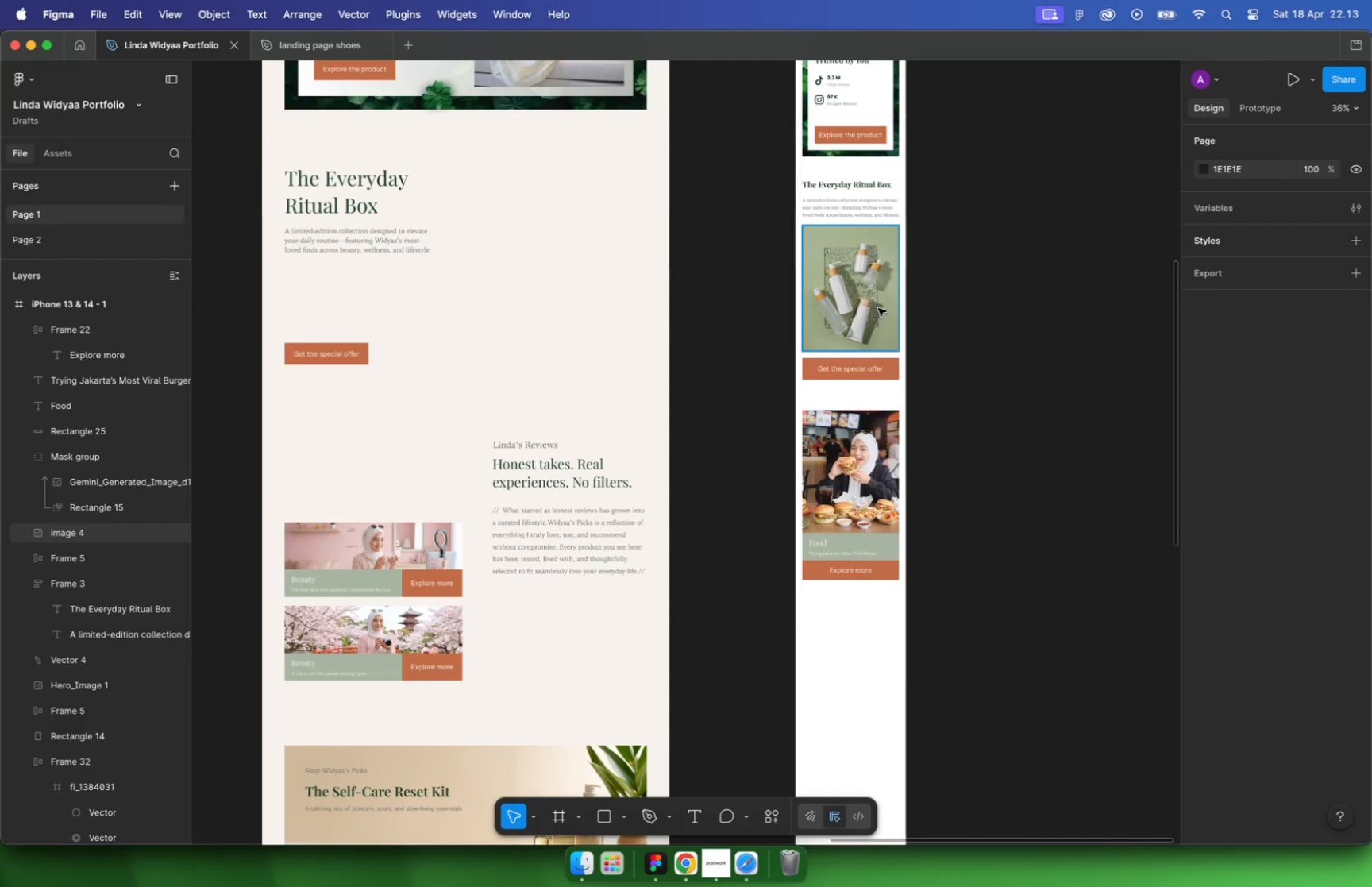 
scroll: coordinate [875, 310], scroll_direction: up, amount: 4.0
 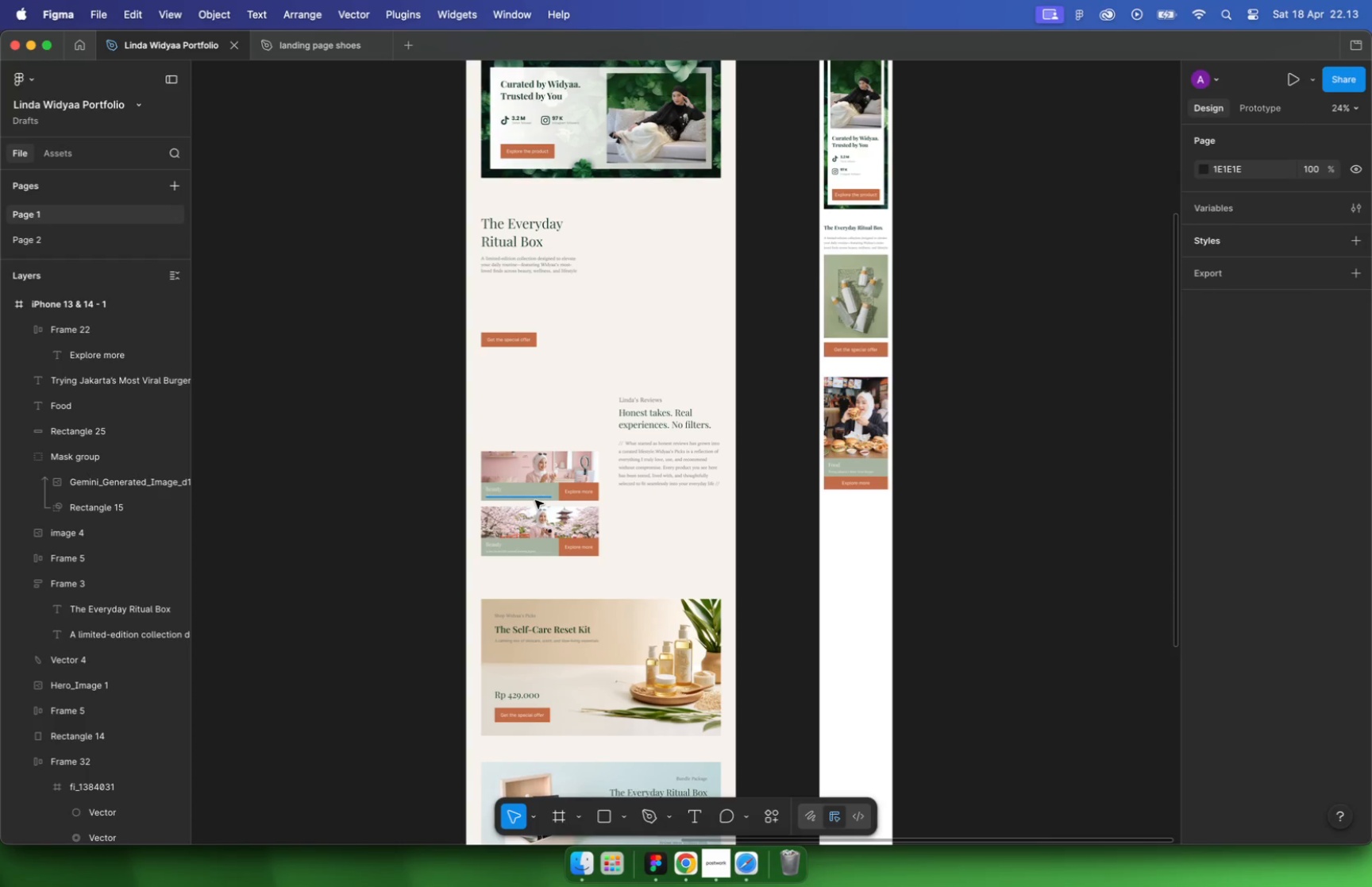 
left_click([867, 380])
 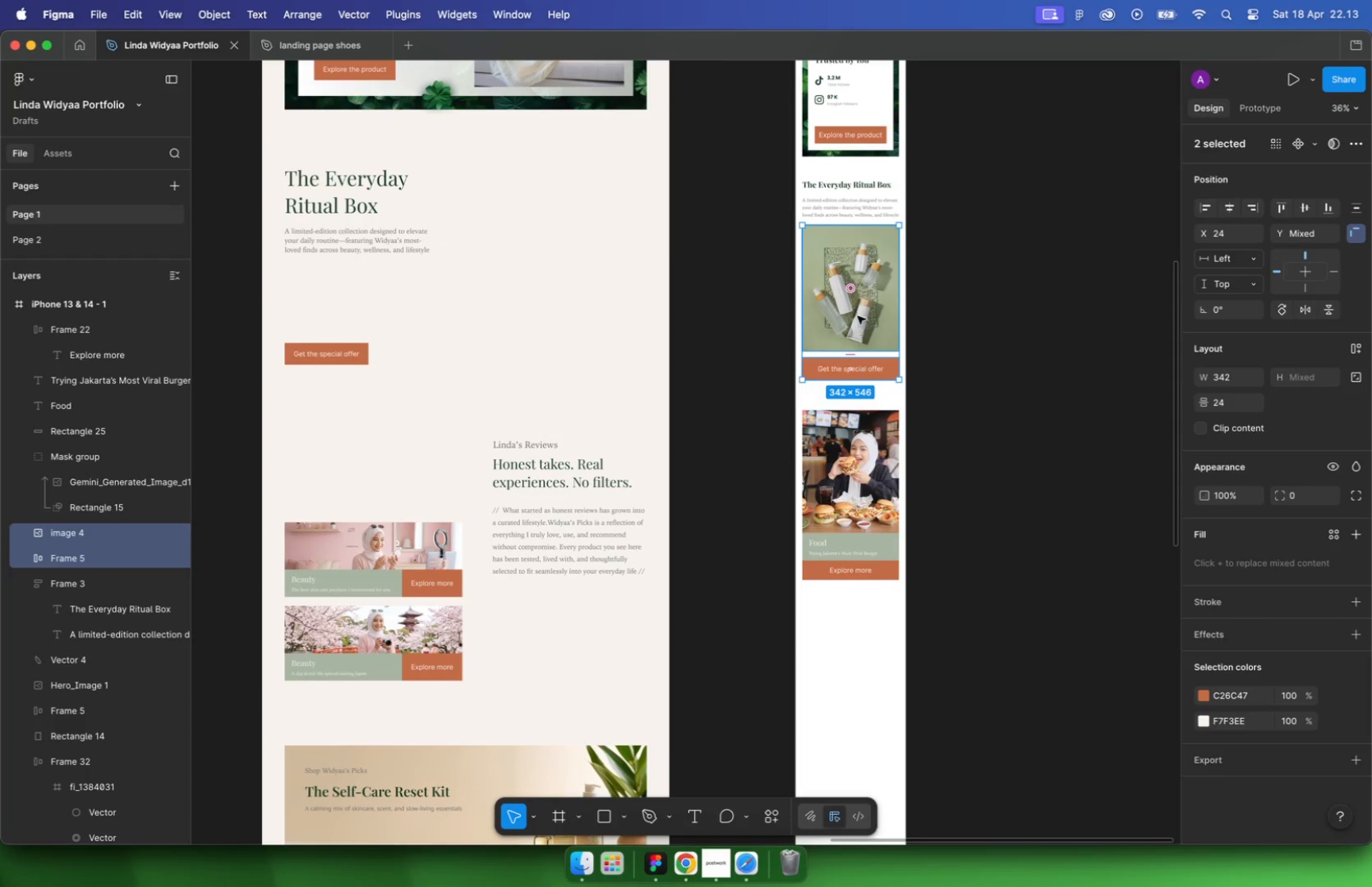 
left_click_drag(start_coordinate=[849, 291], to_coordinate=[851, 332])
 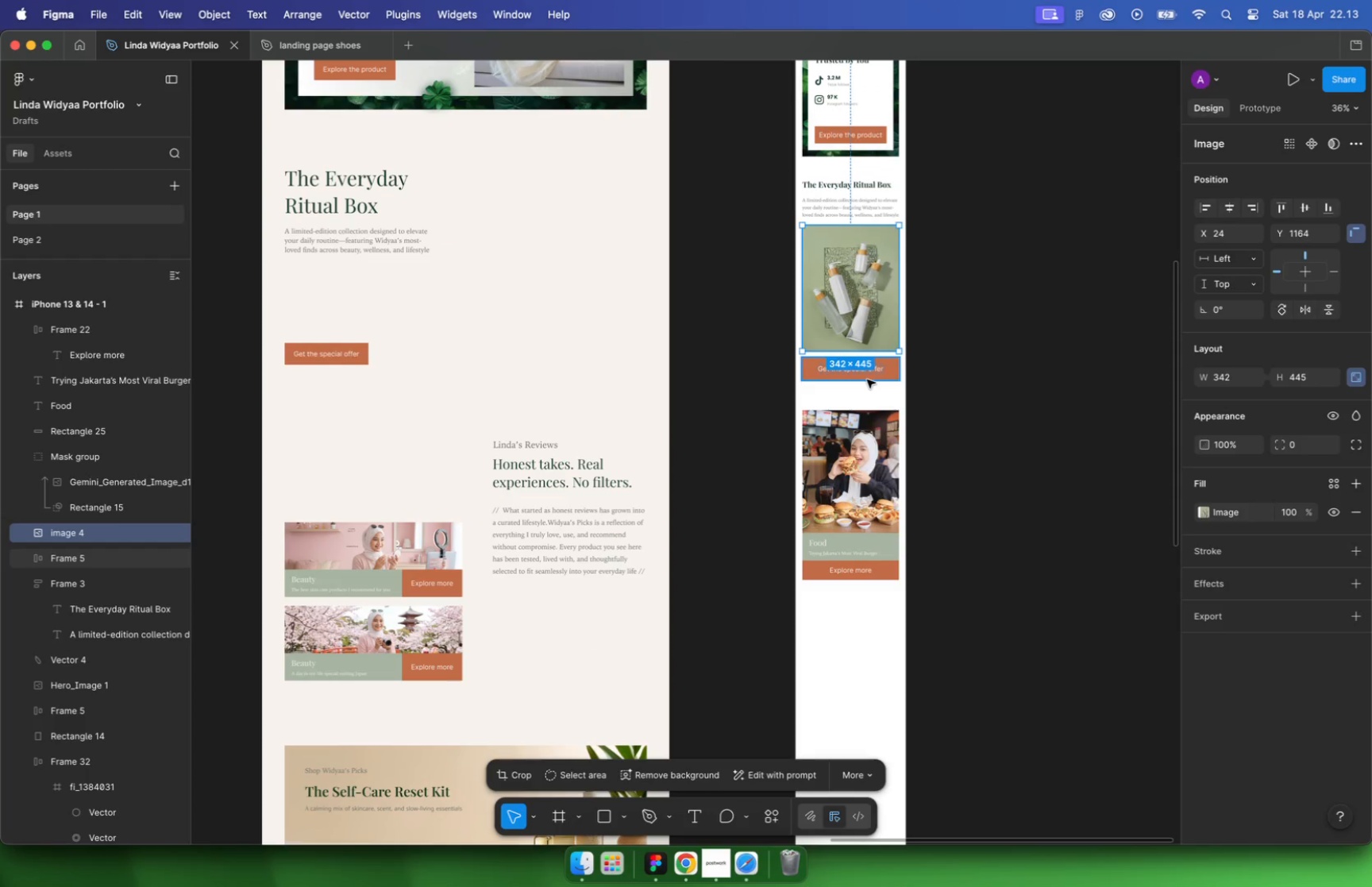 
left_click([1023, 315])
 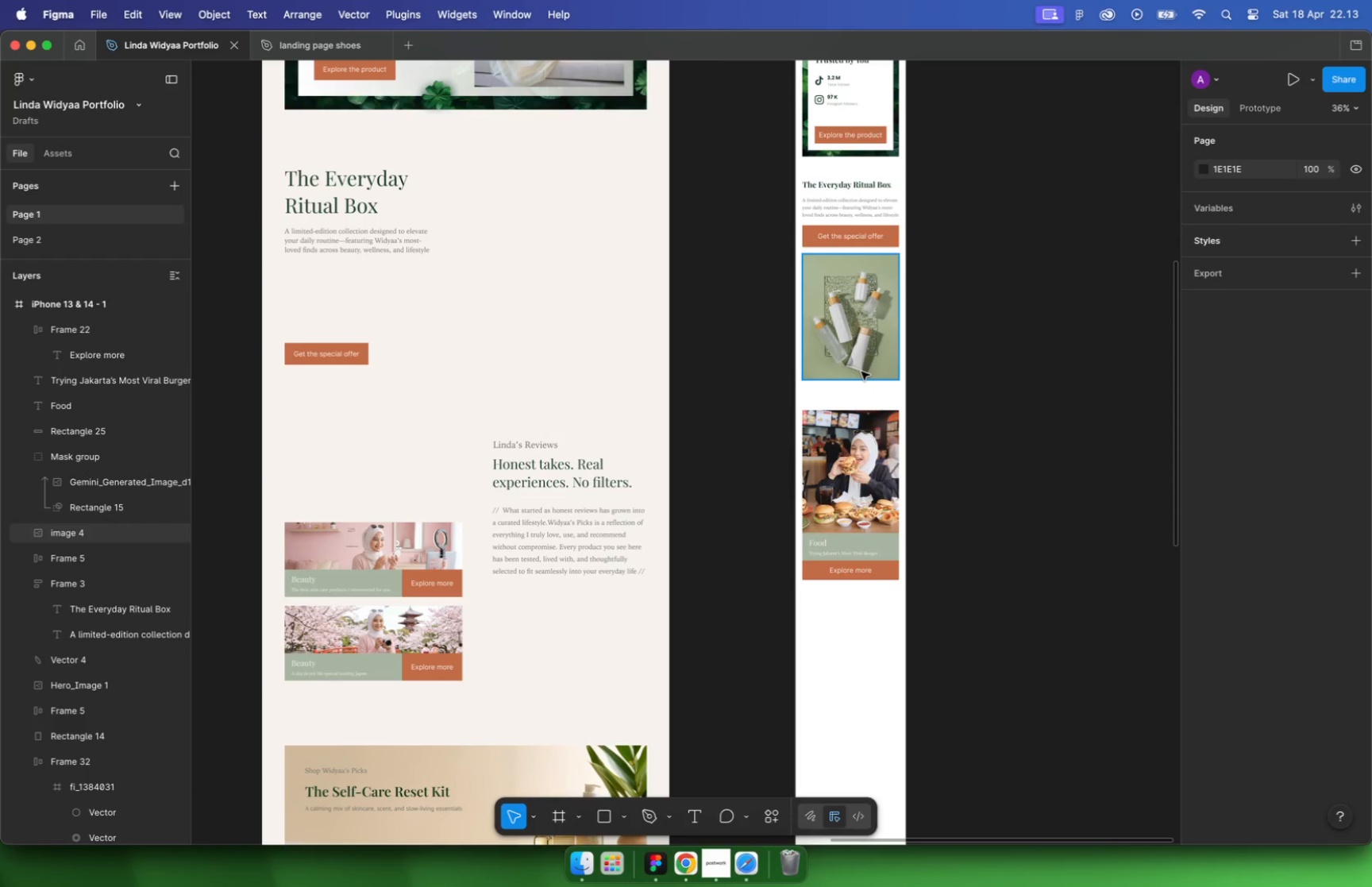 
hold_key(key=CommandLeft, duration=3.41)
scroll: coordinate [861, 372], scroll_direction: down, amount: 4.0
 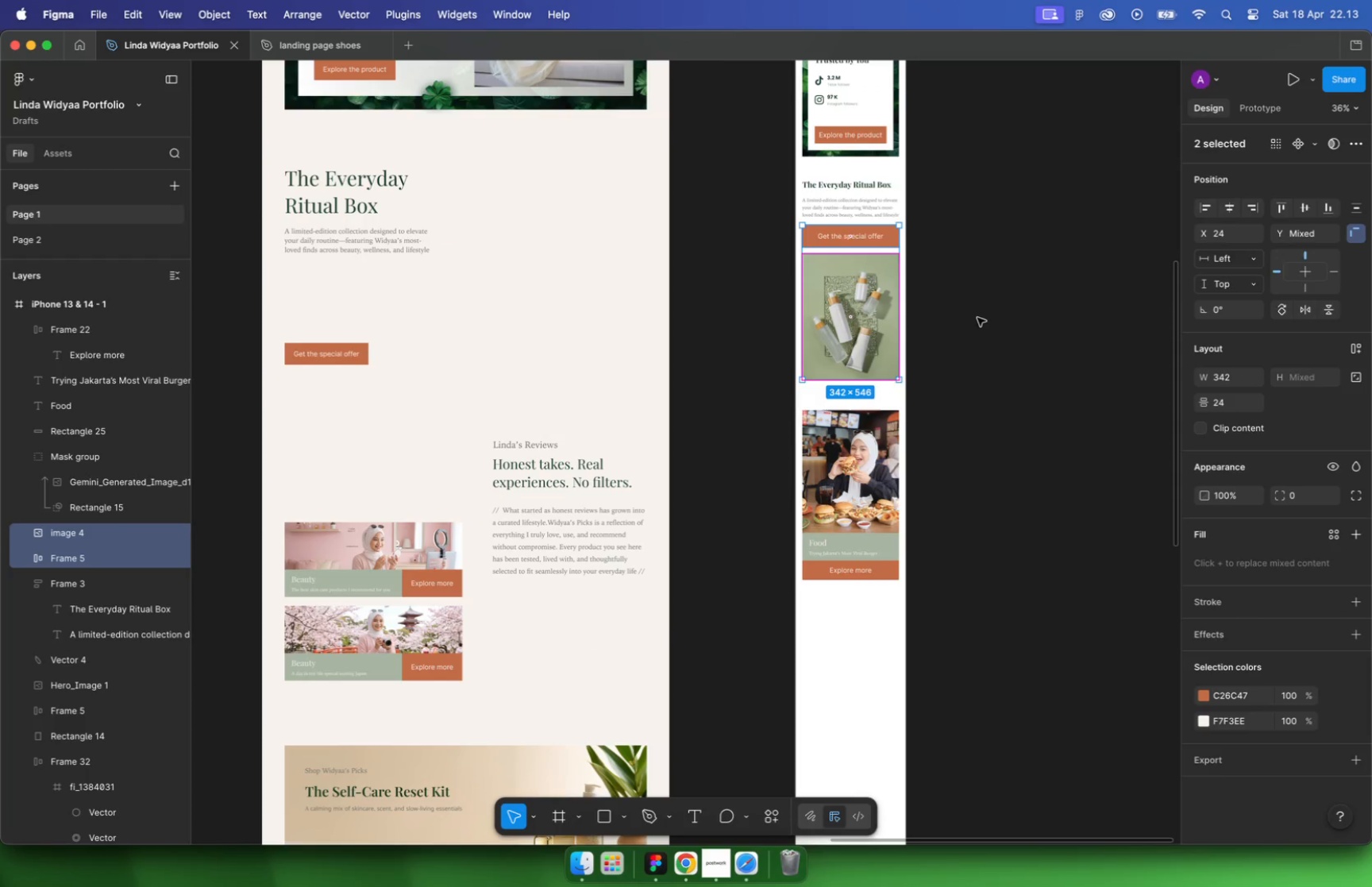 
scroll: coordinate [912, 453], scroll_direction: up, amount: 4.0
 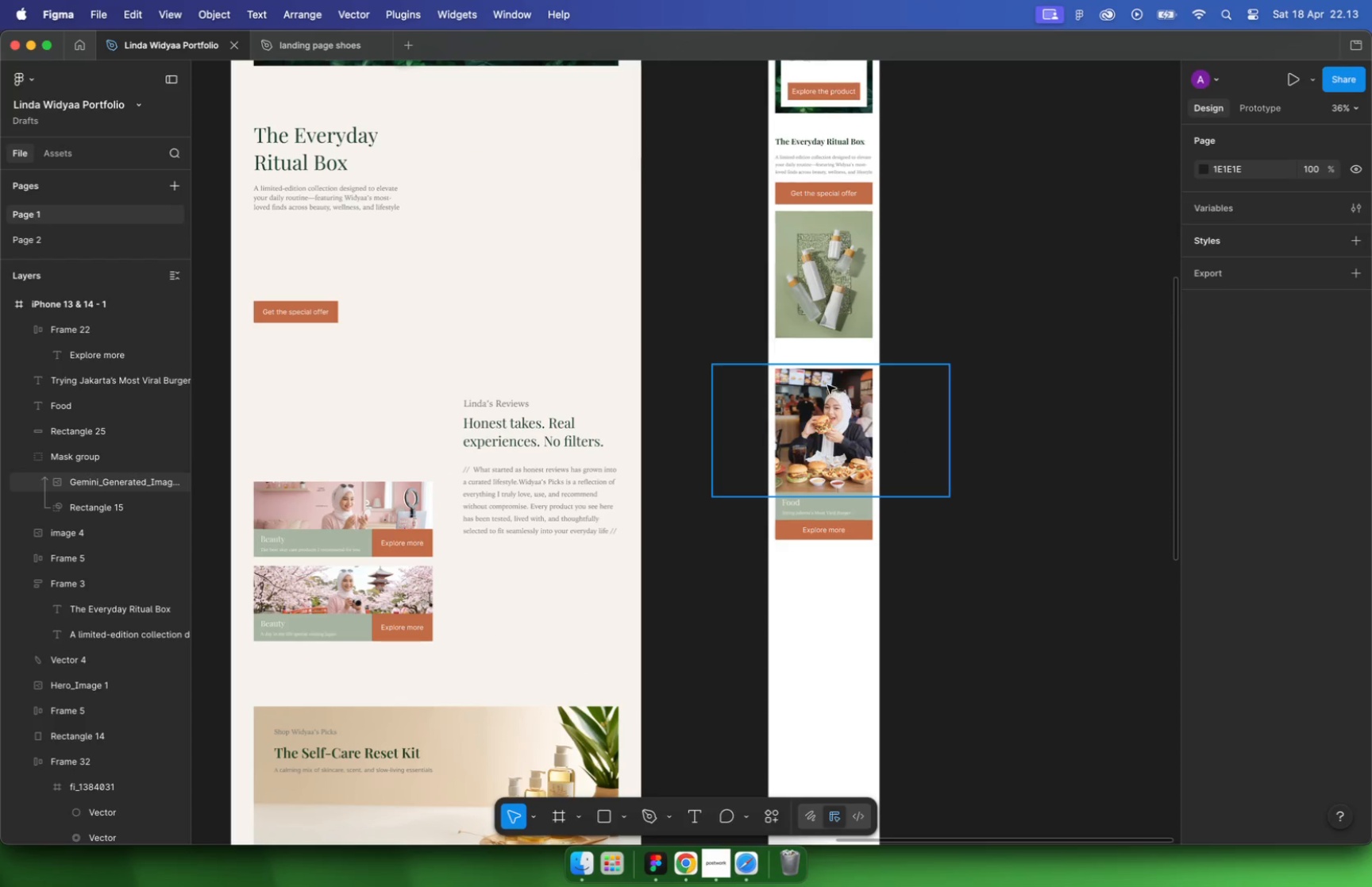 
left_click([951, 411])
 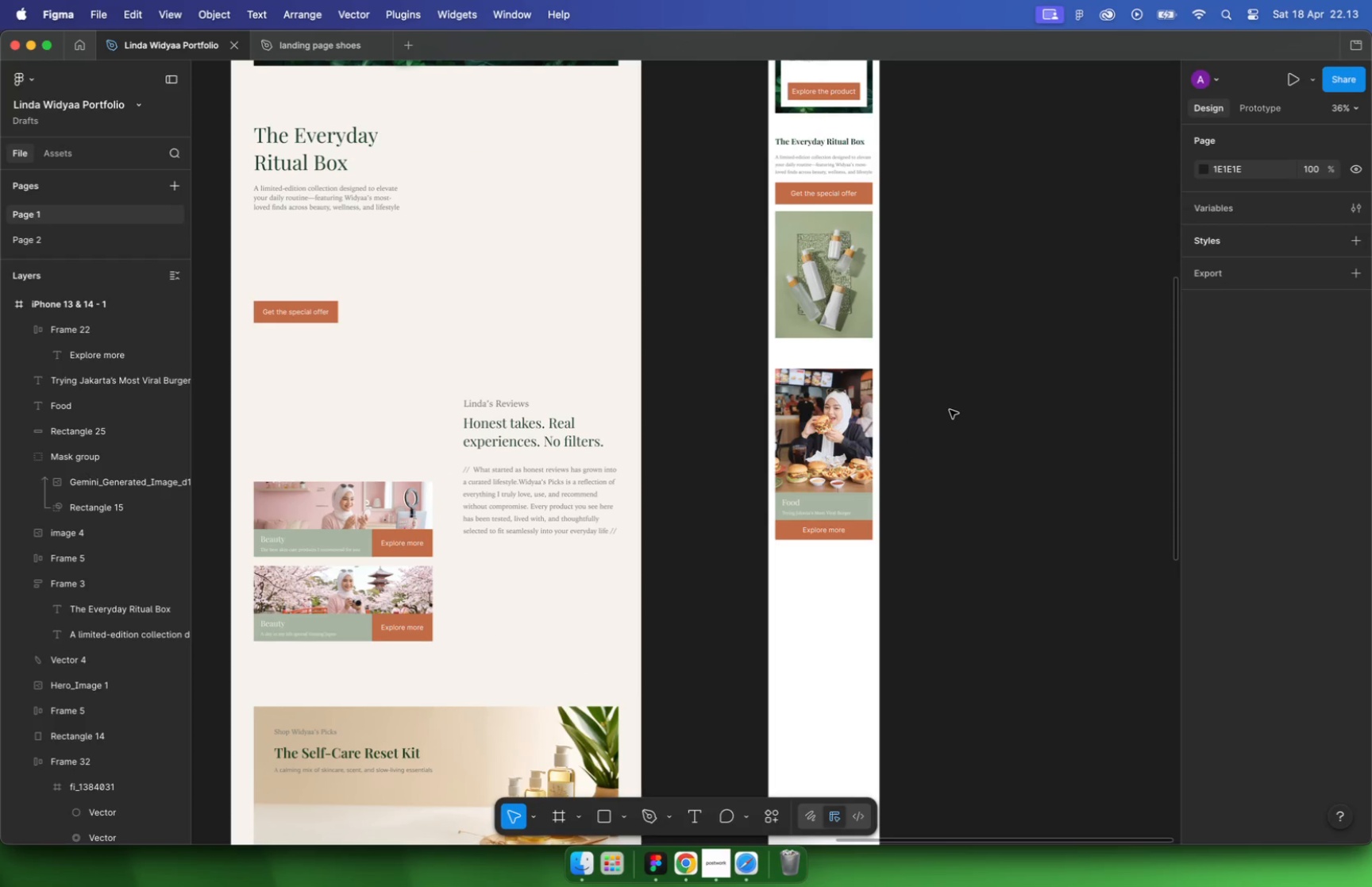 
left_click([926, 422])
 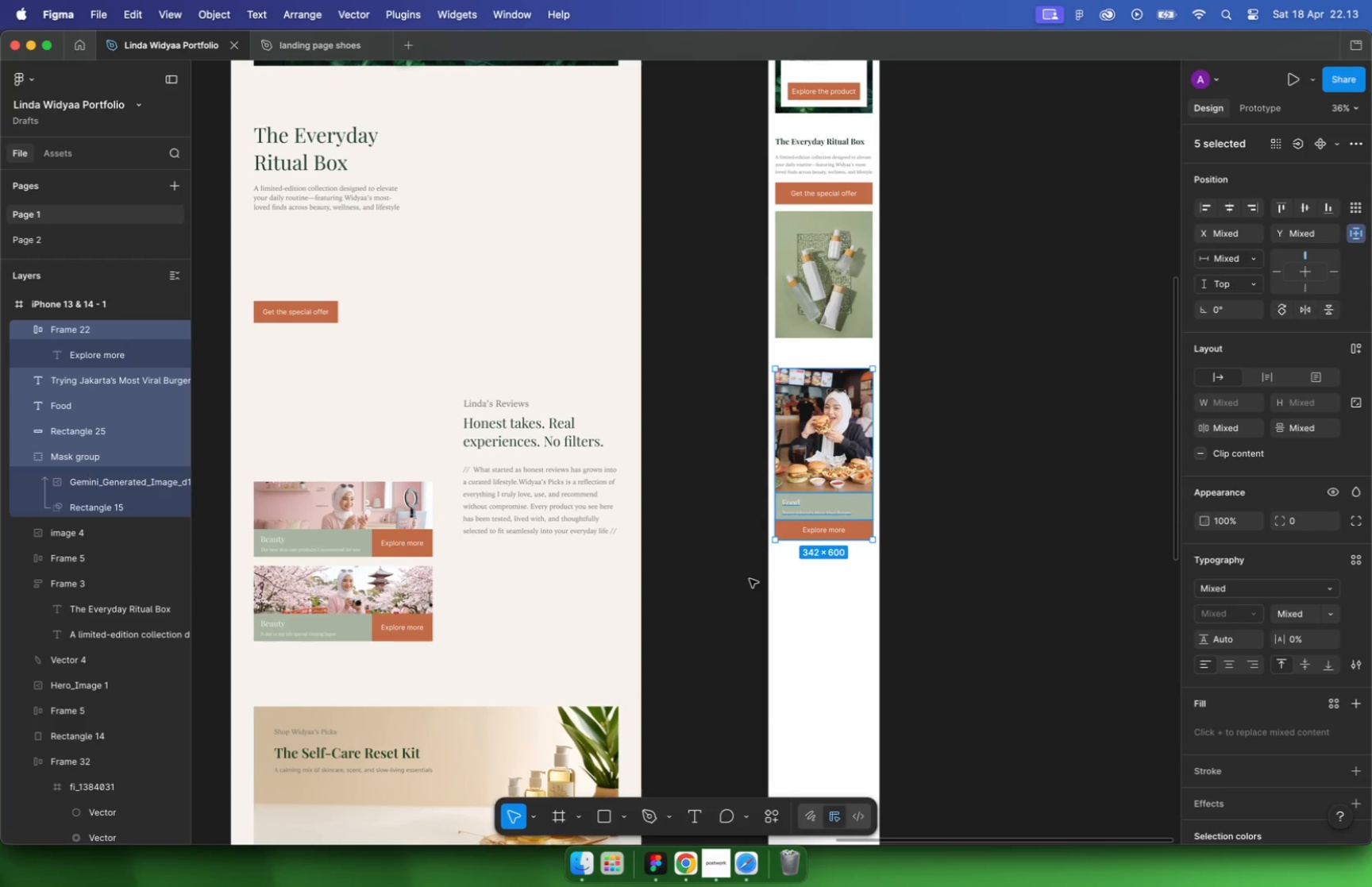 
left_click_drag(start_coordinate=[916, 391], to_coordinate=[749, 581])
 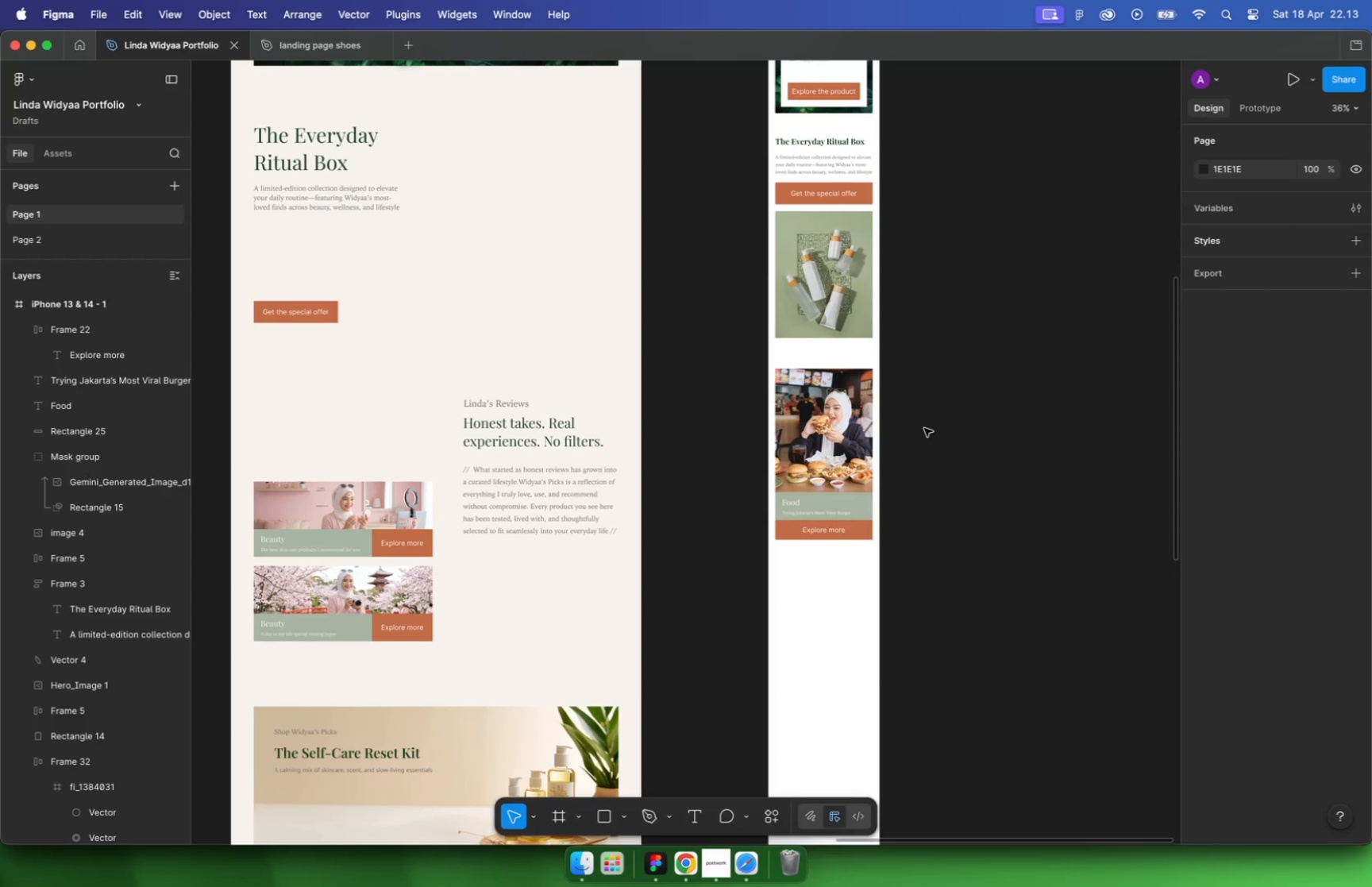 
left_click([956, 407])
 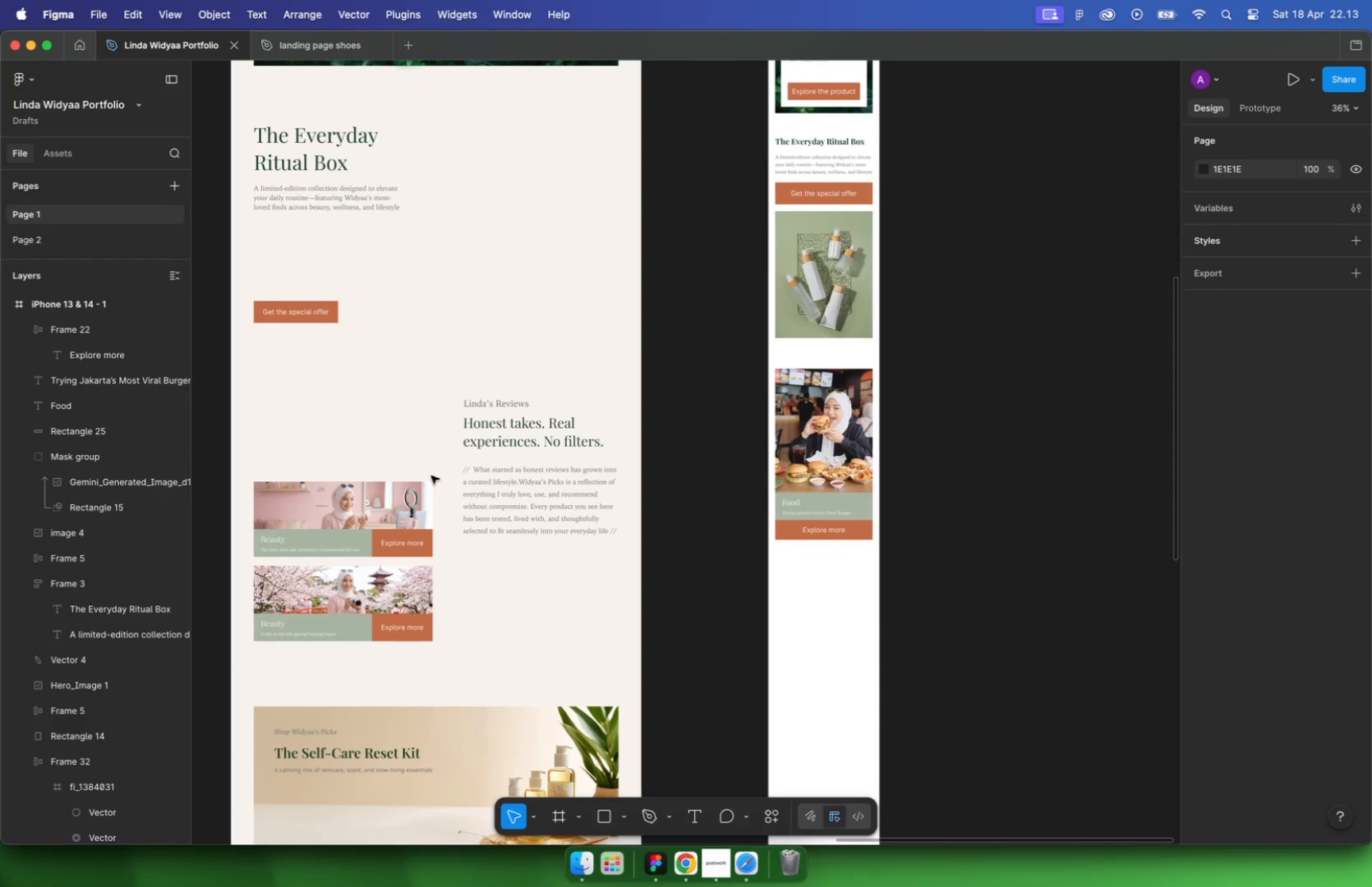 
left_click([364, 503])
 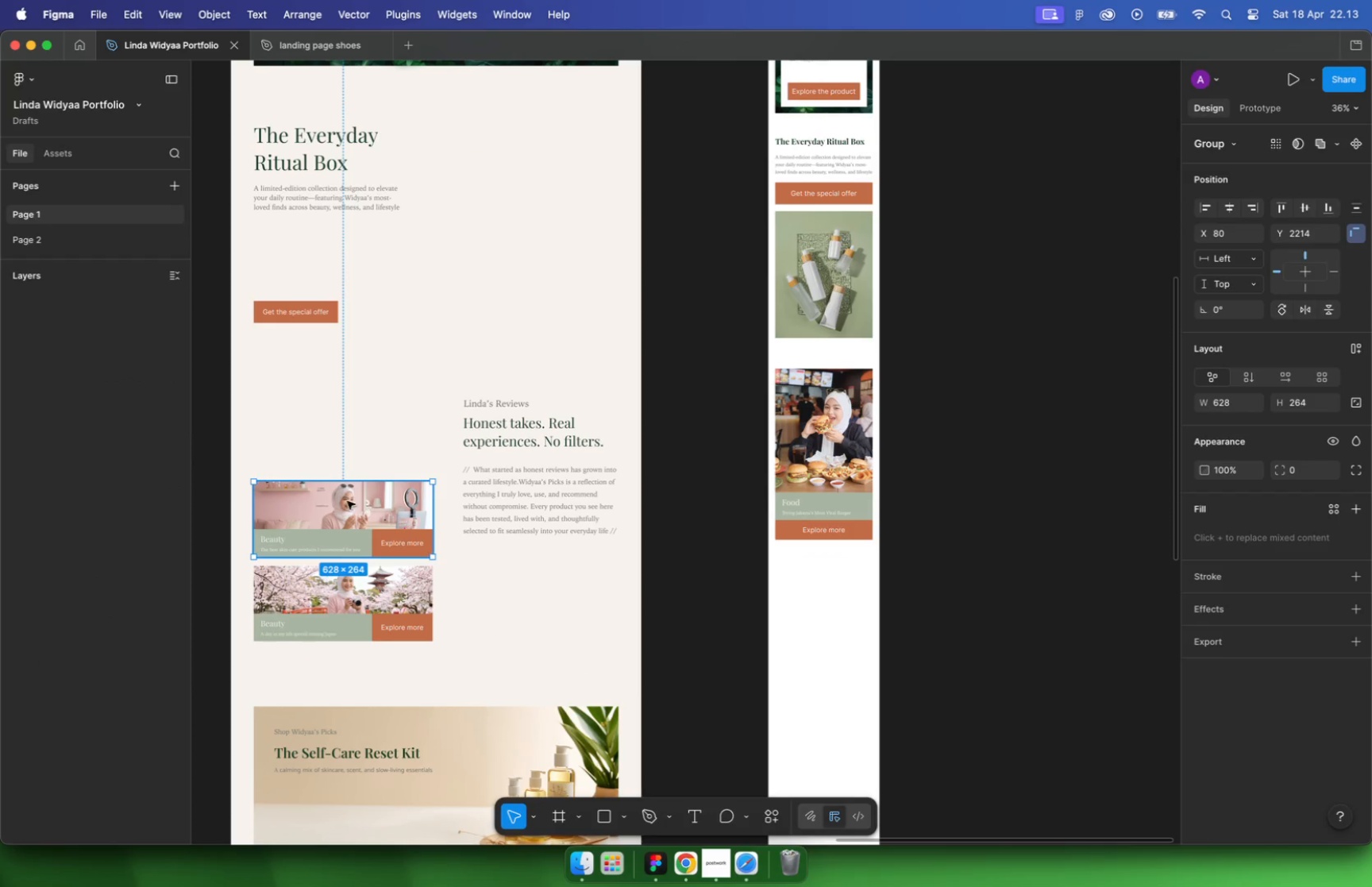 
left_click_drag(start_coordinate=[333, 501], to_coordinate=[861, 573])
 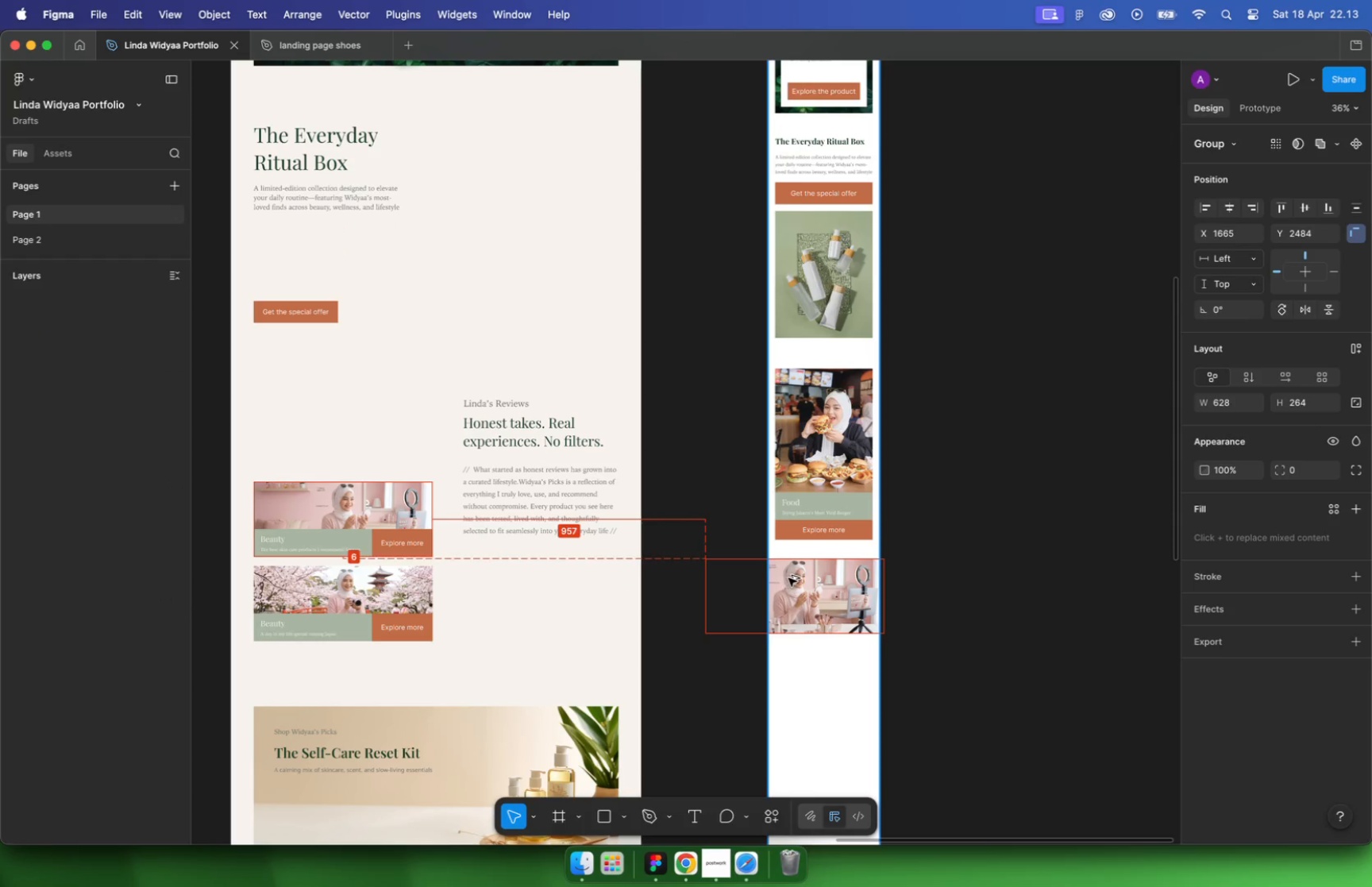 
hold_key(key=OptionLeft, duration=0.32)
 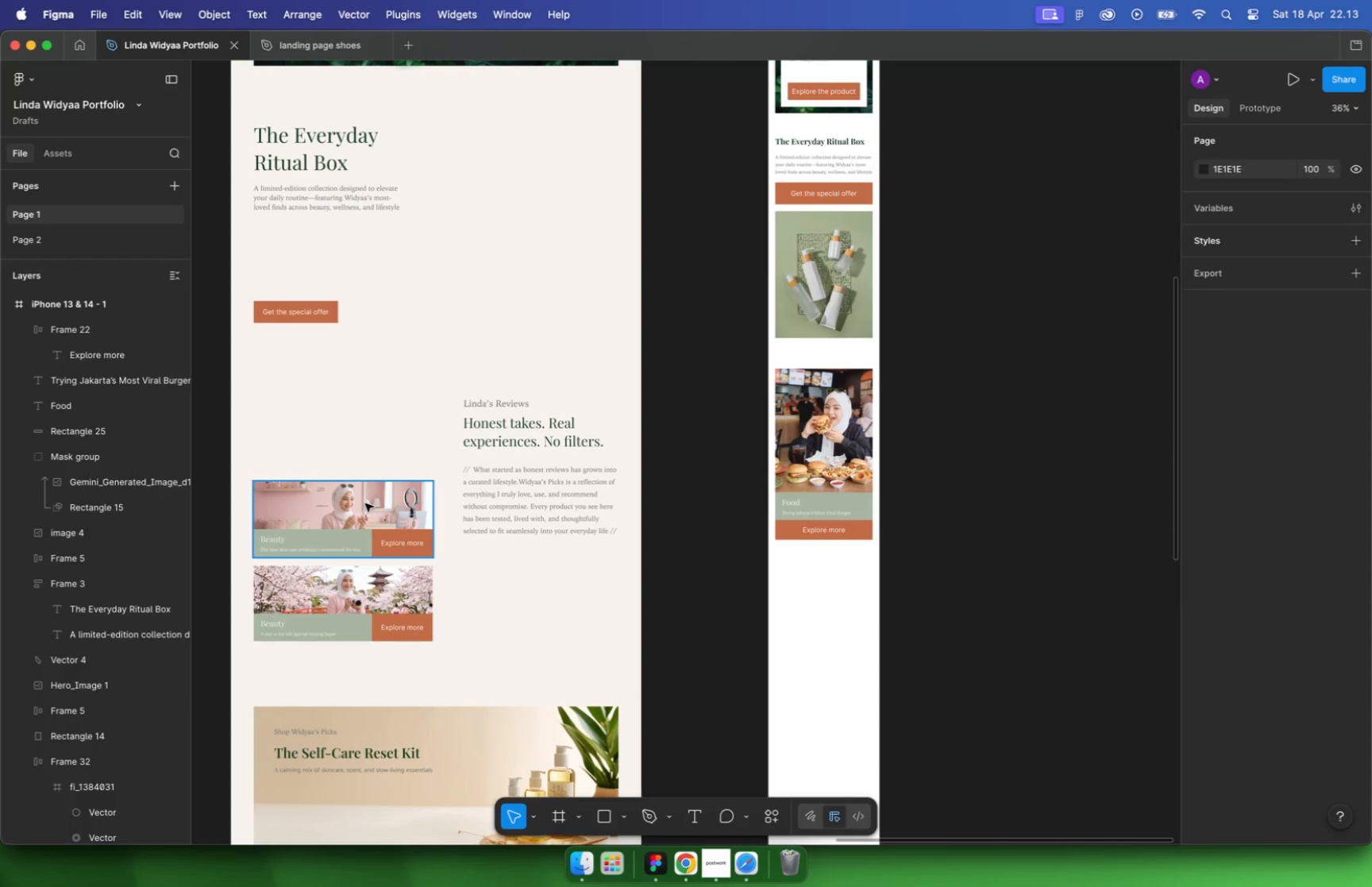 
key(Alt+OptionLeft)
 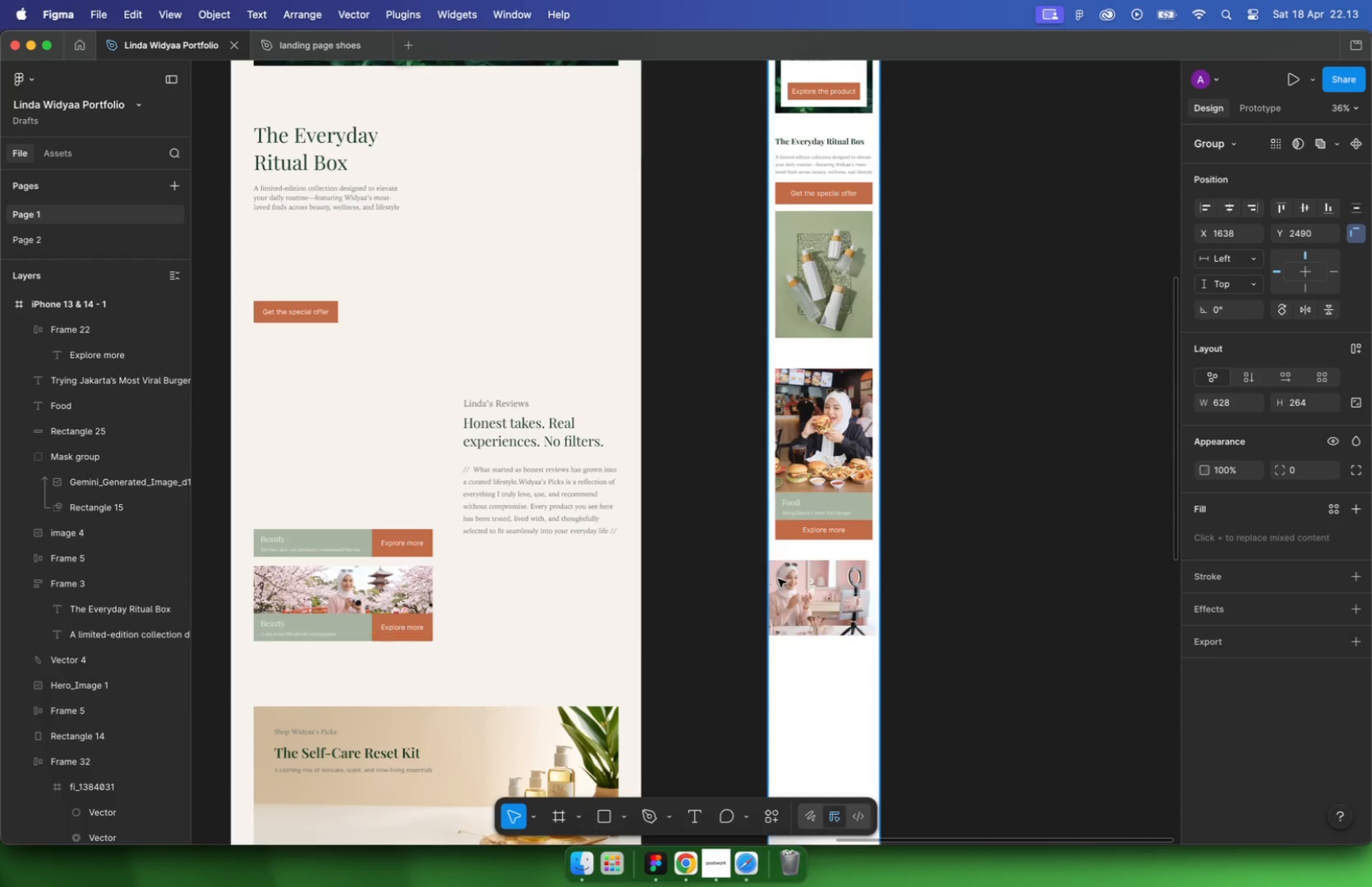 
hold_key(key=OptionLeft, duration=1.54)
 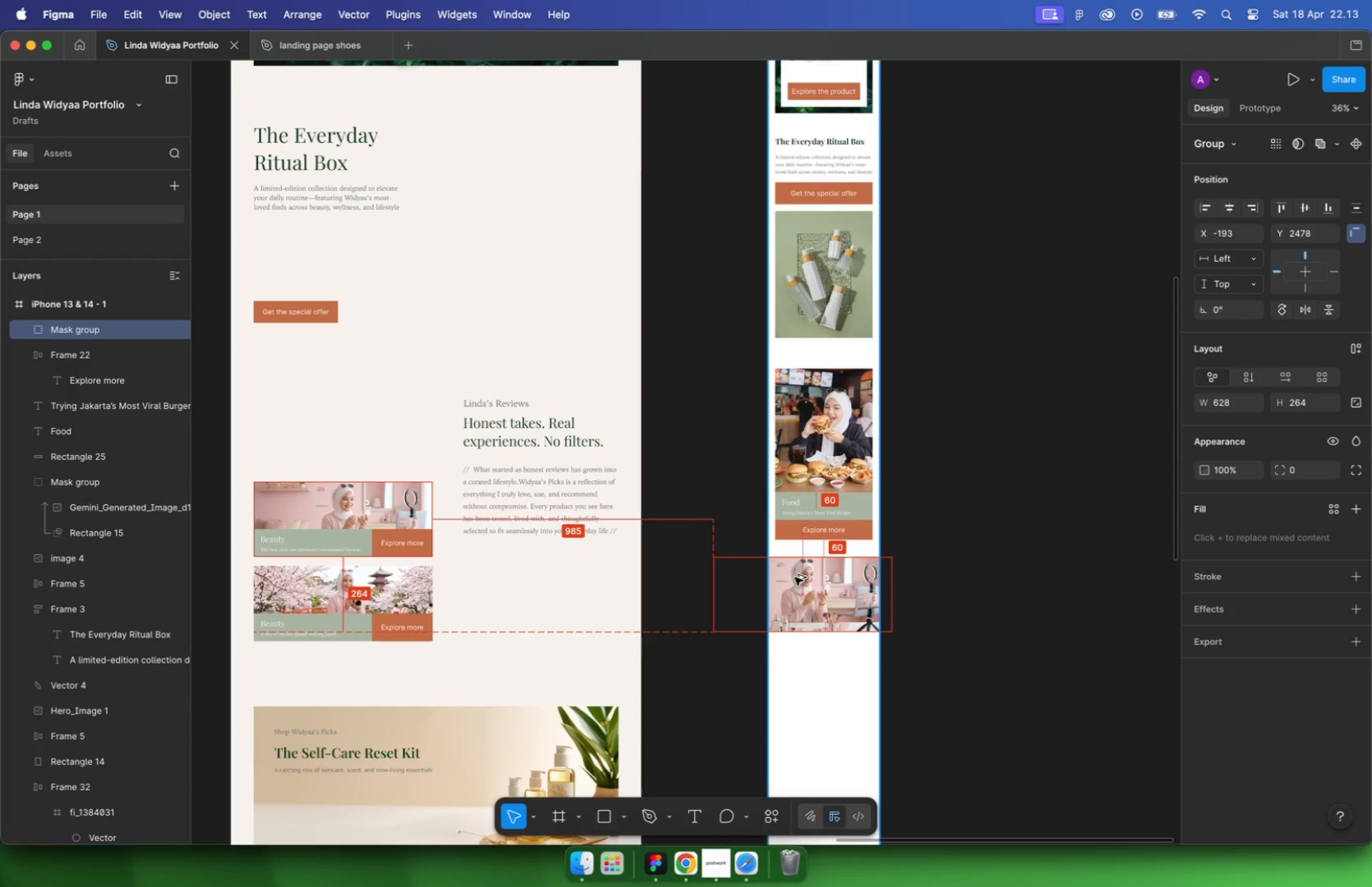 
hold_key(key=CommandLeft, duration=0.38)
 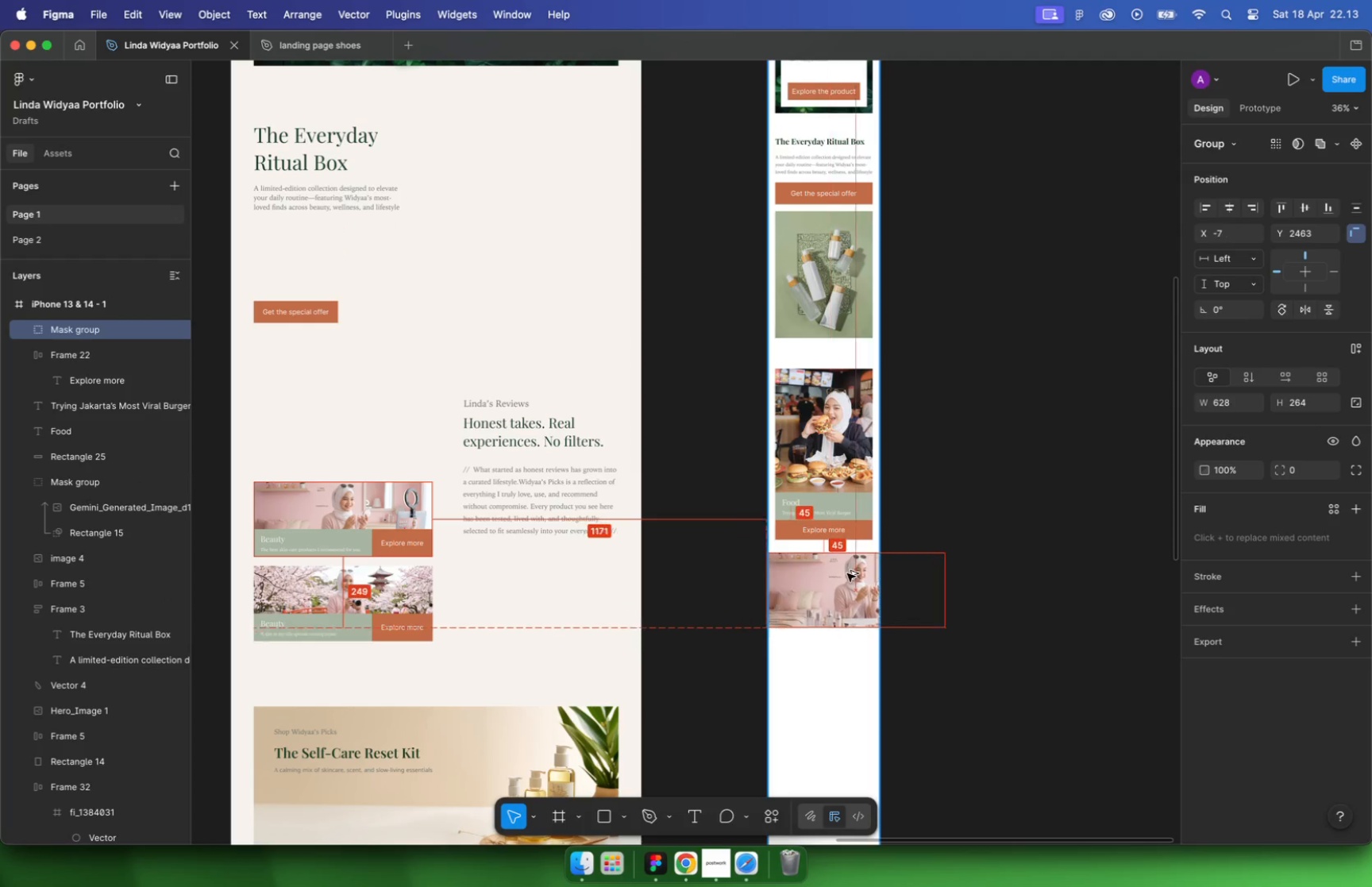 
left_click_drag(start_coordinate=[798, 589], to_coordinate=[774, 587])
 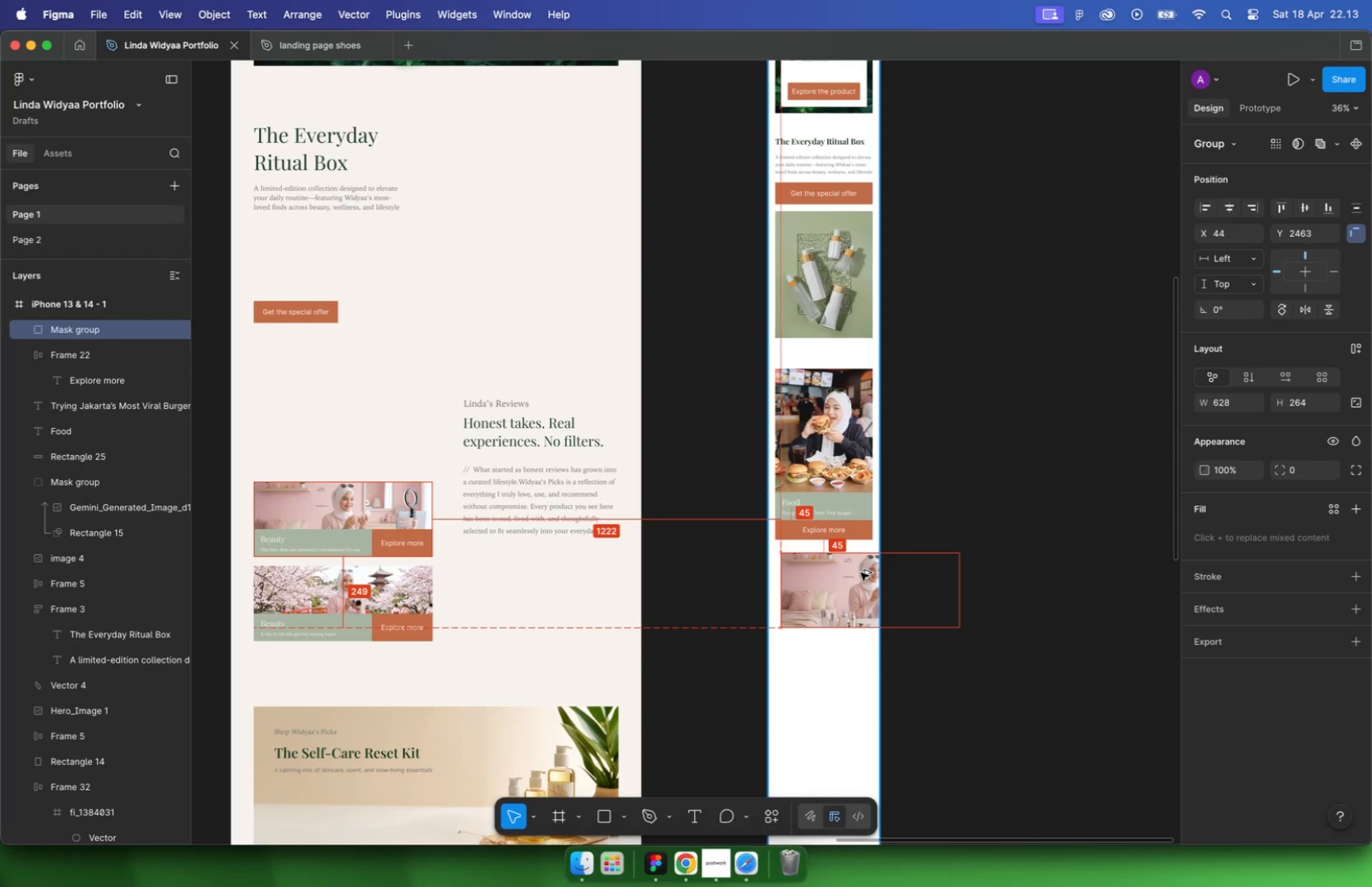 
scroll: coordinate [815, 587], scroll_direction: up, amount: 22.0
 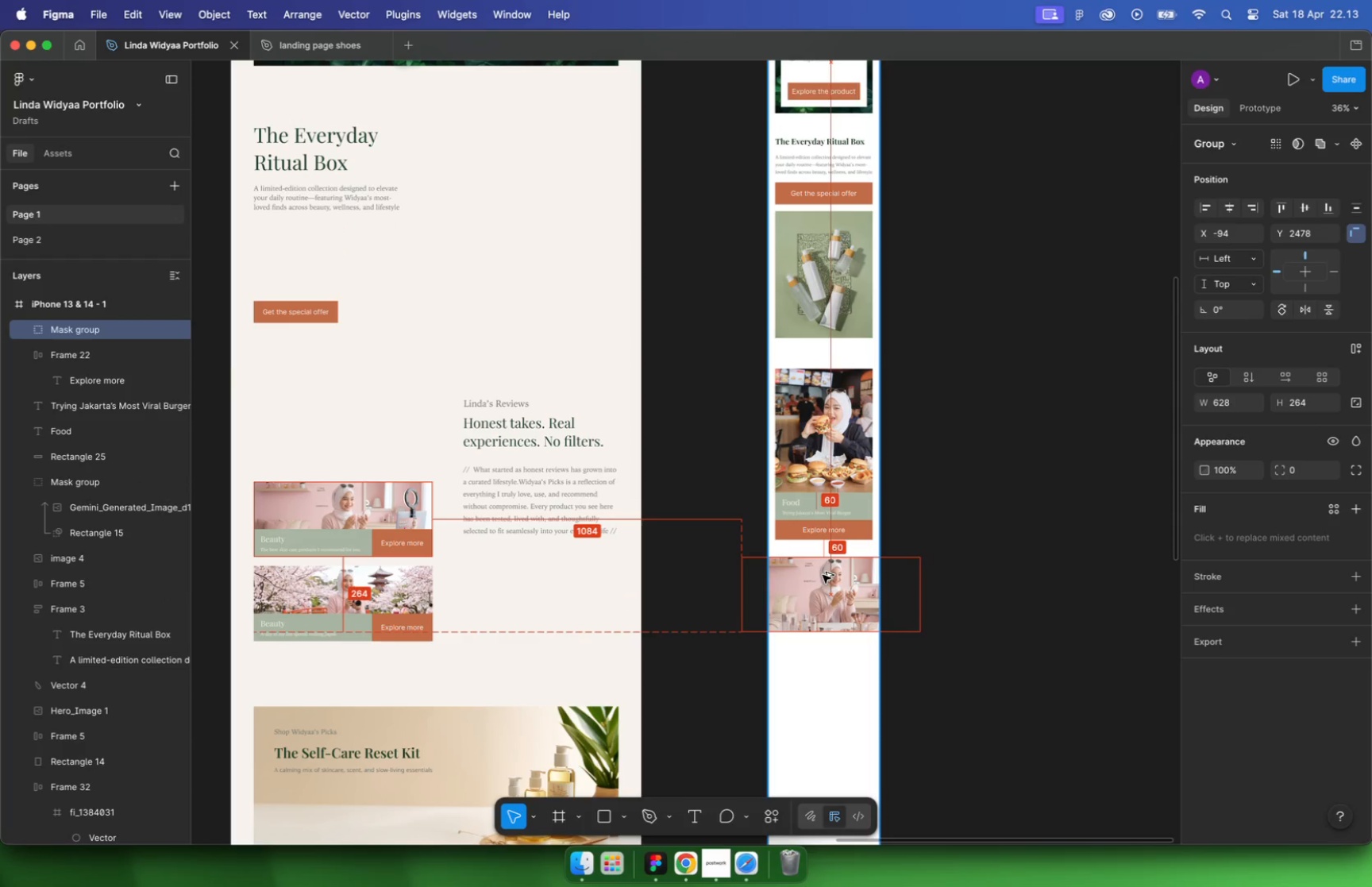 
hold_key(key=CommandLeft, duration=0.32)
scroll: coordinate [686, 492], scroll_direction: down, amount: 11.0
 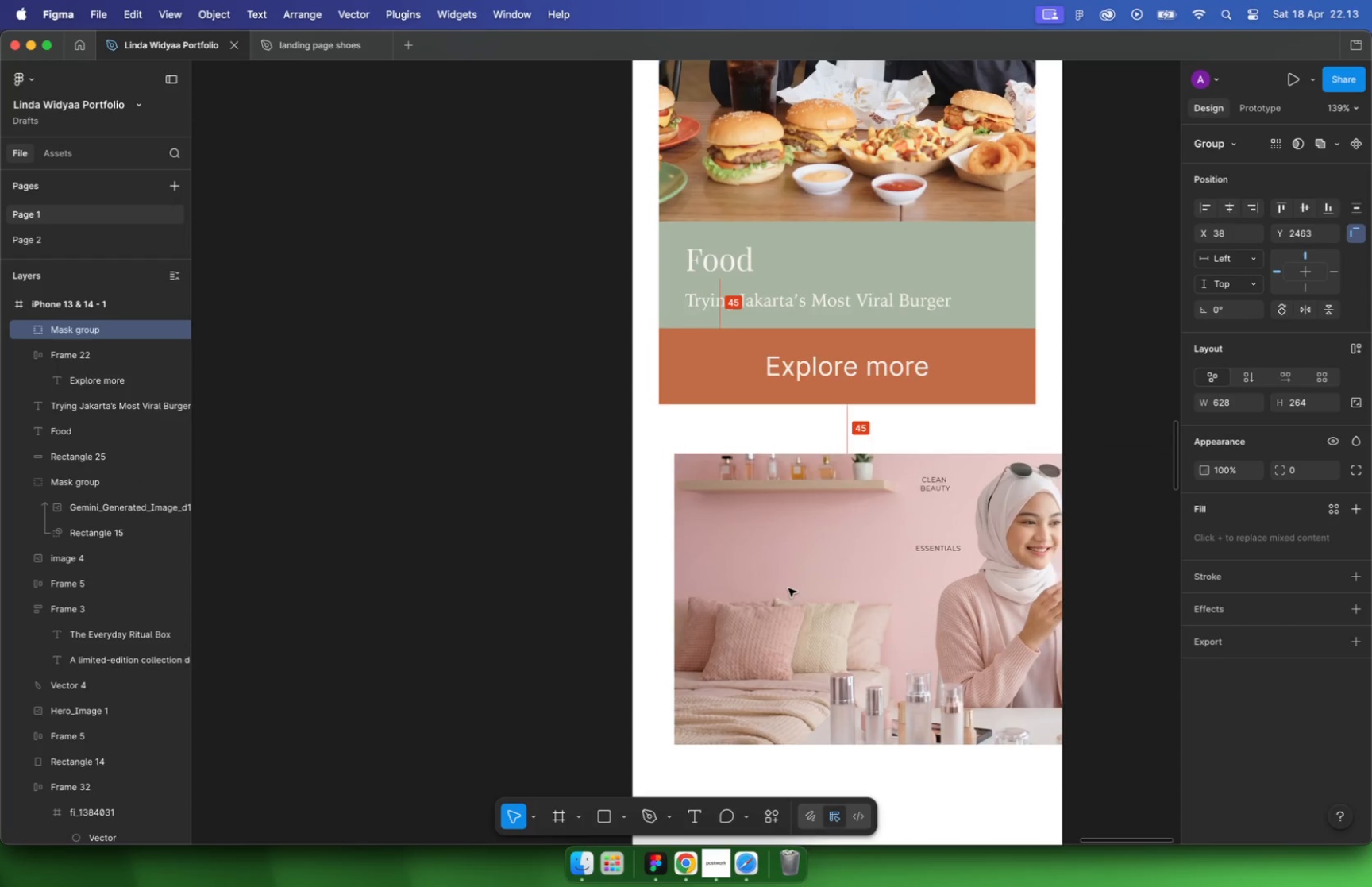 
left_click_drag(start_coordinate=[1000, 530], to_coordinate=[851, 547])
 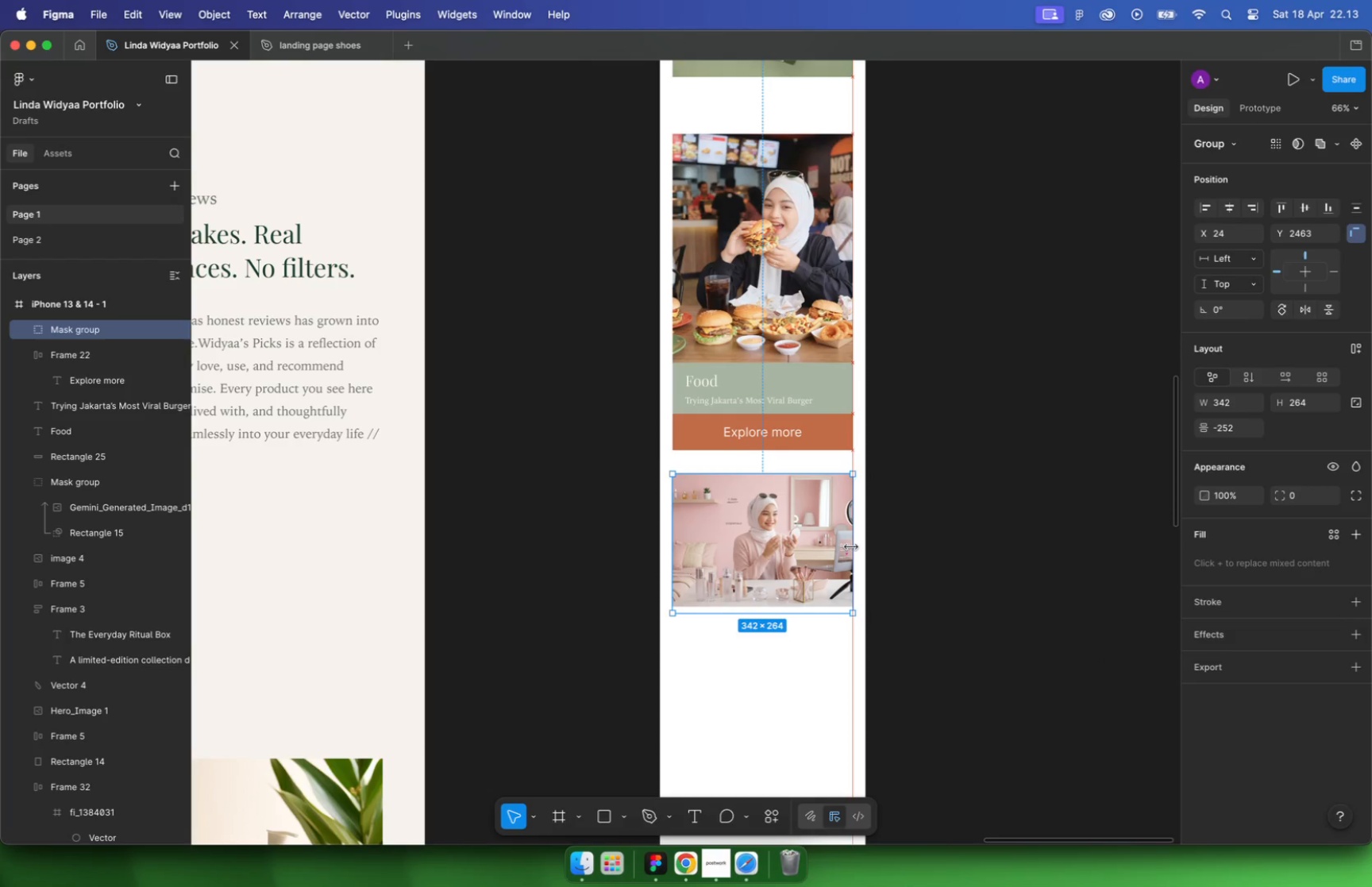 
left_click([804, 297])
 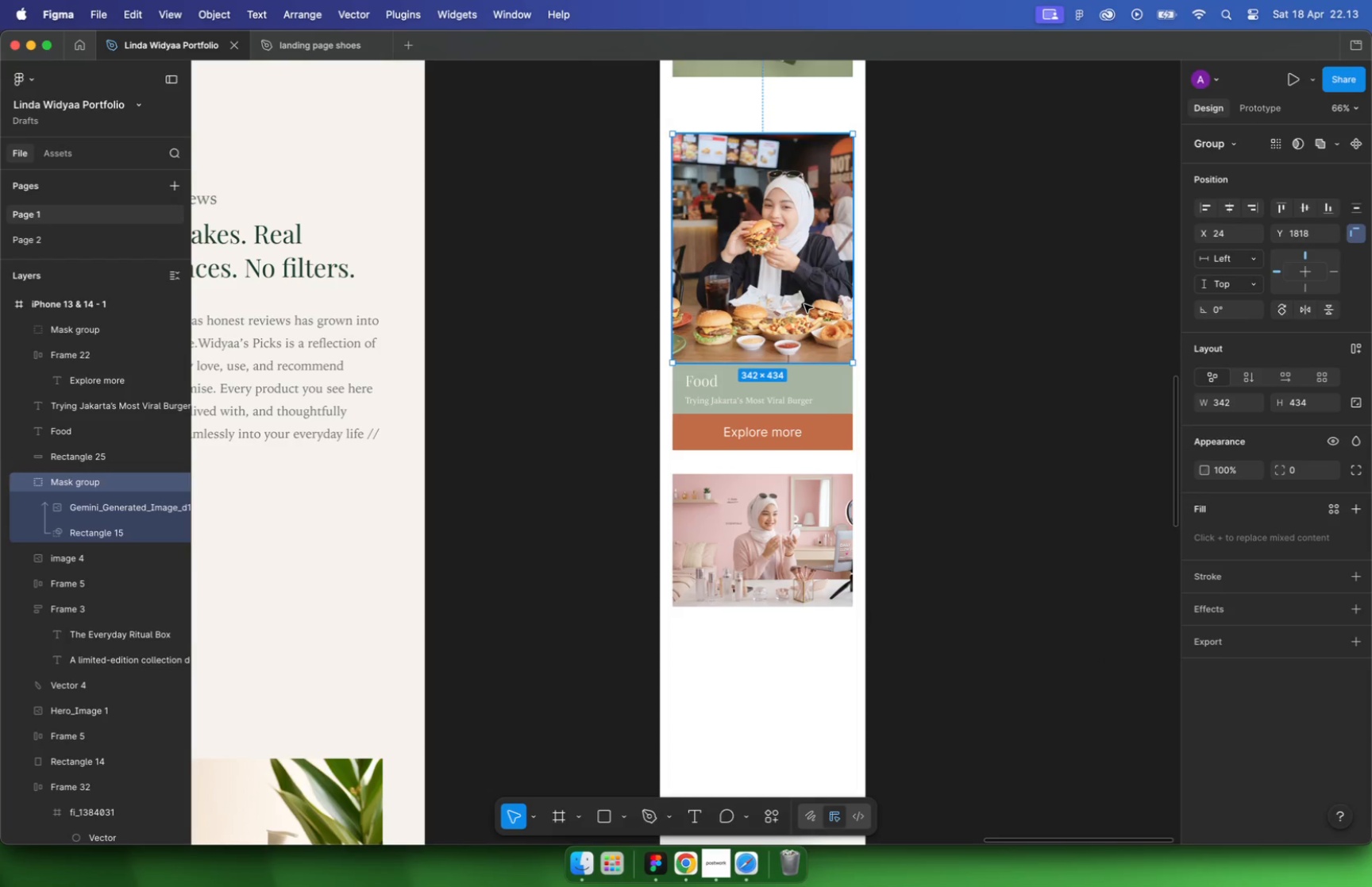 
left_click_drag(start_coordinate=[784, 613], to_coordinate=[784, 702])
 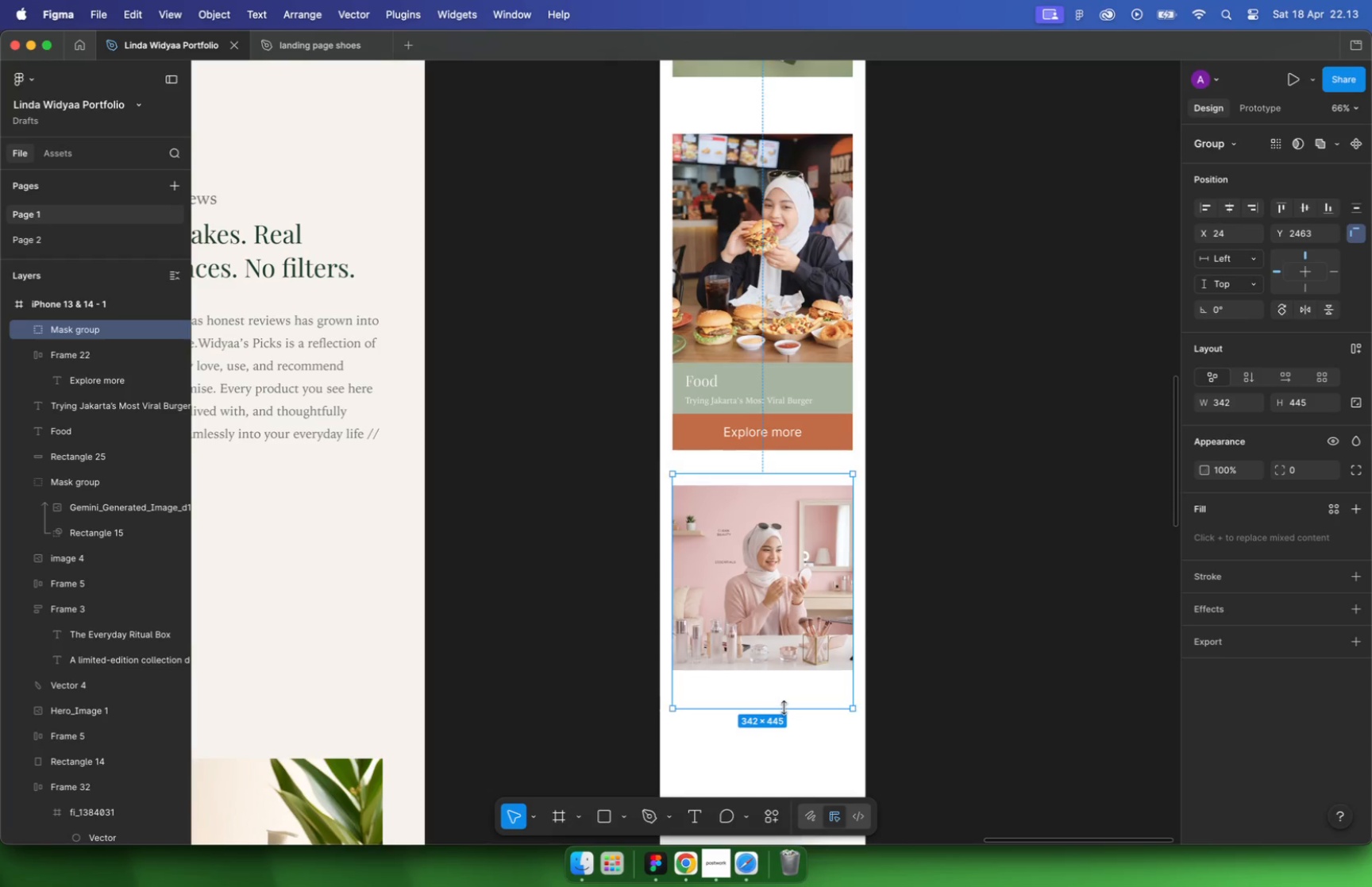 
hold_key(key=CommandLeft, duration=0.47)
left_click([783, 550])
 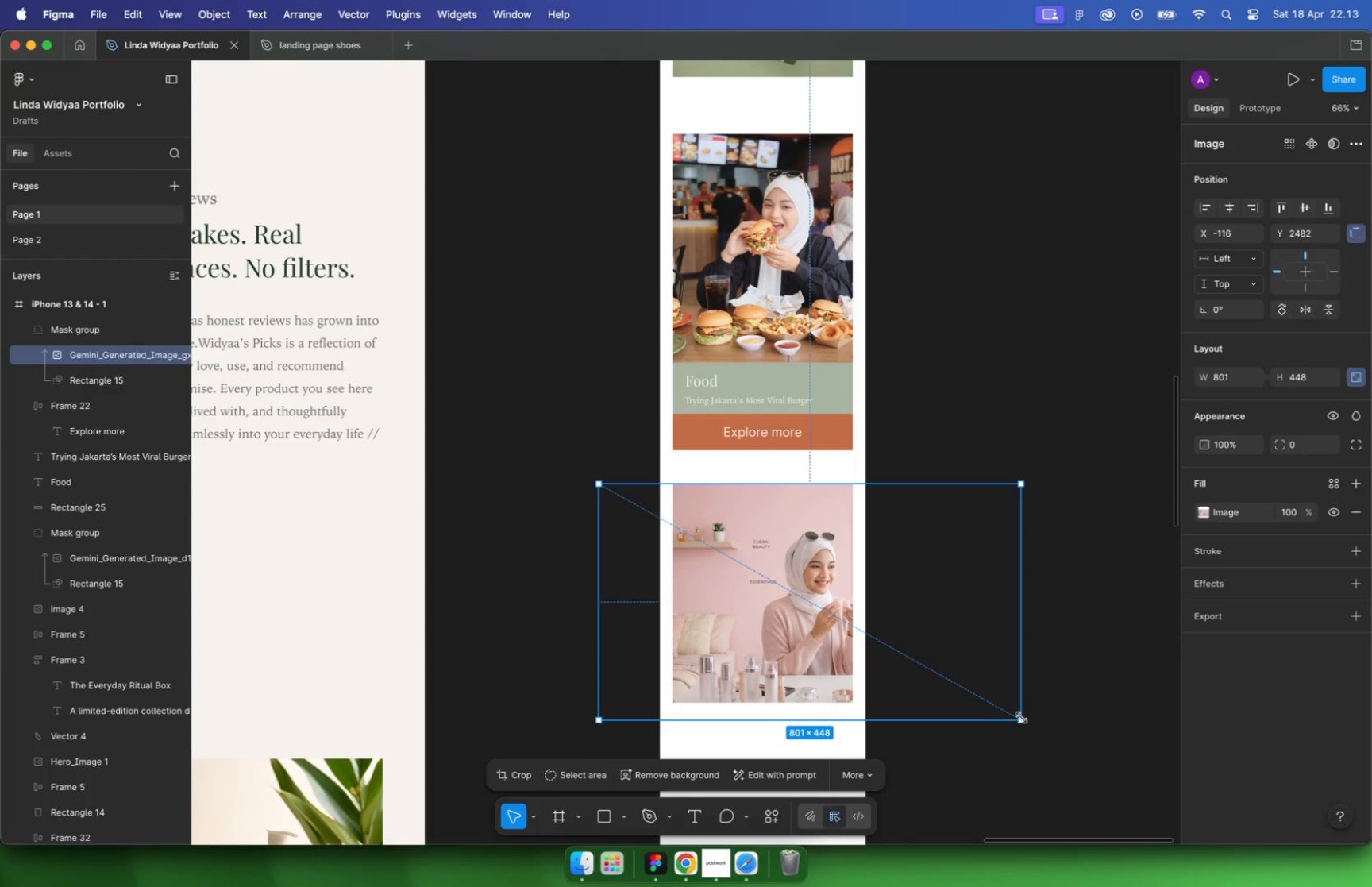 
left_click_drag(start_coordinate=[922, 667], to_coordinate=[1021, 718])
 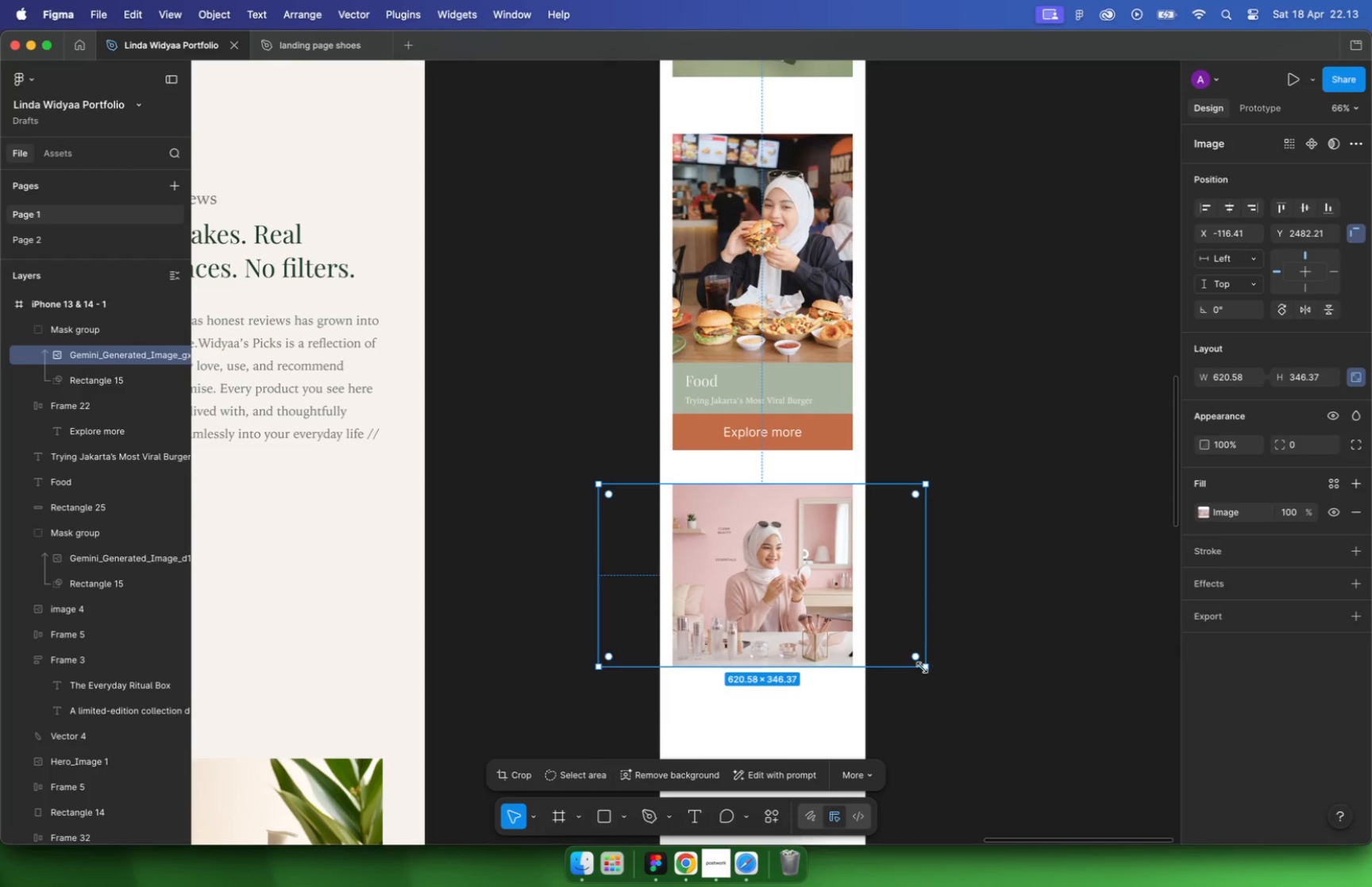 
hold_key(key=ShiftLeft, duration=1.06)
 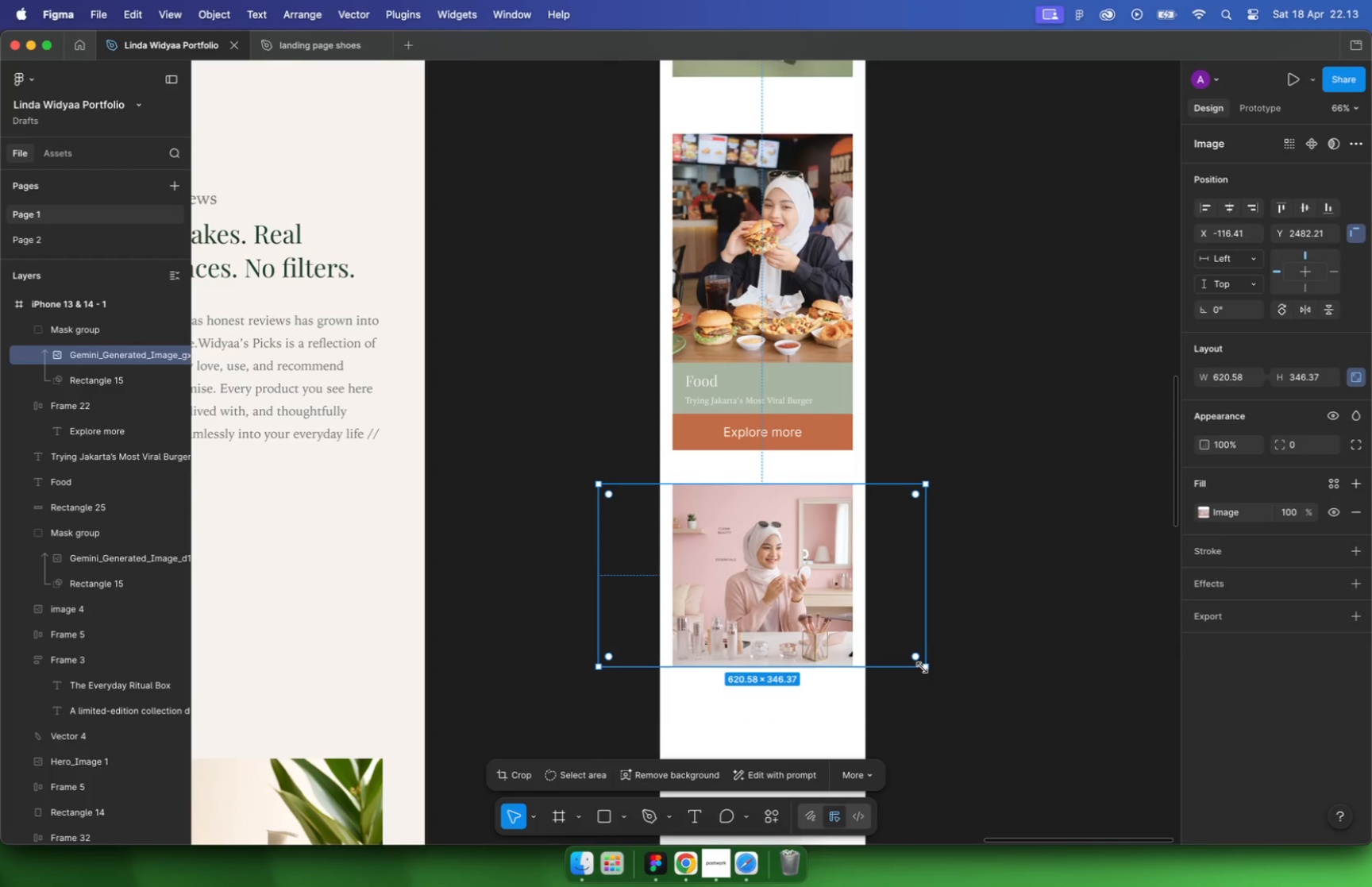 
left_click_drag(start_coordinate=[817, 609], to_coordinate=[812, 589])
 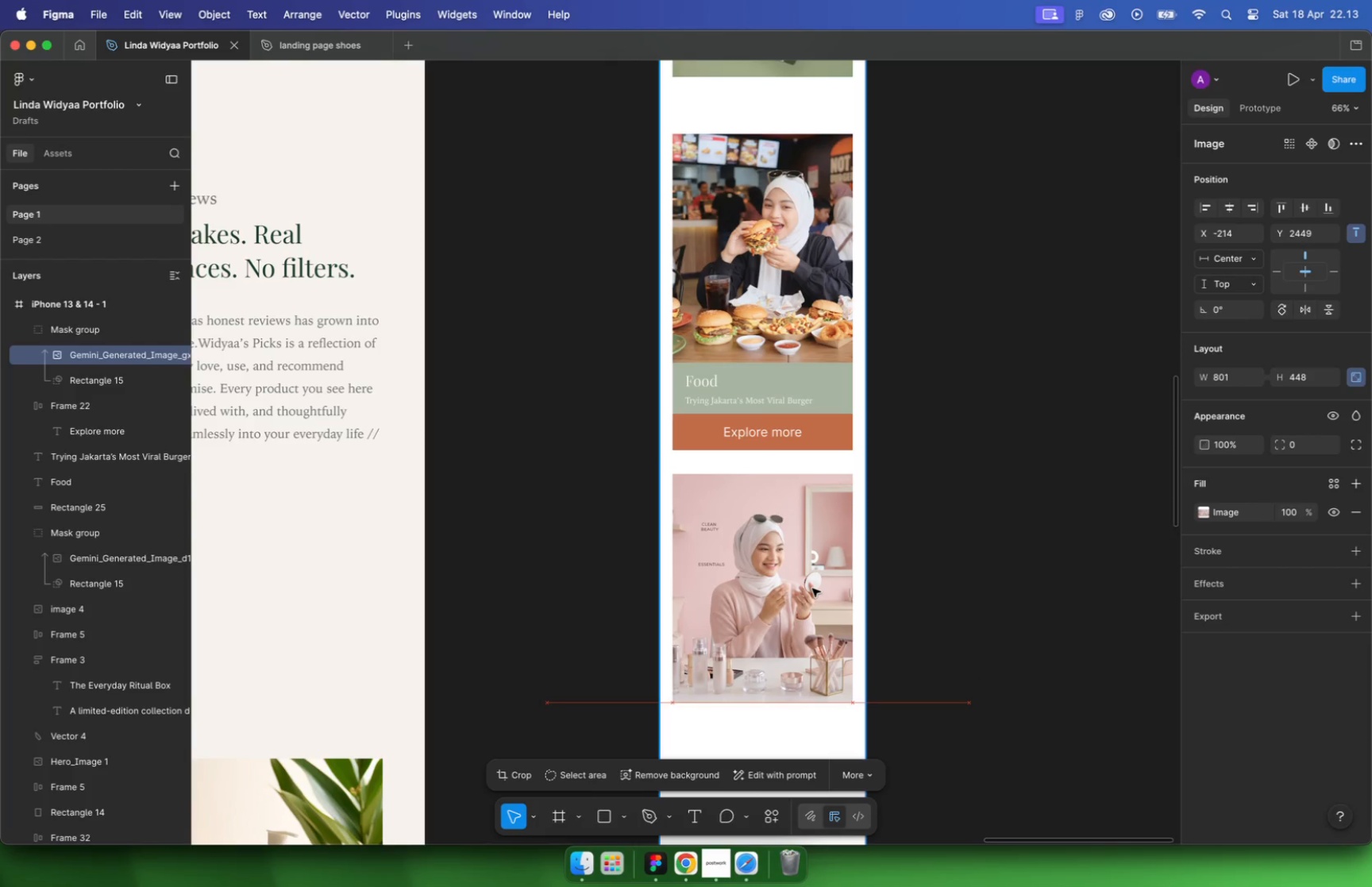 
left_click([1072, 542])
 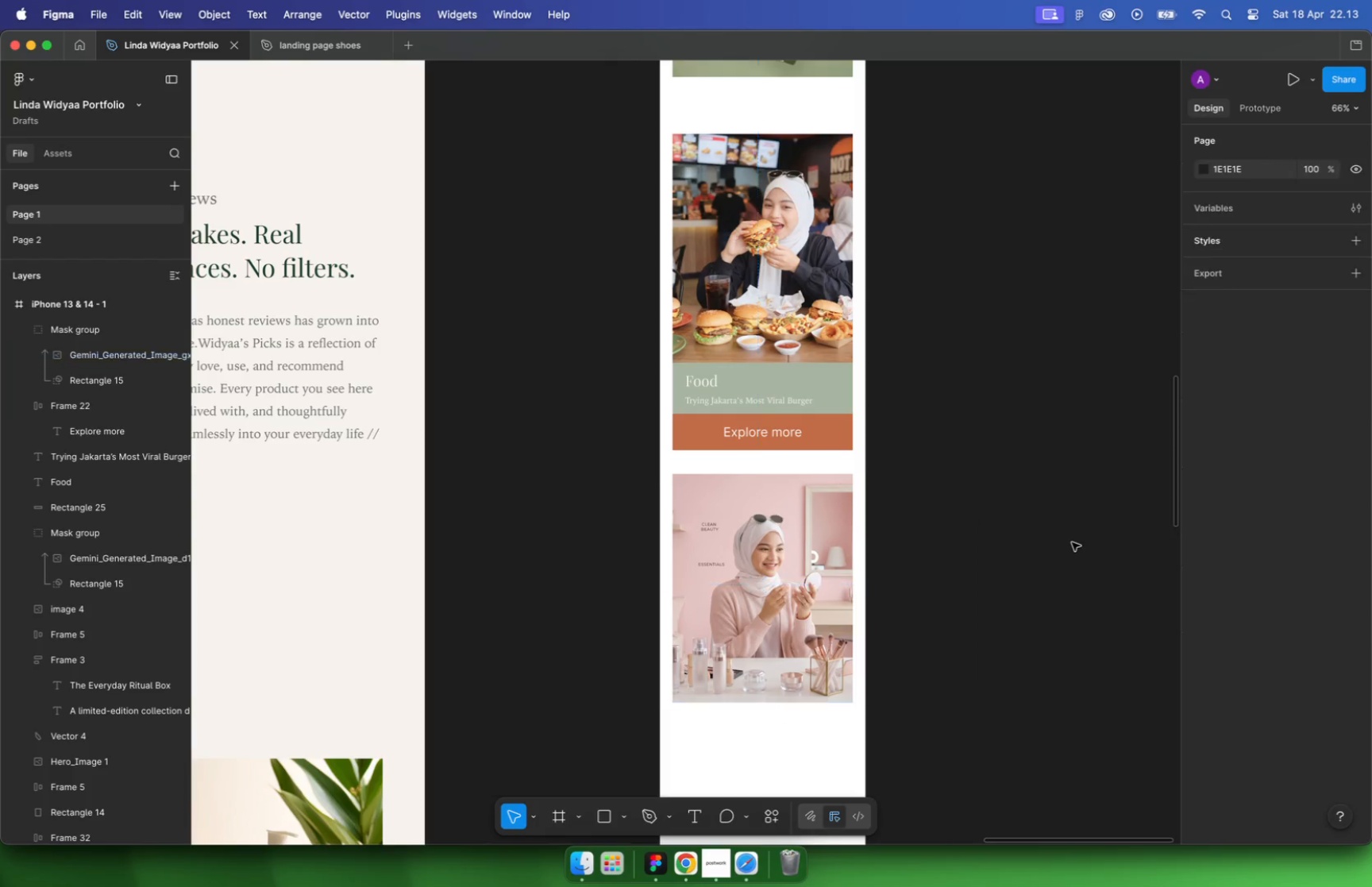 
hold_key(key=CommandLeft, duration=0.53)
left_click([795, 603])
 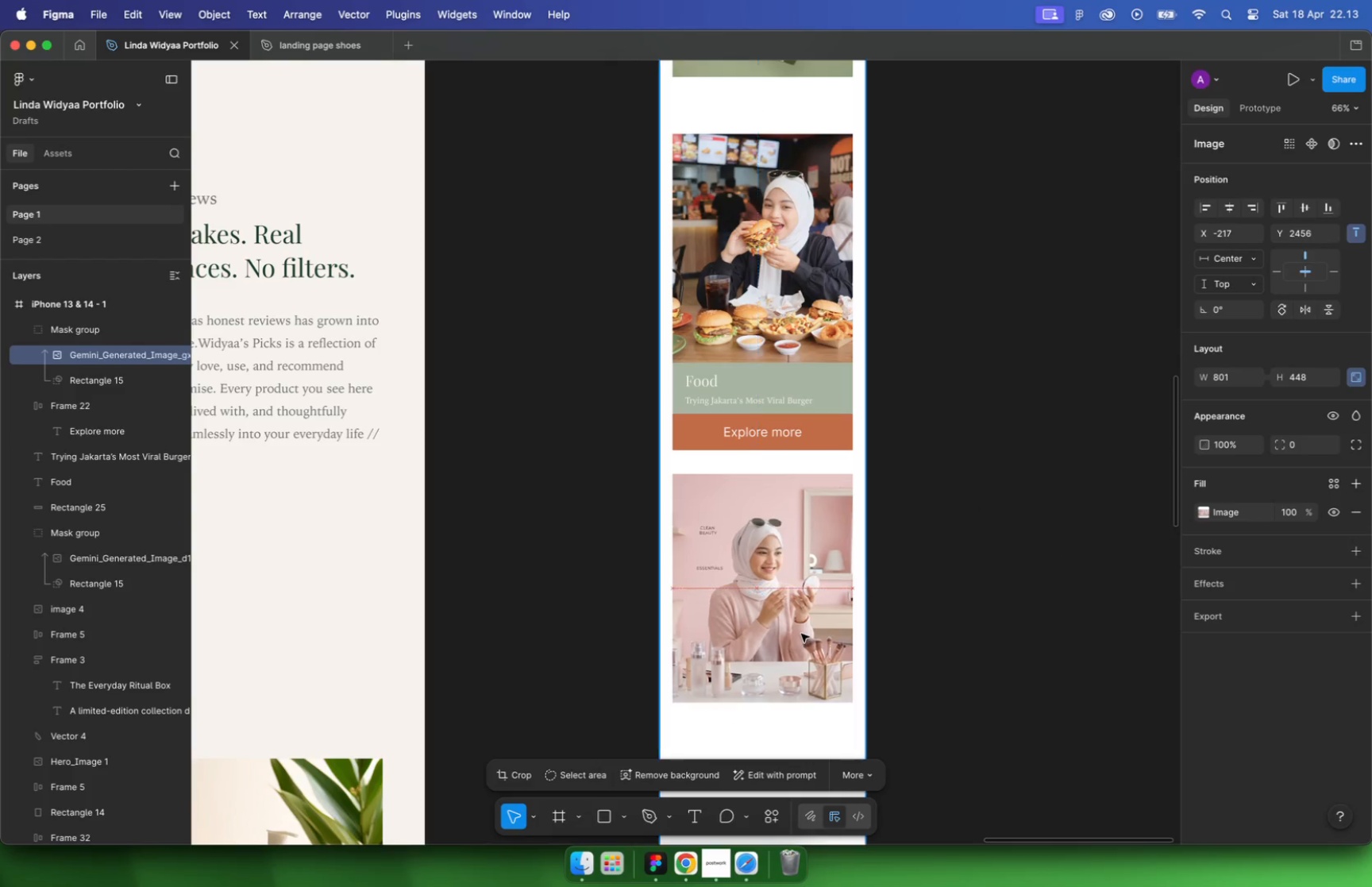 
left_click_drag(start_coordinate=[802, 628], to_coordinate=[801, 634])
 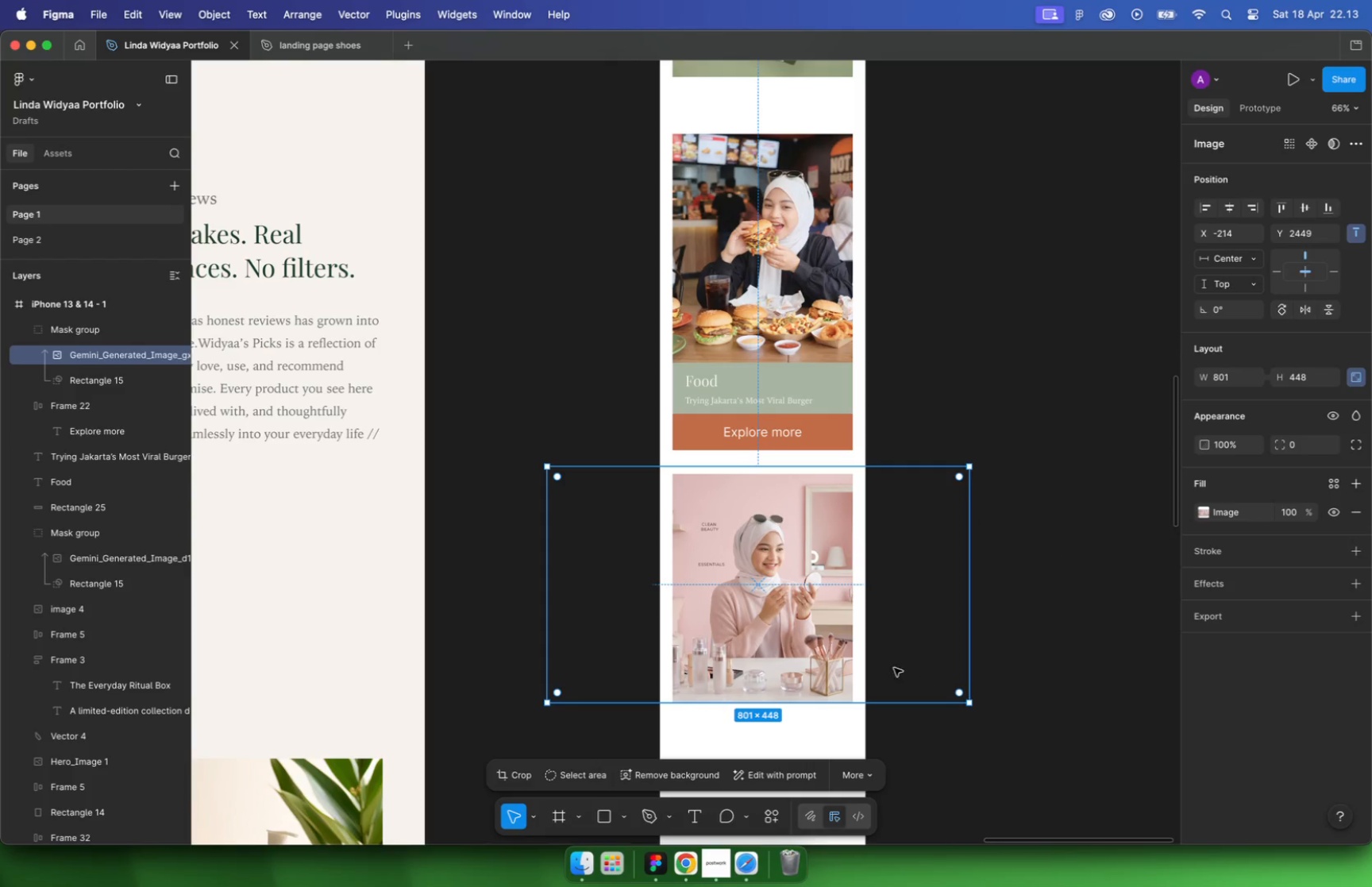 
left_click([1018, 538])
 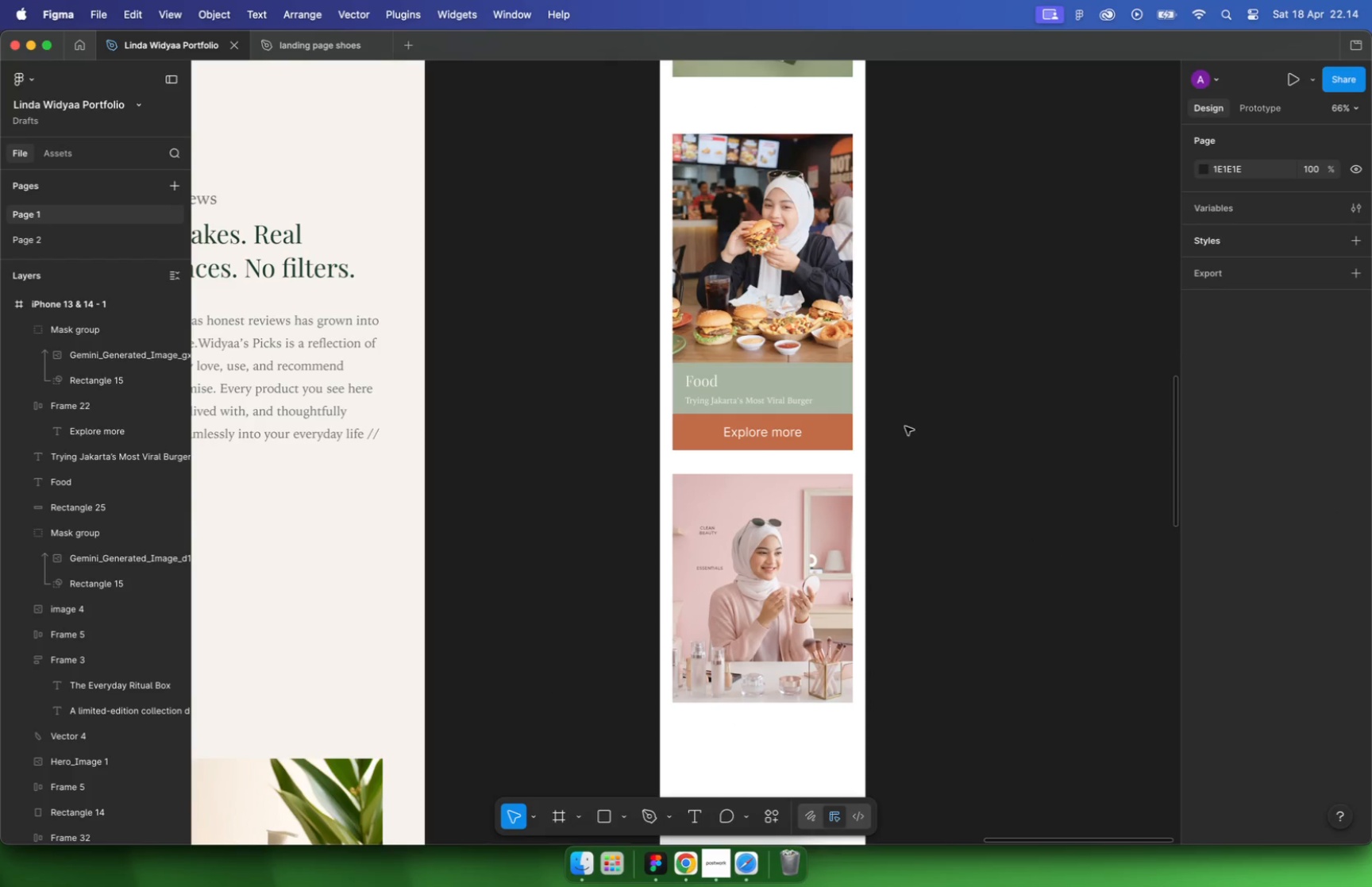 
hold_key(key=CommandLeft, duration=1.07)
scroll: coordinate [887, 388], scroll_direction: down, amount: 10.0
 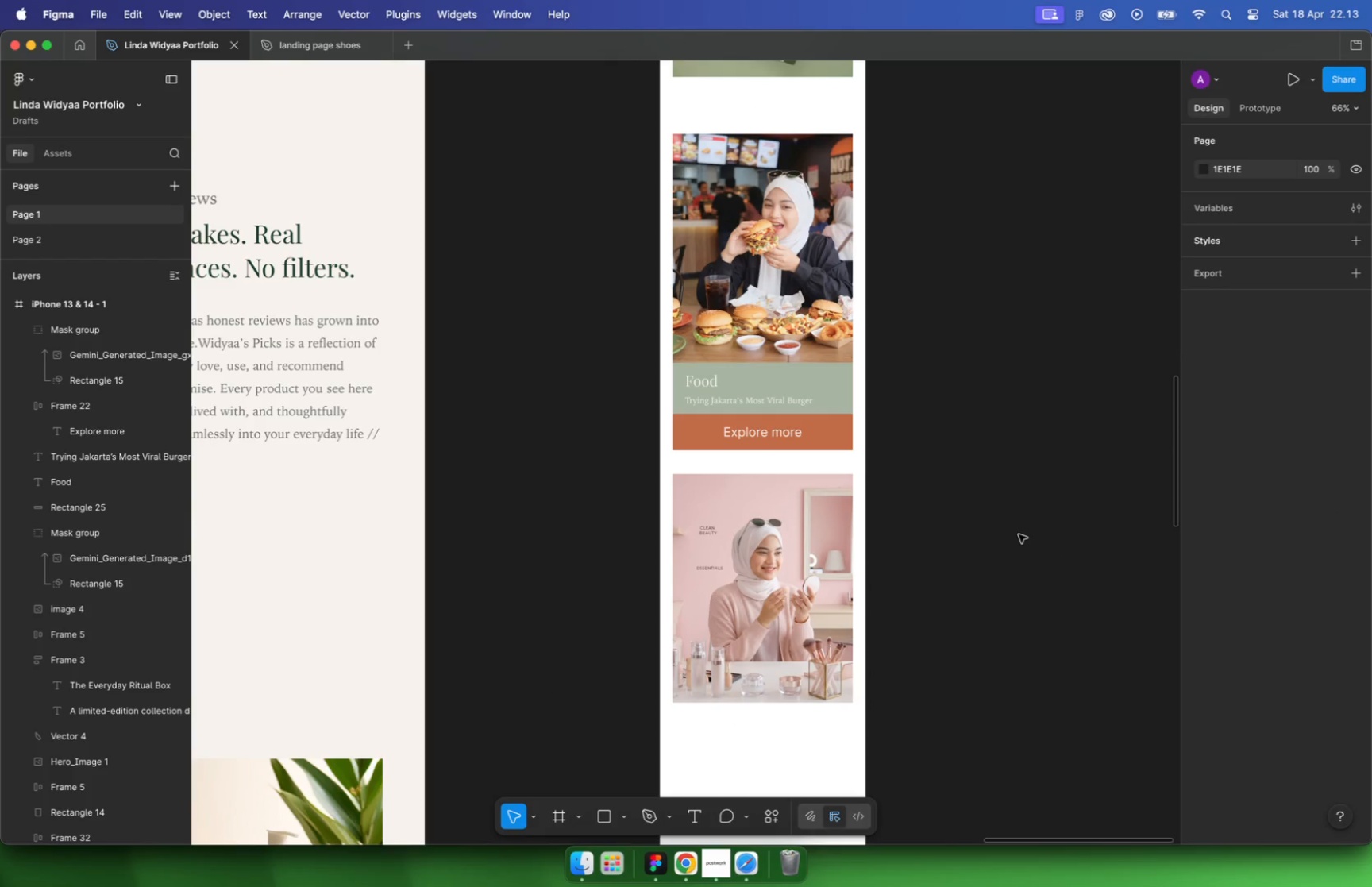 
left_click([436, 416])
 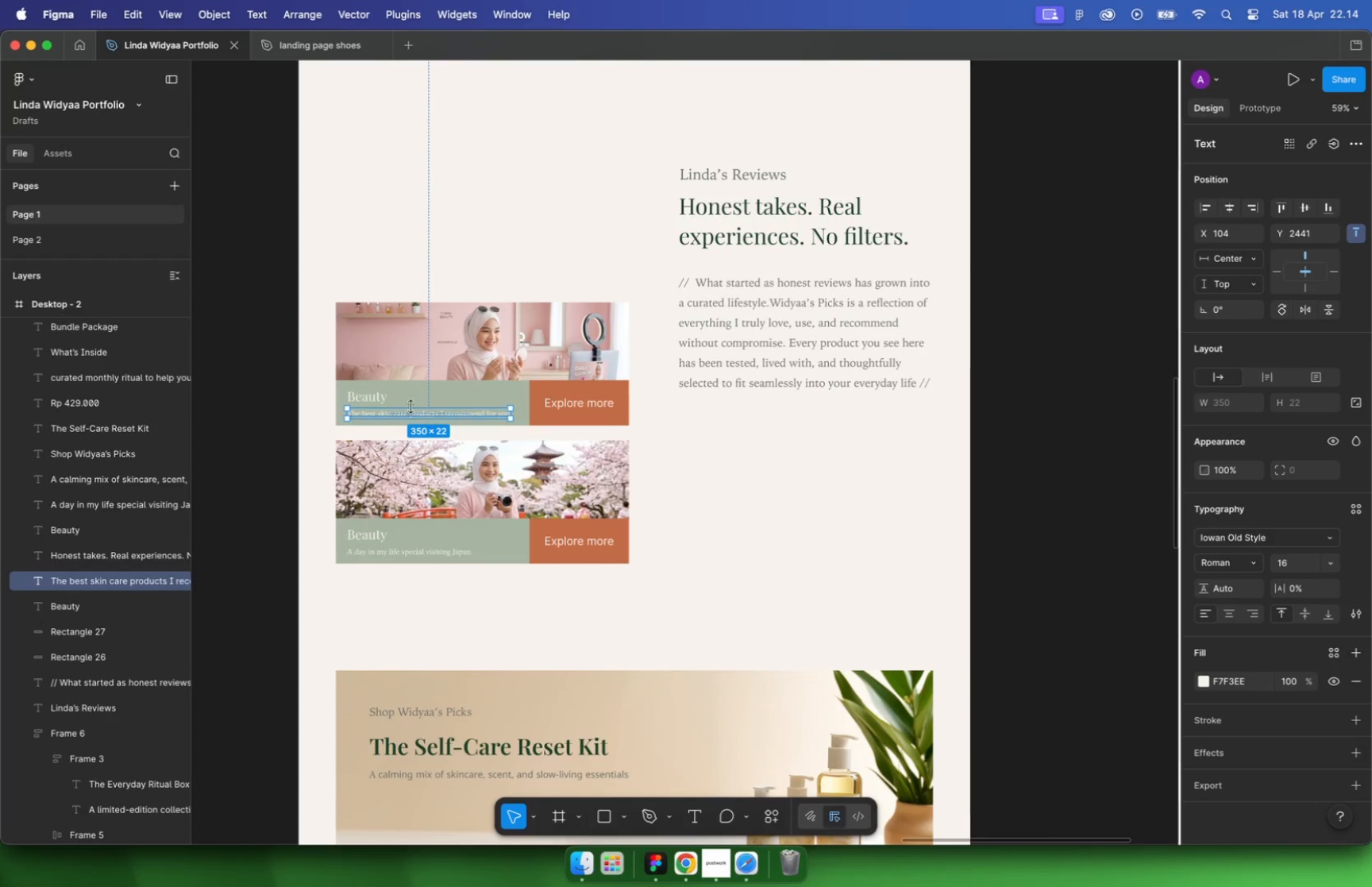 
hold_key(key=CommandLeft, duration=0.32)
 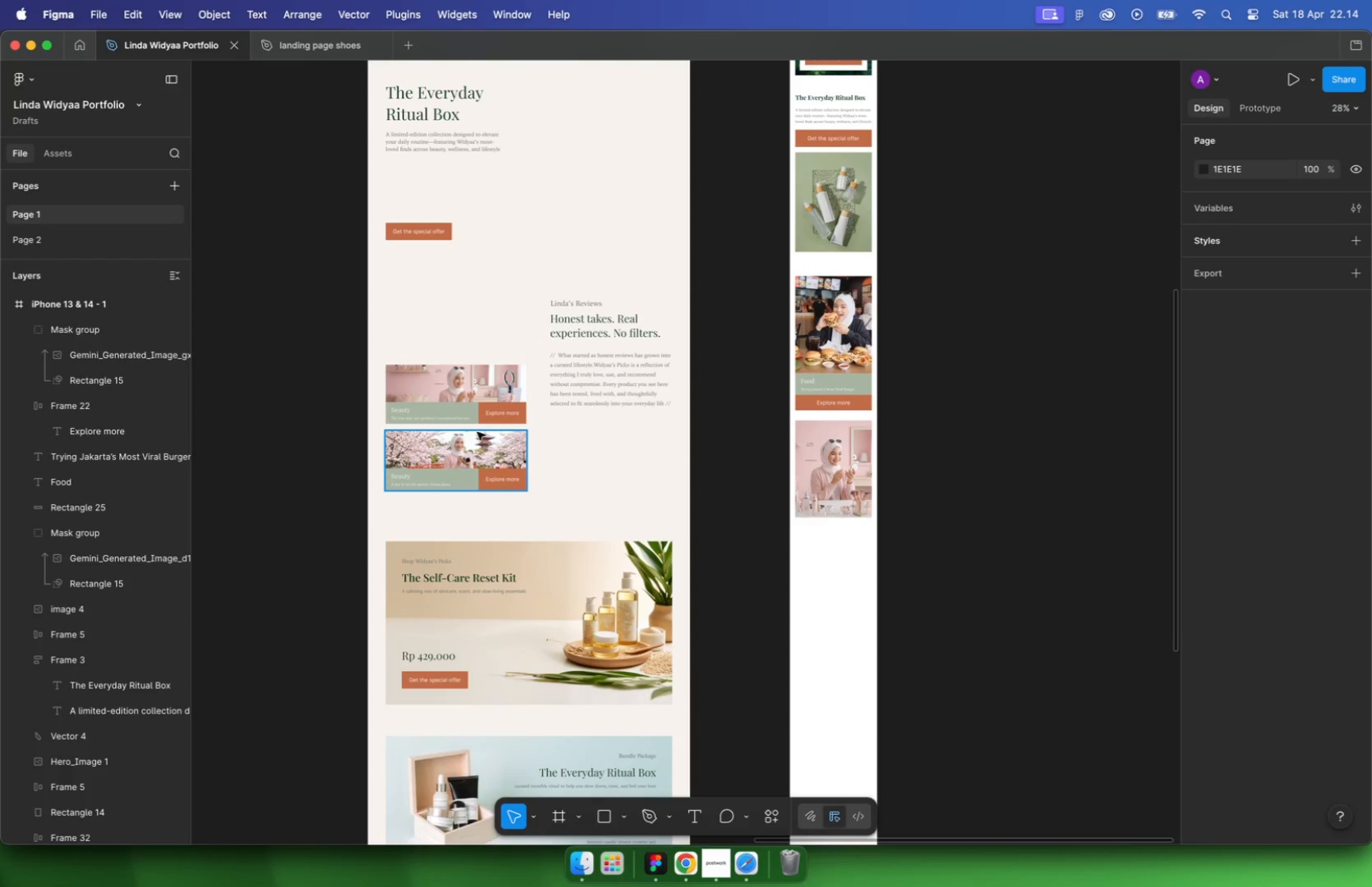 
hold_key(key=ShiftLeft, duration=1.46)
 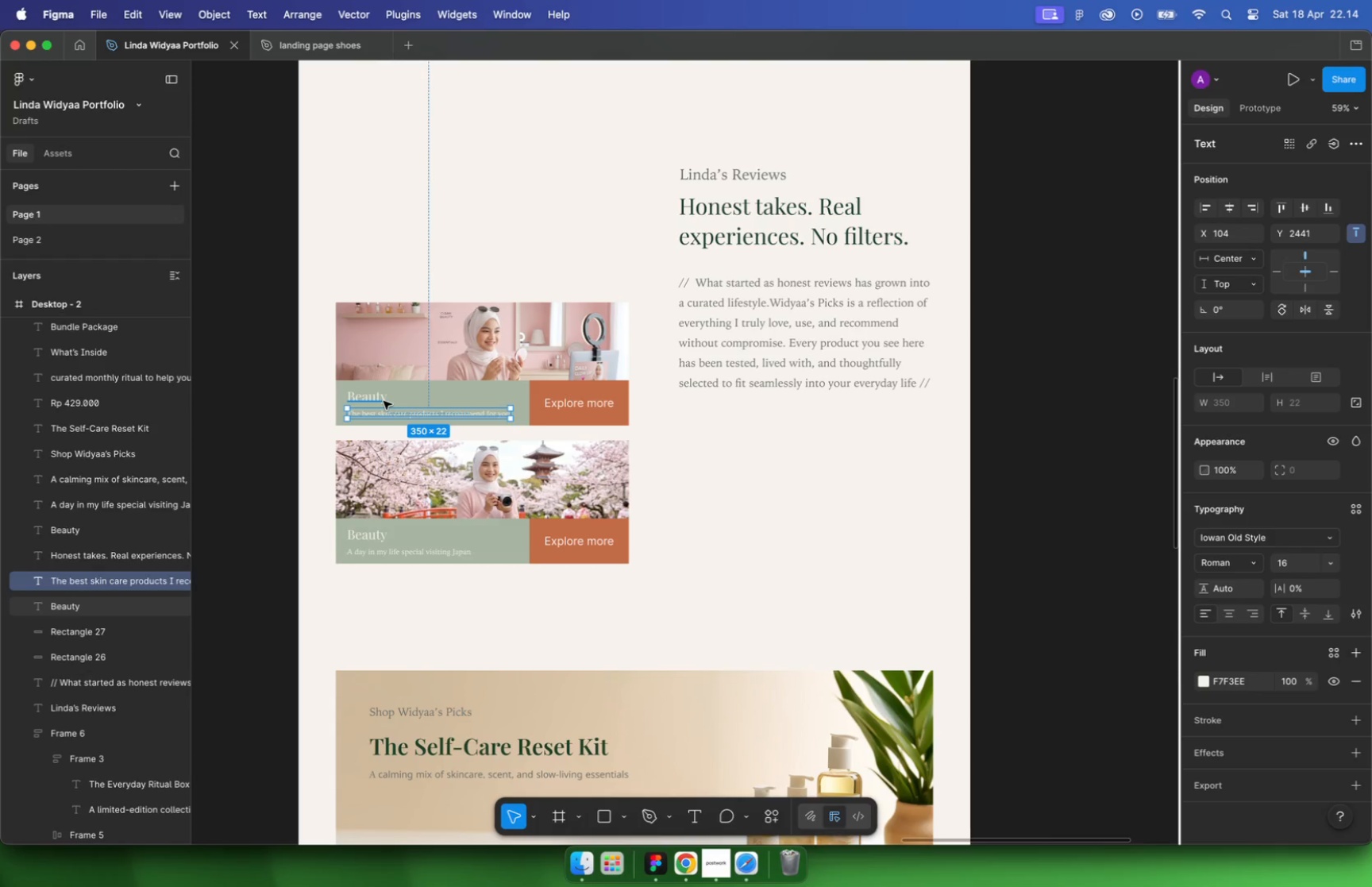 
scroll: coordinate [432, 422], scroll_direction: up, amount: 10.0
 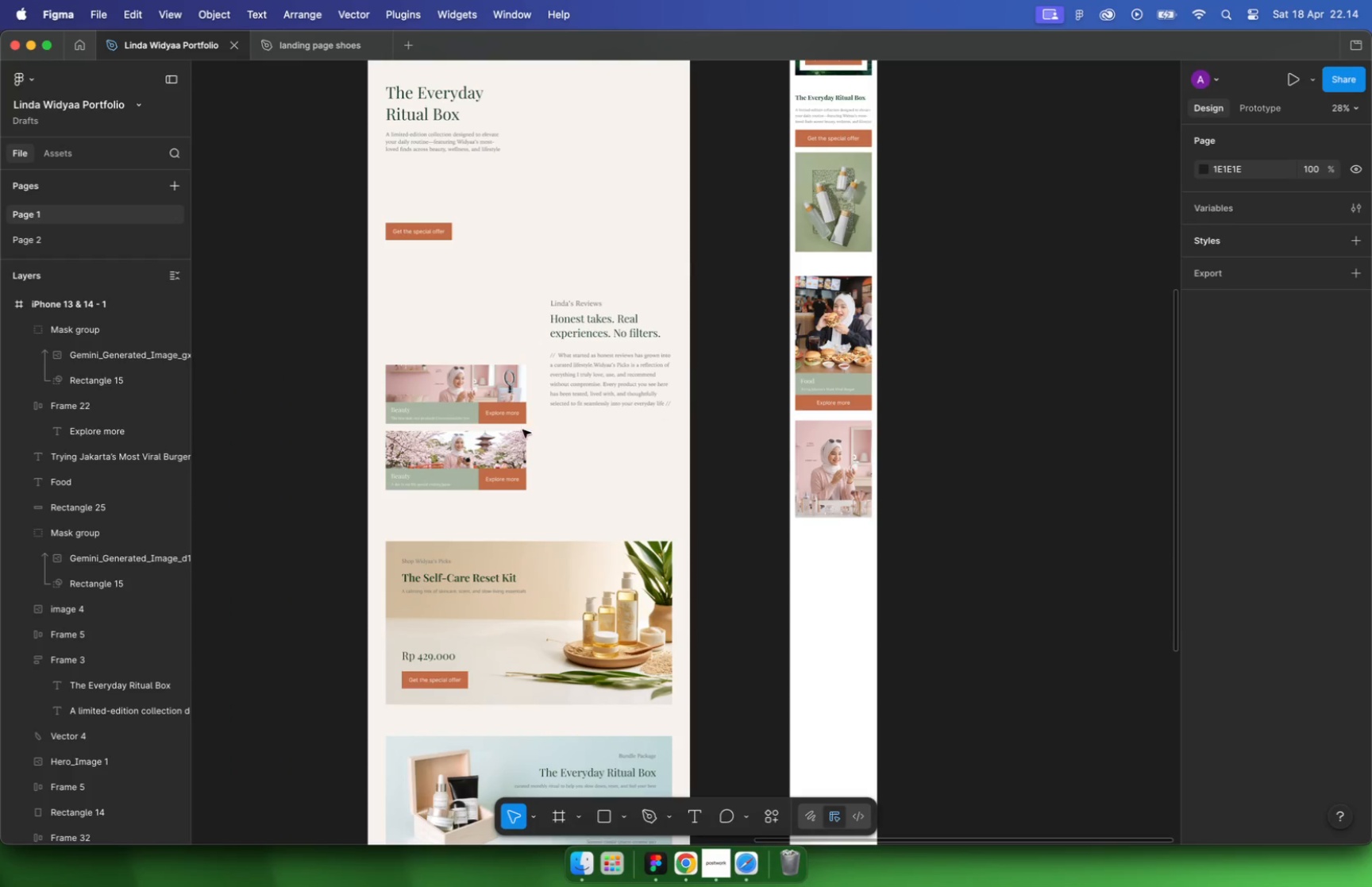 
left_click([523, 399])
 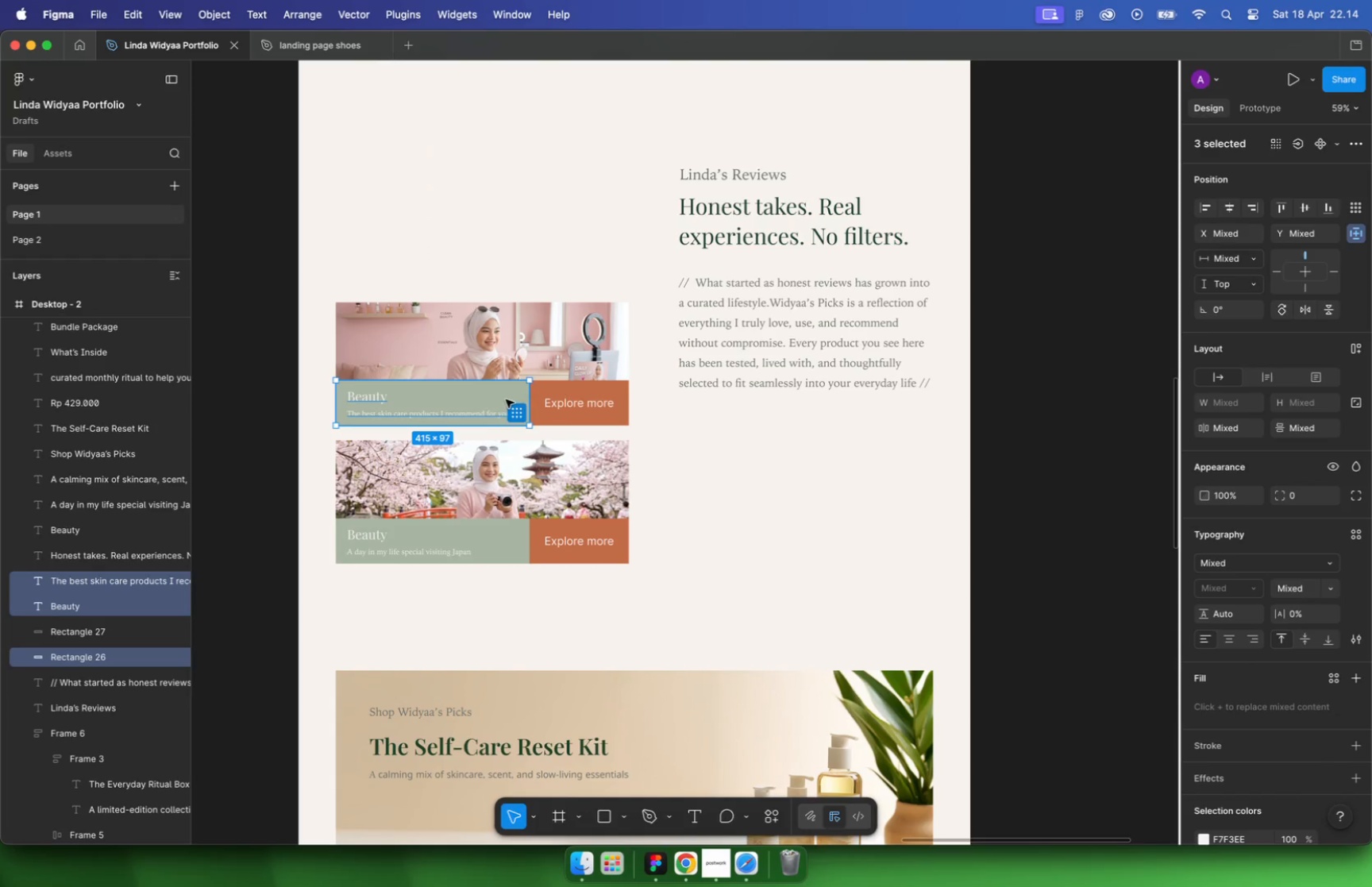 
key(Meta+CommandLeft)
 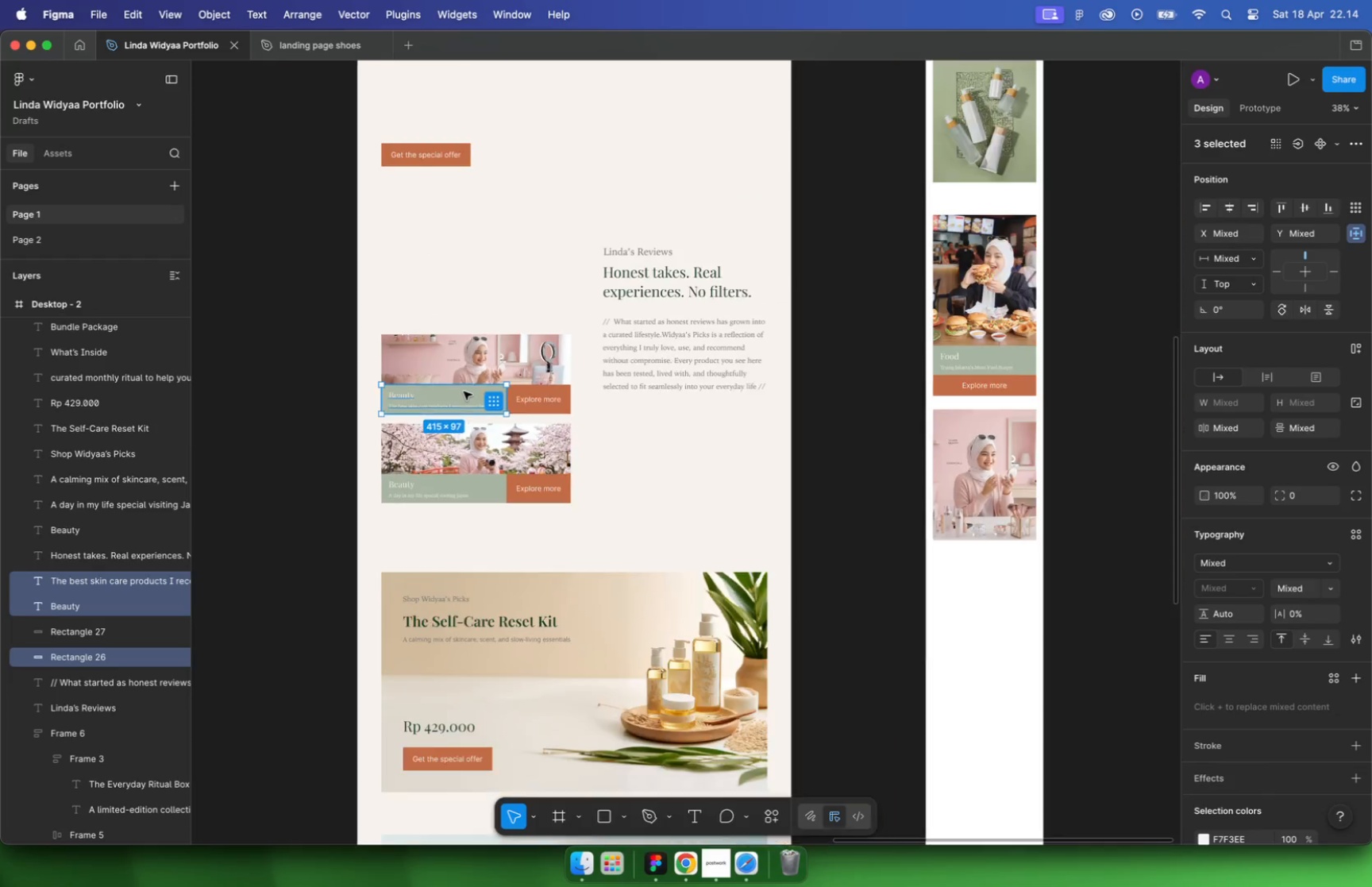 
left_click_drag(start_coordinate=[460, 395], to_coordinate=[1033, 580])
 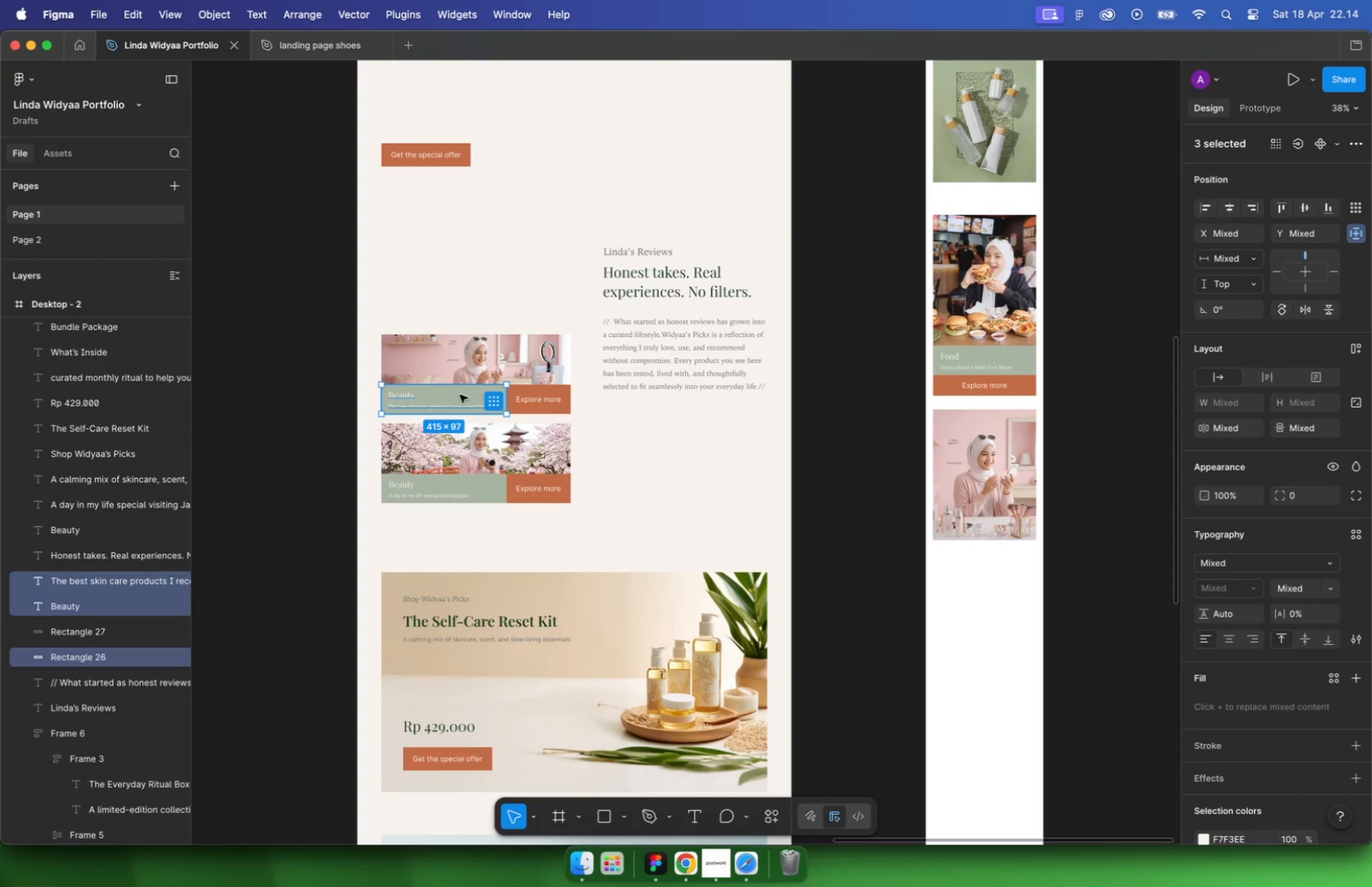 
scroll: coordinate [464, 391], scroll_direction: down, amount: 5.0
 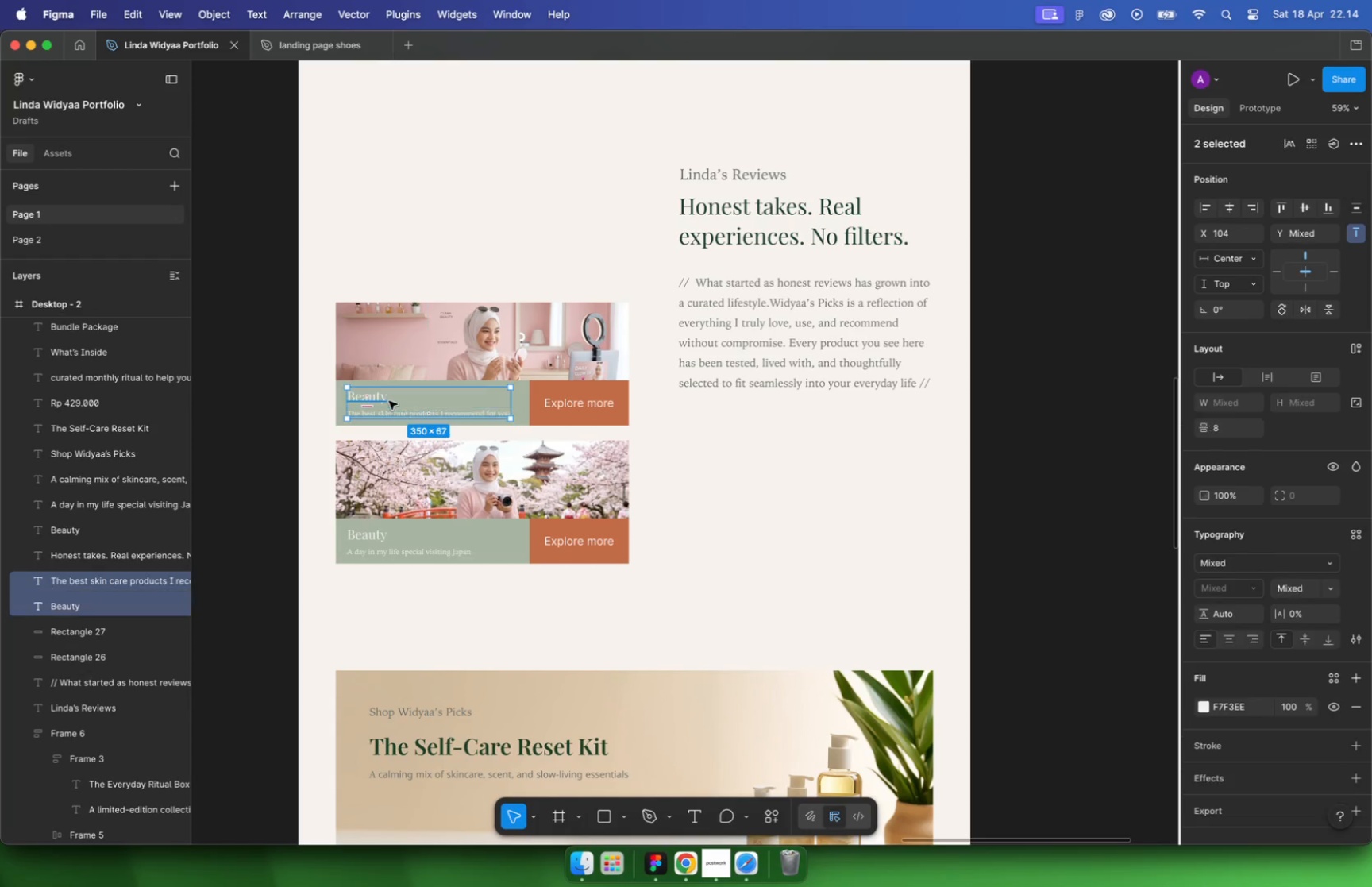 
hold_key(key=CommandLeft, duration=0.38)
 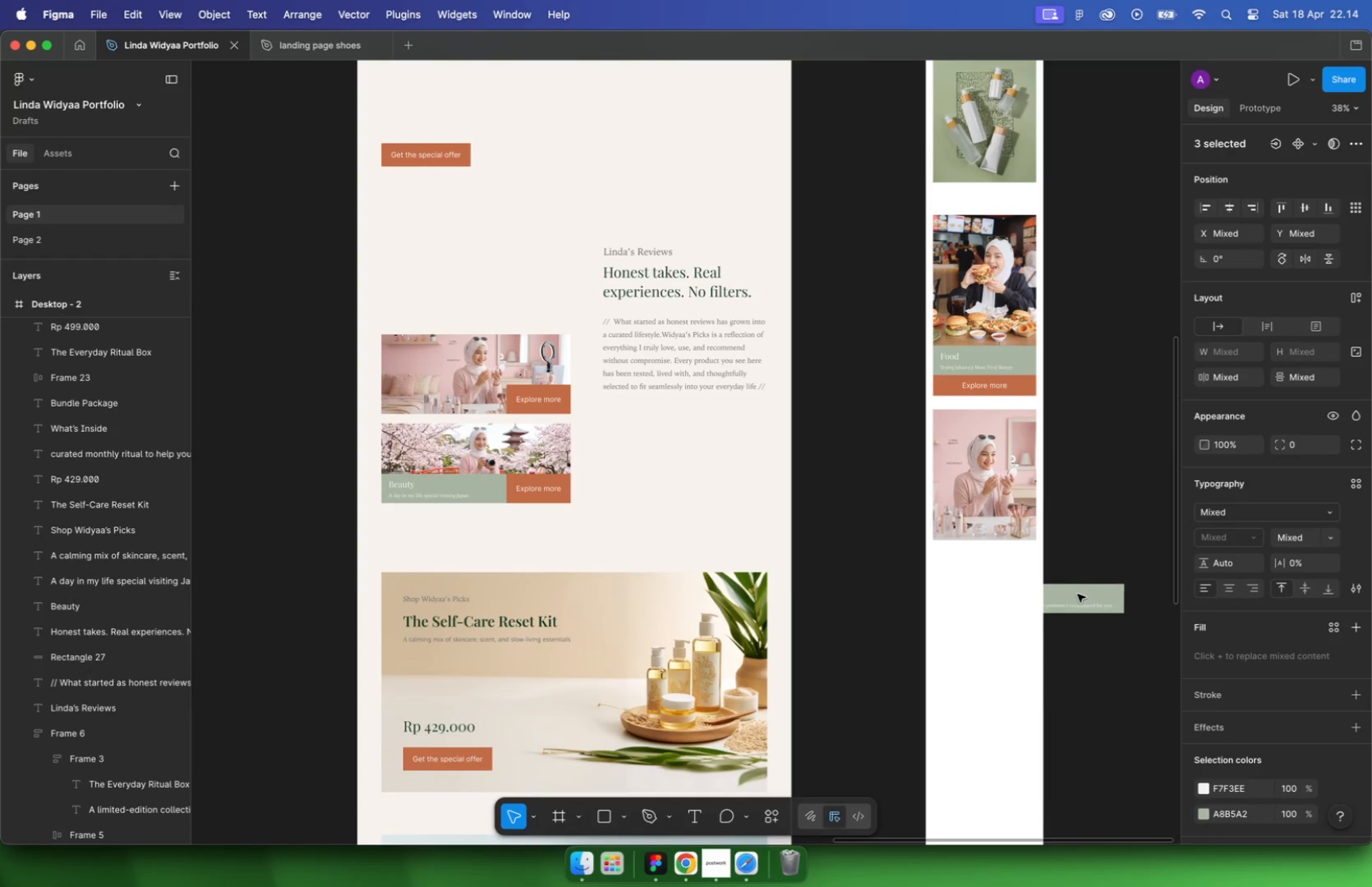 
left_click_drag(start_coordinate=[987, 561], to_coordinate=[900, 434])
 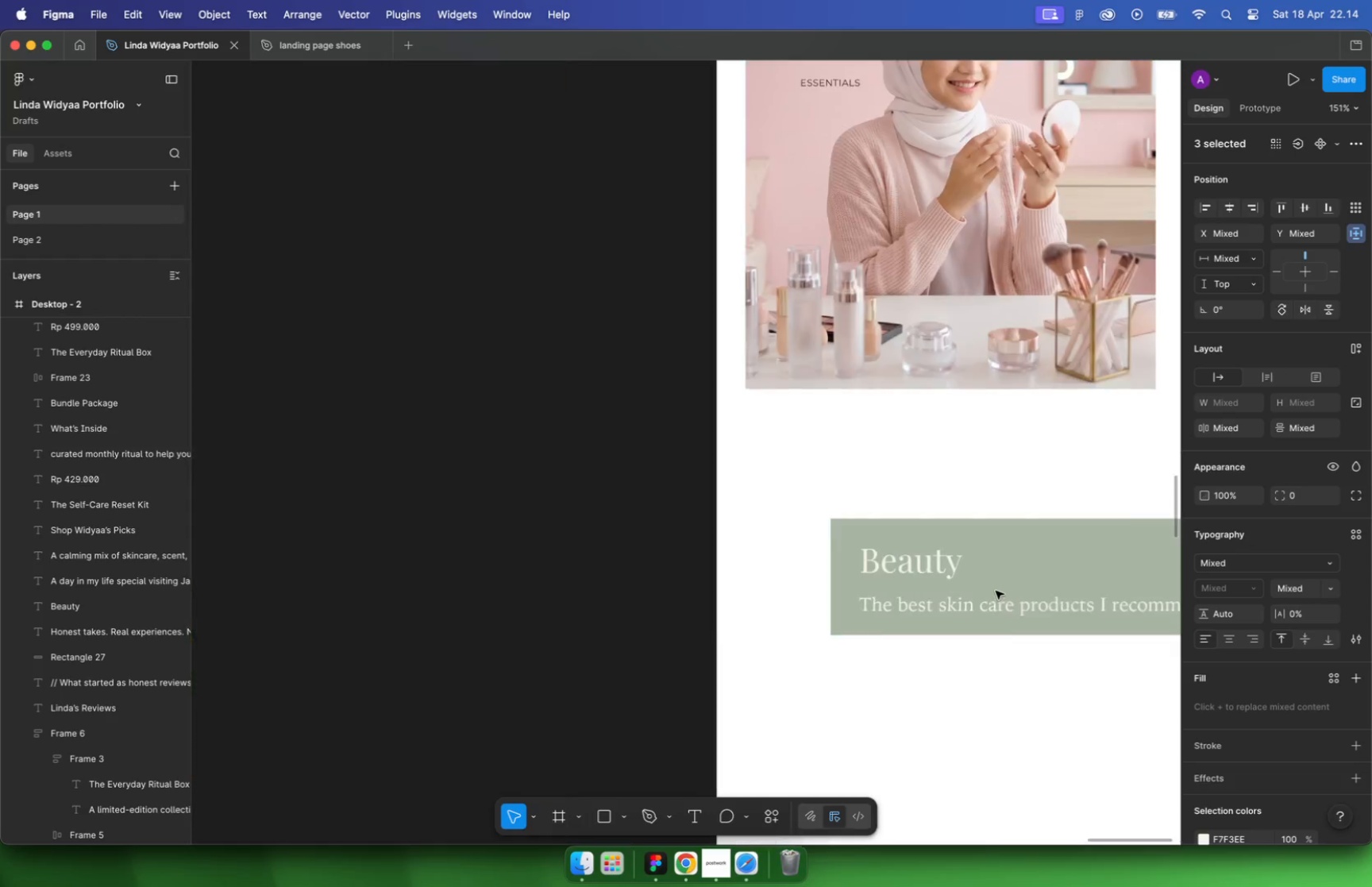 
scroll: coordinate [996, 591], scroll_direction: up, amount: 24.0
 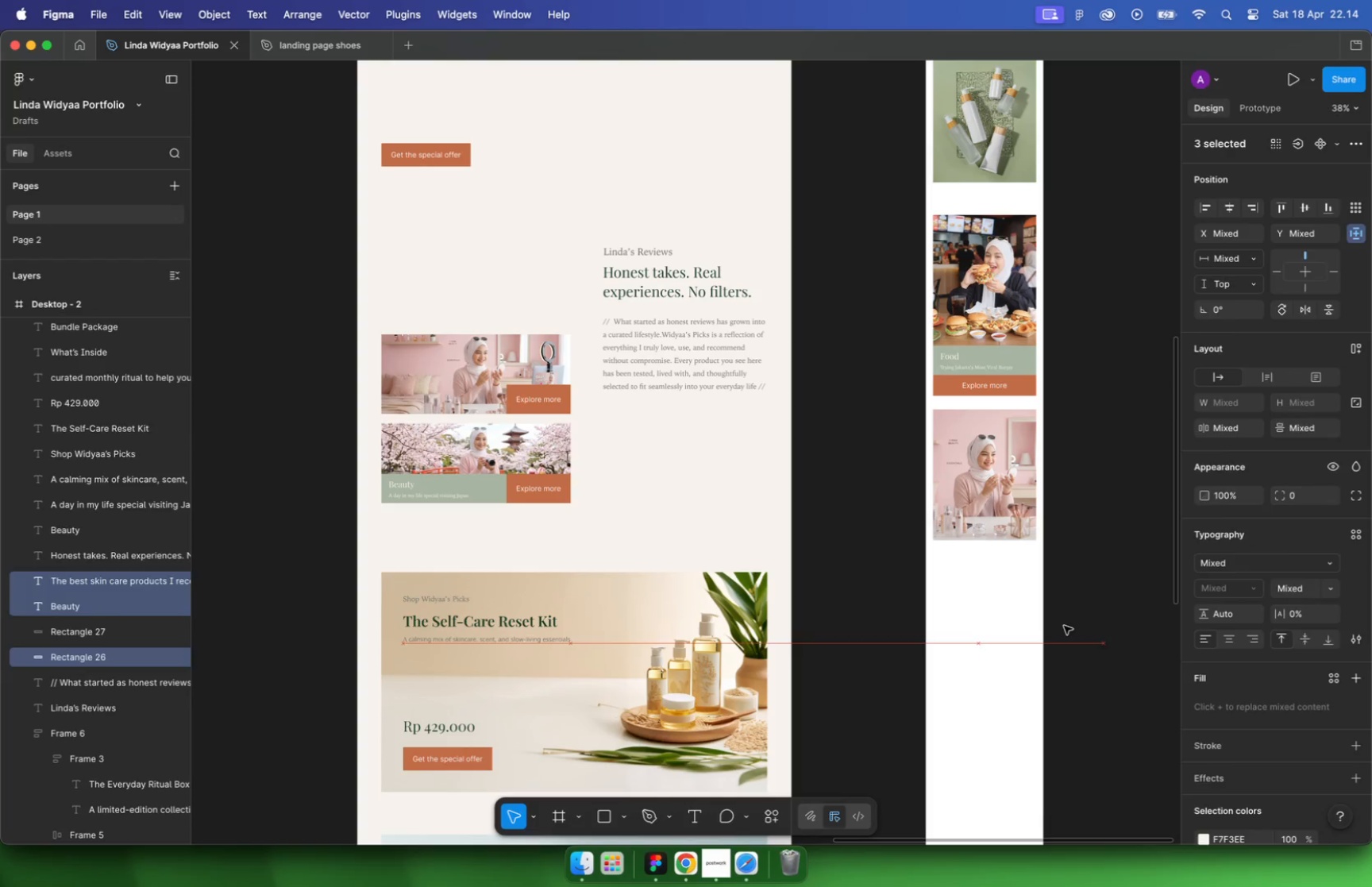 
hold_key(key=CommandLeft, duration=2.21)
scroll: coordinate [907, 562], scroll_direction: down, amount: 8.0
 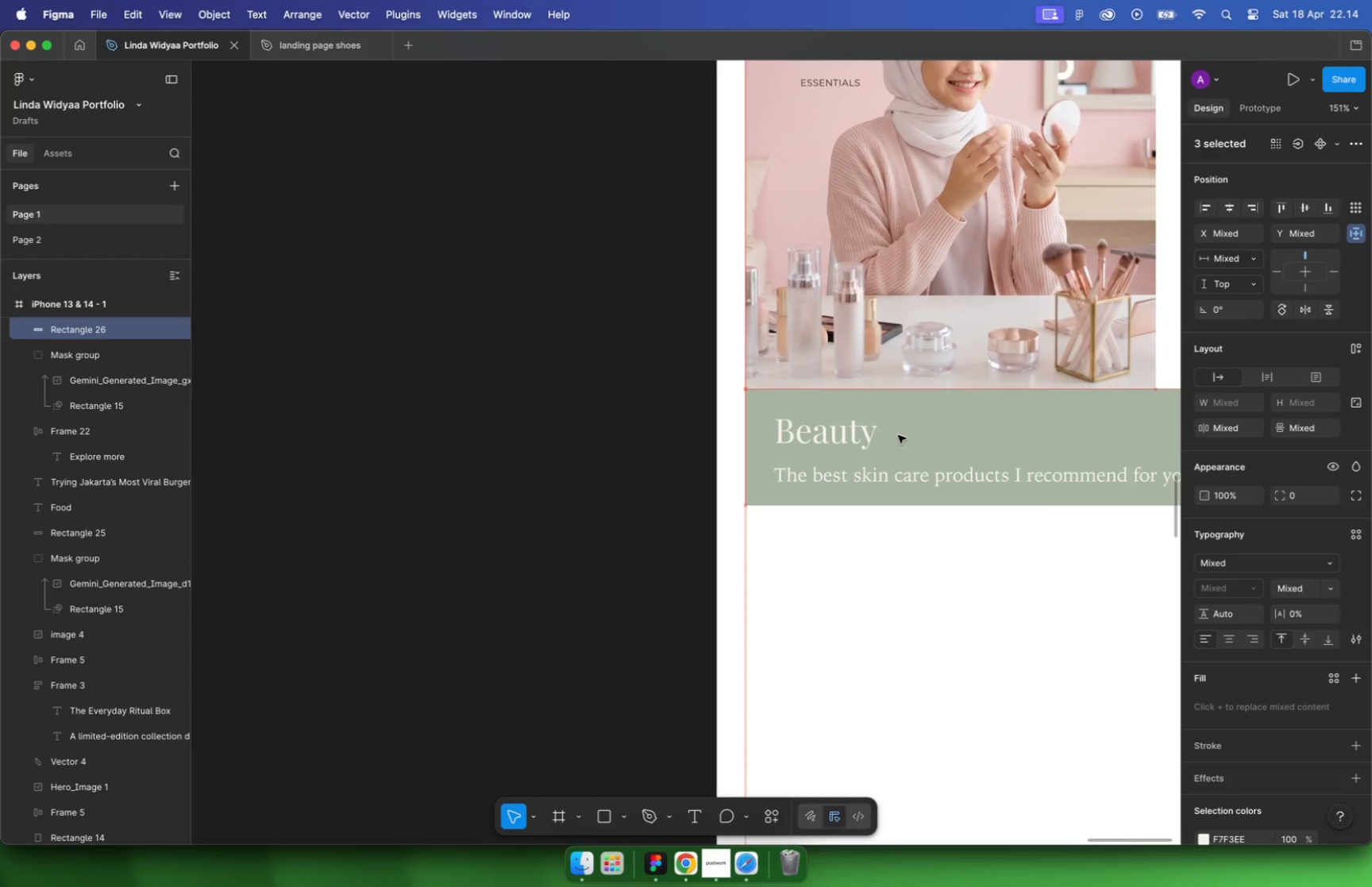 
left_click([1037, 572])
 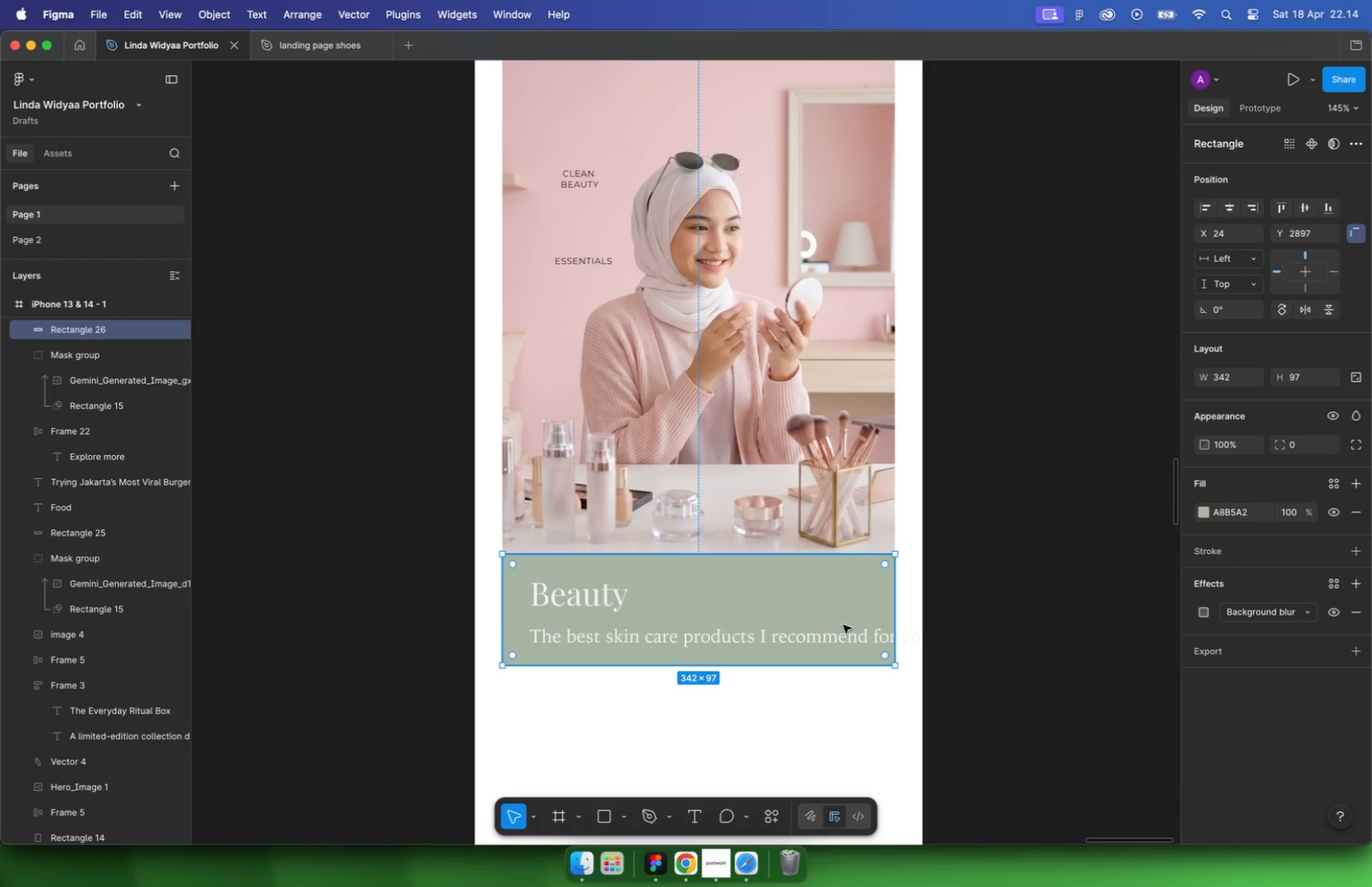 
scroll: coordinate [1013, 491], scroll_direction: up, amount: 13.0
 